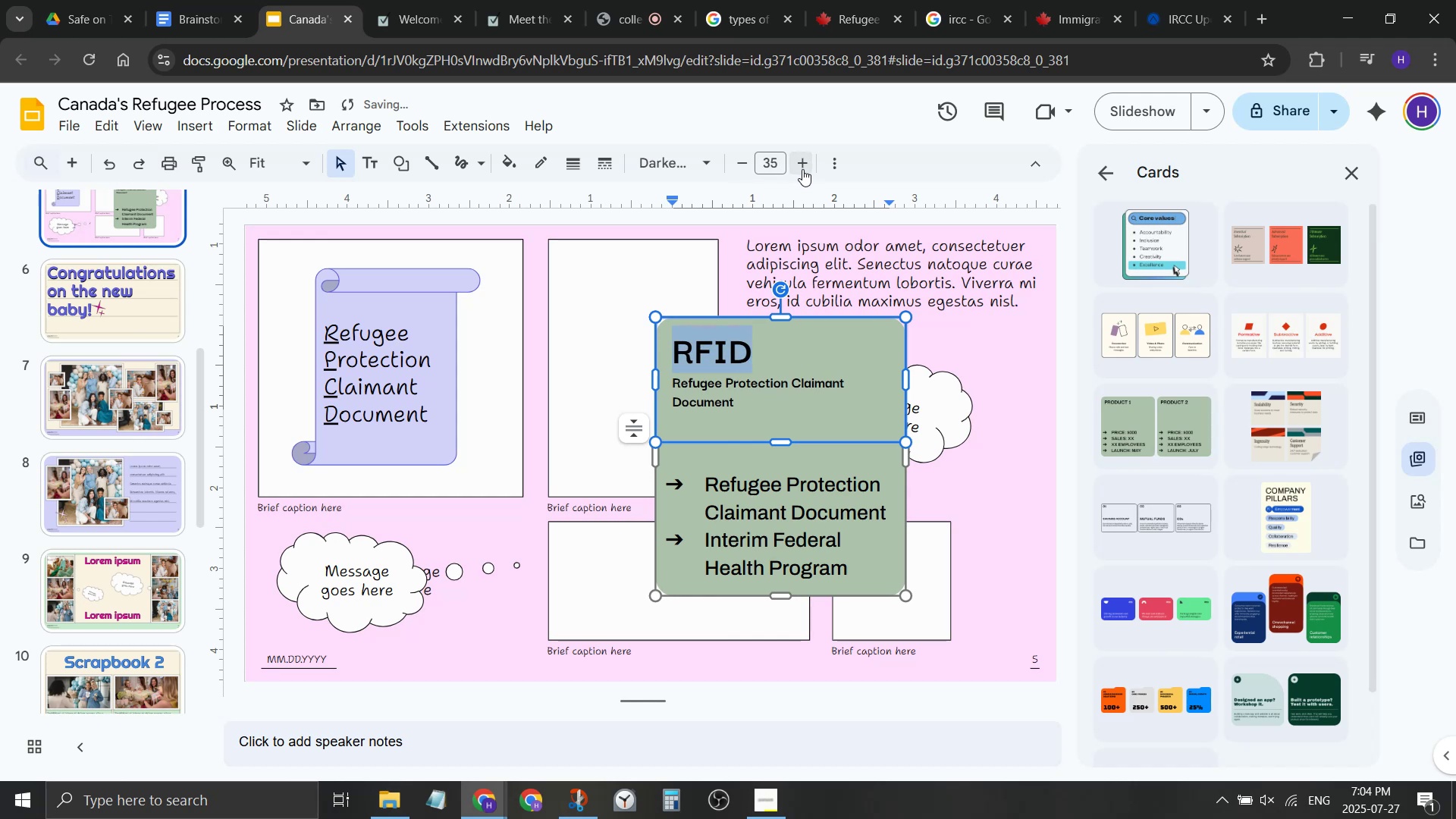 
triple_click([802, 169])
 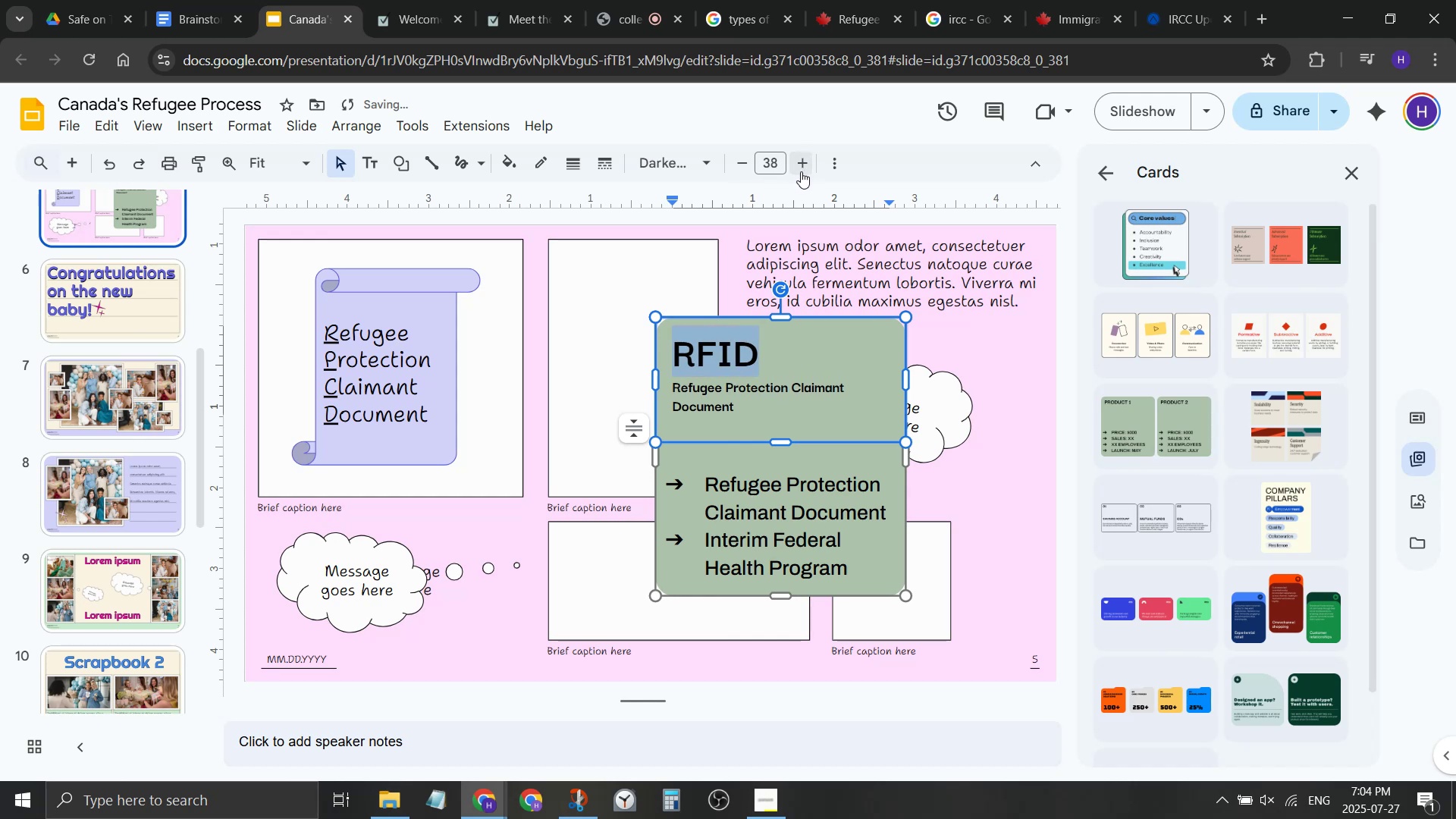 
triple_click([801, 171])
 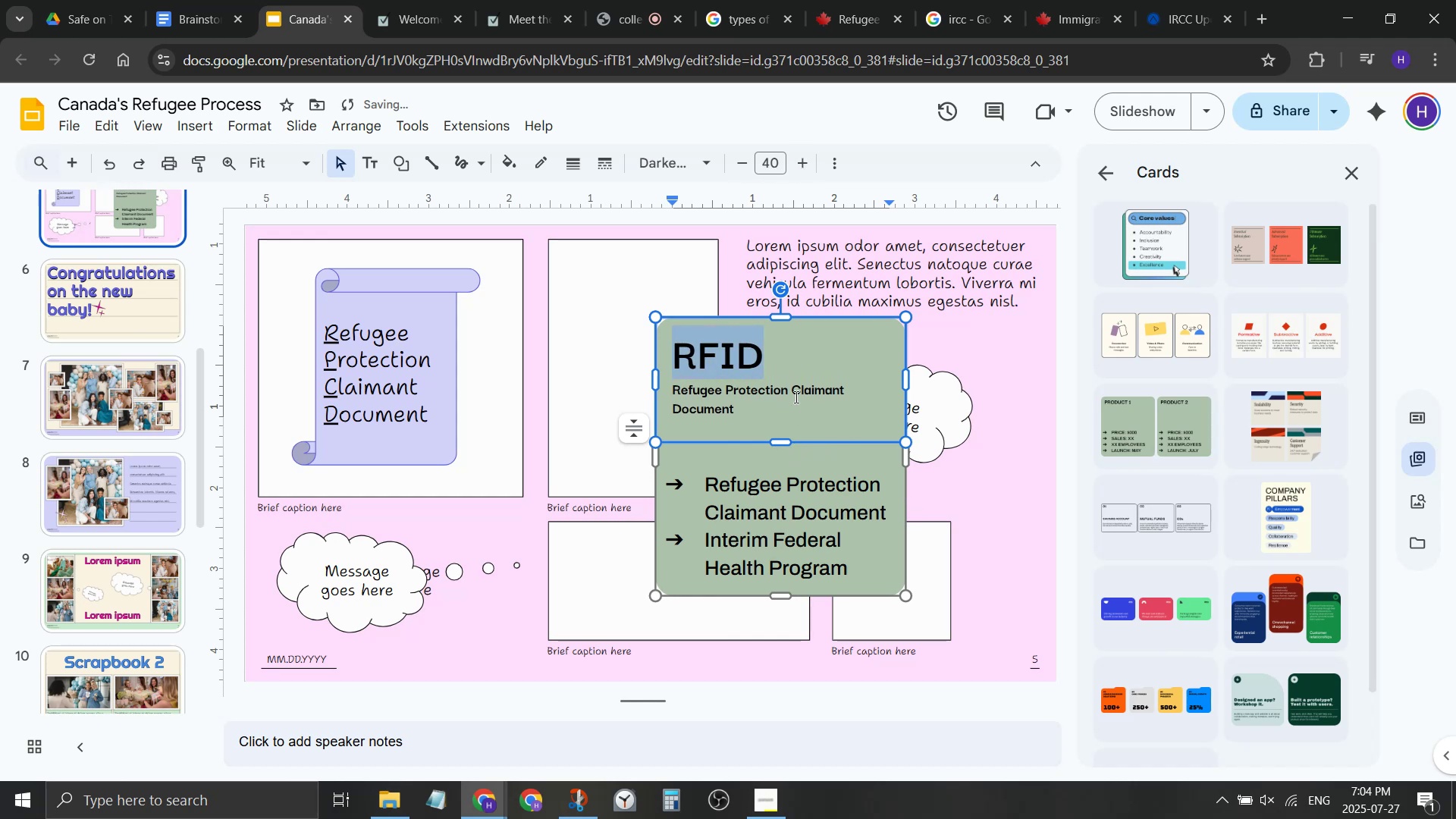 
left_click([793, 390])
 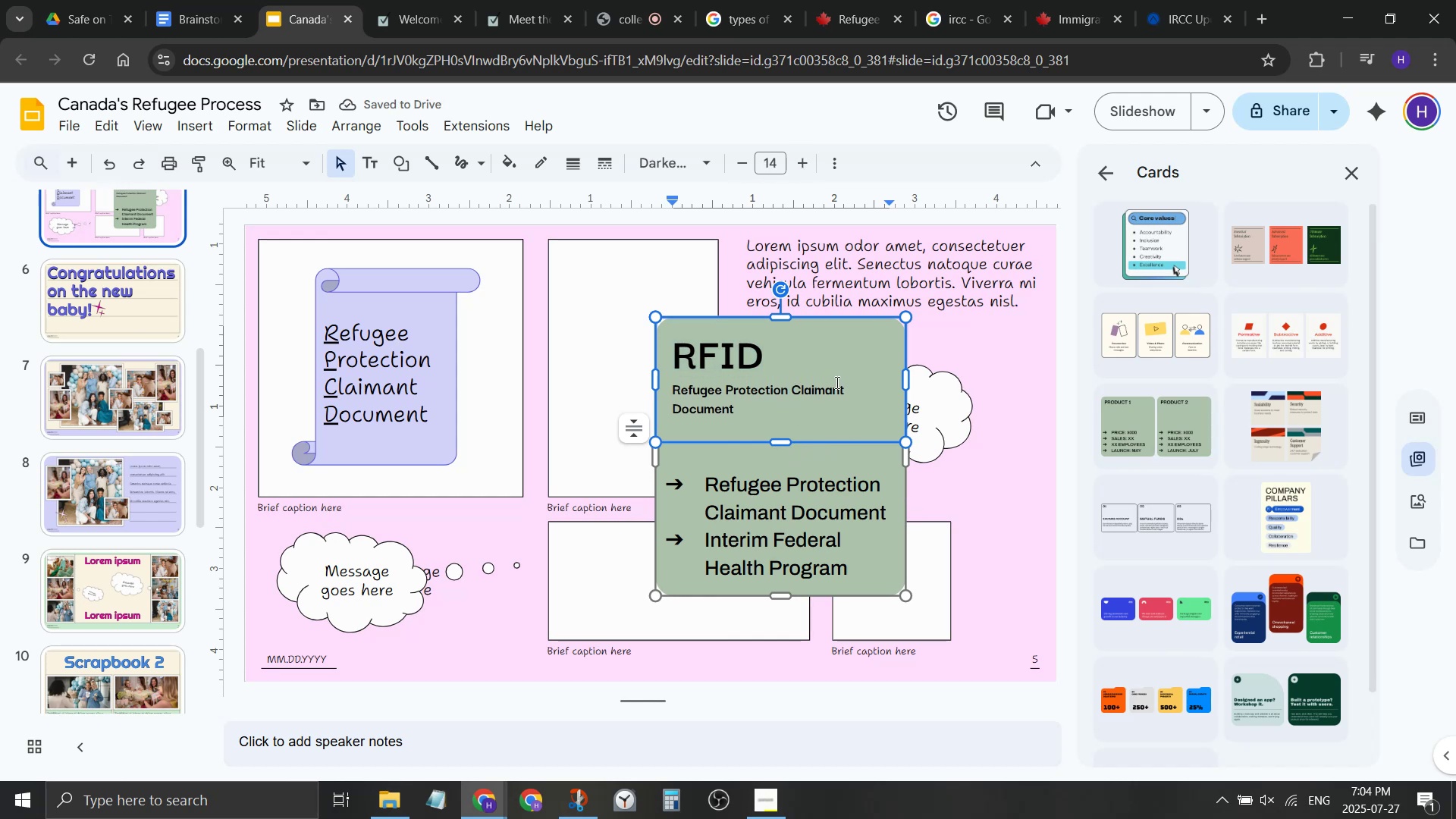 
key(Backspace)
 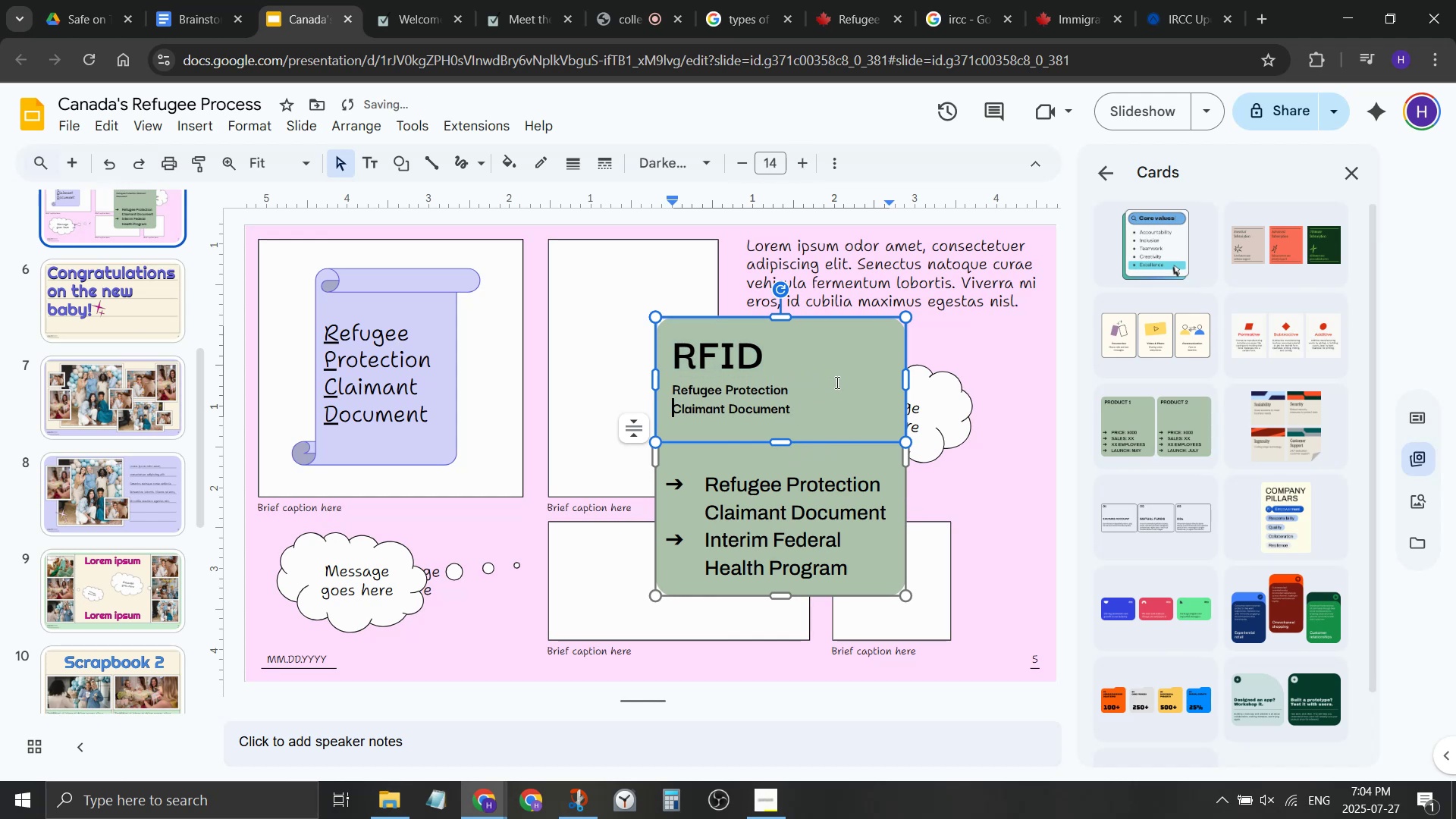 
key(Enter)
 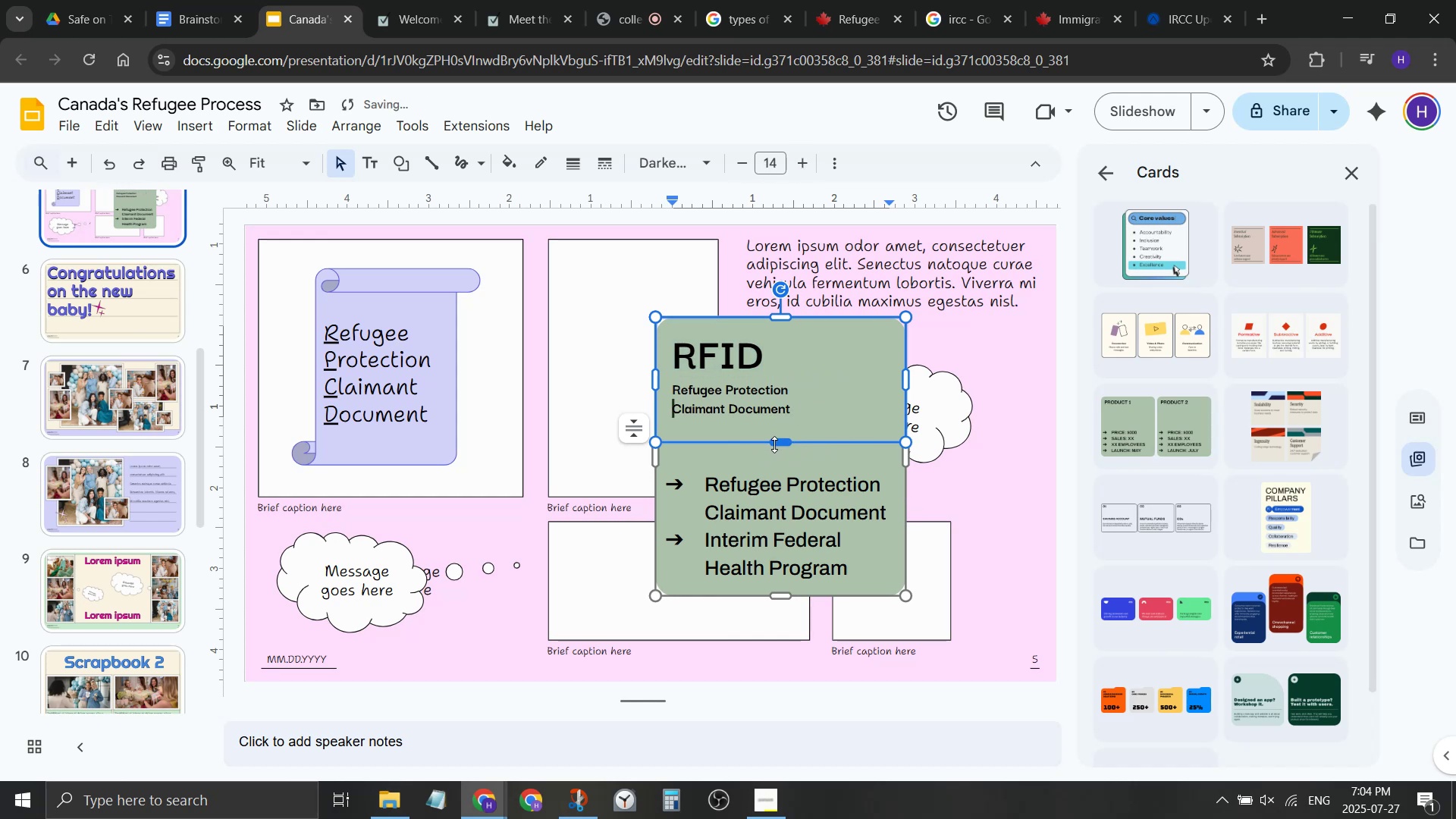 
left_click([758, 520])
 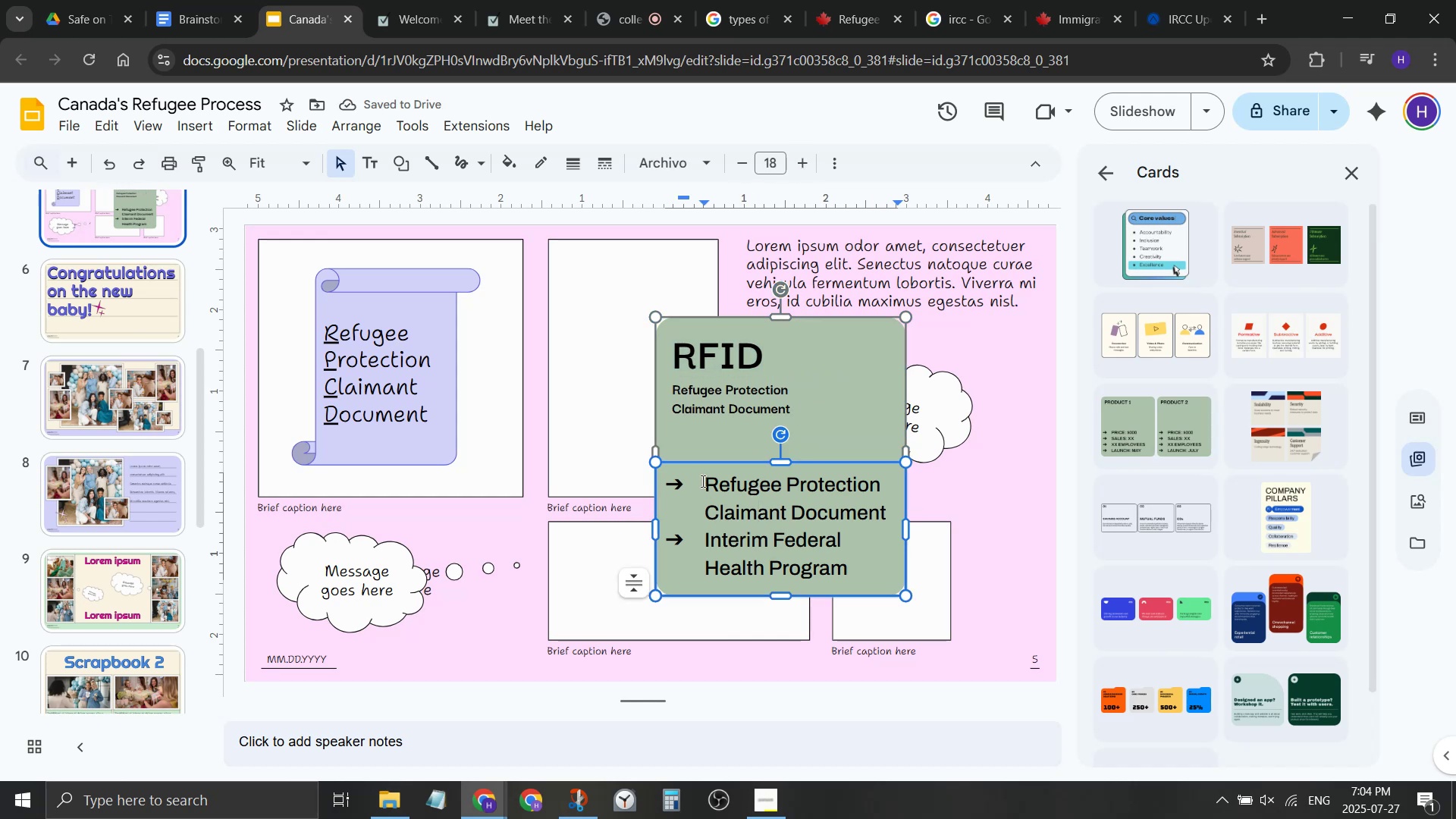 
left_click_drag(start_coordinate=[701, 481], to_coordinate=[893, 510])
 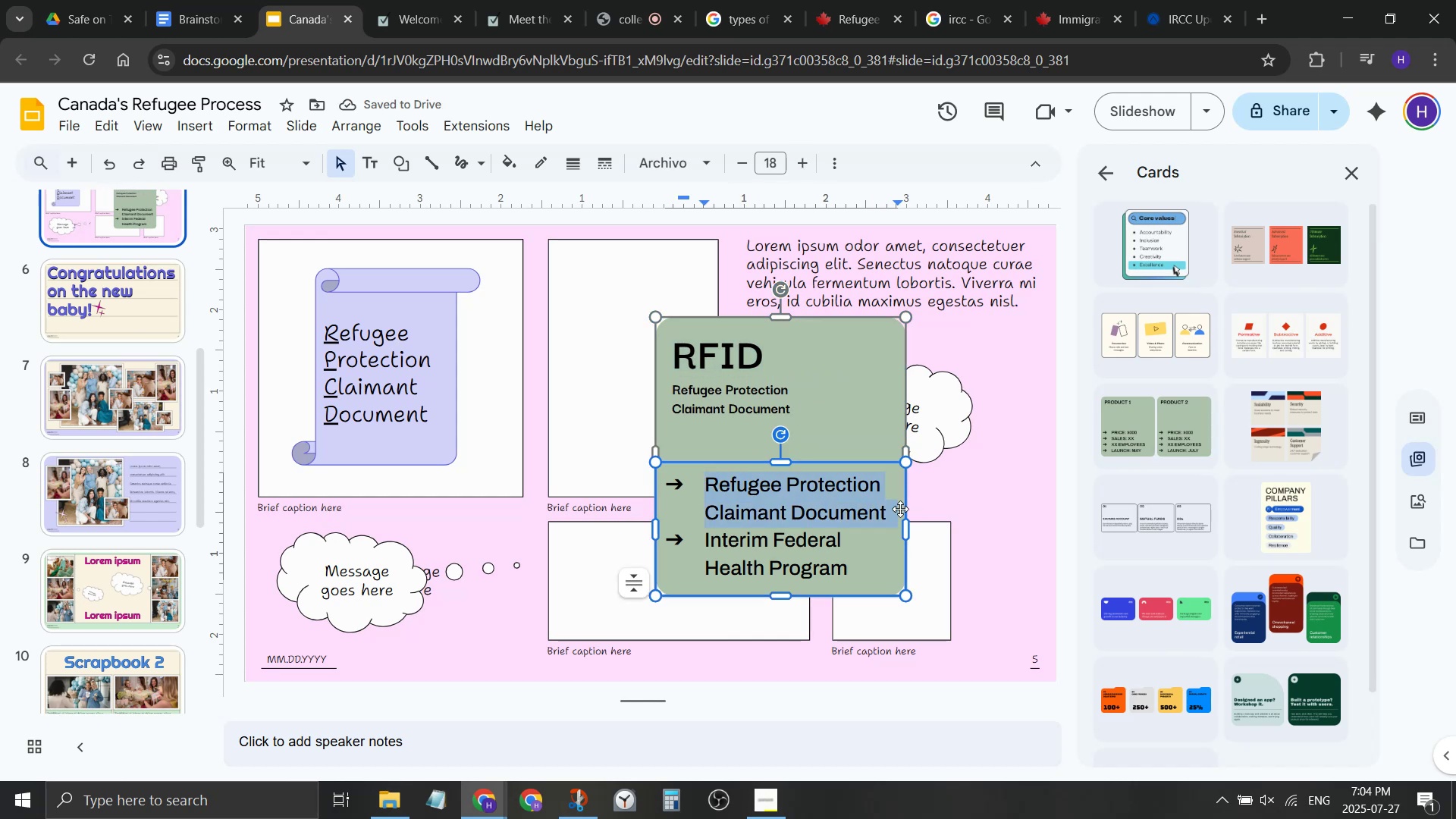 
key(Backspace)
 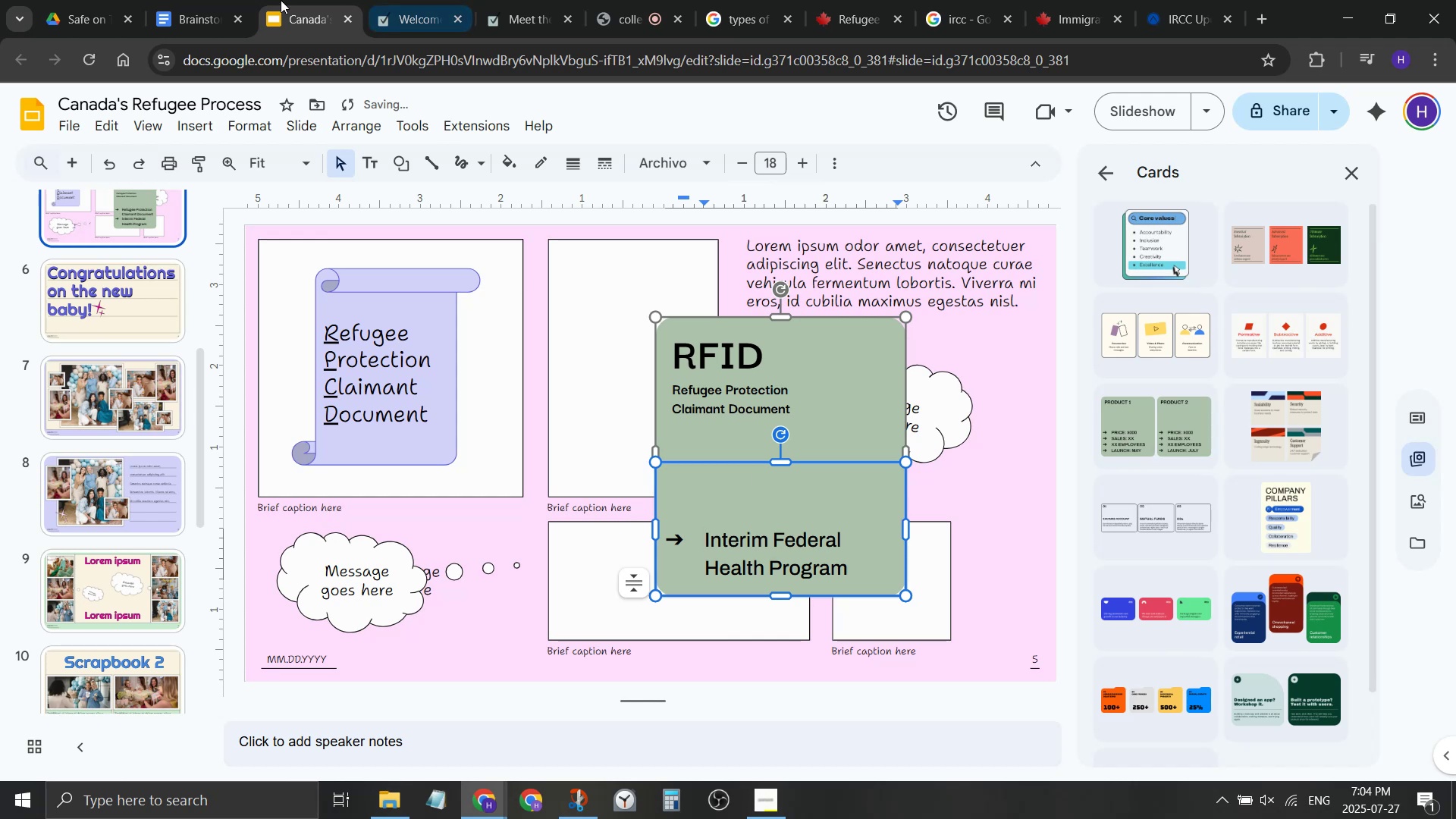 
left_click([202, 0])
 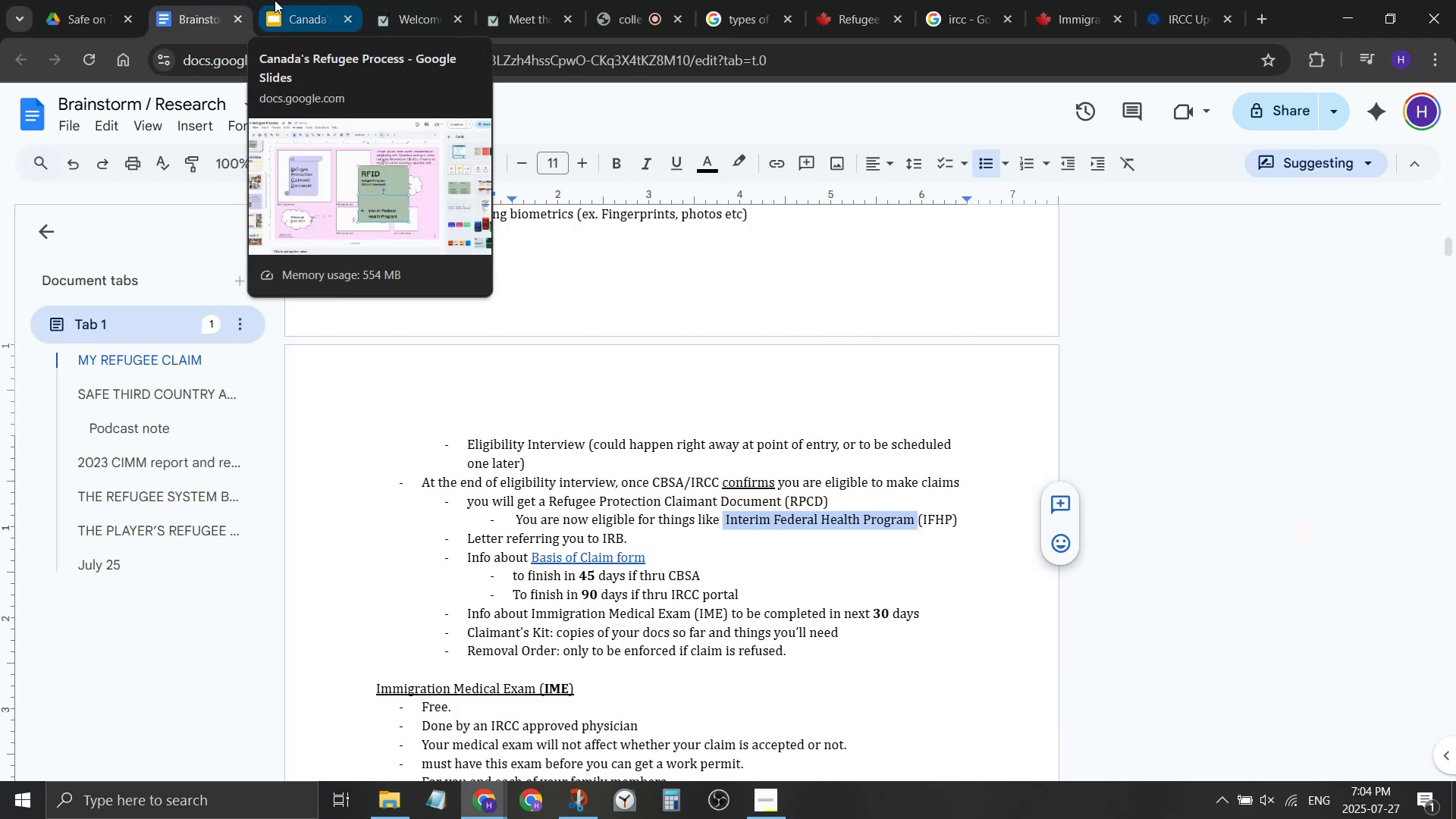 
left_click([275, 0])
 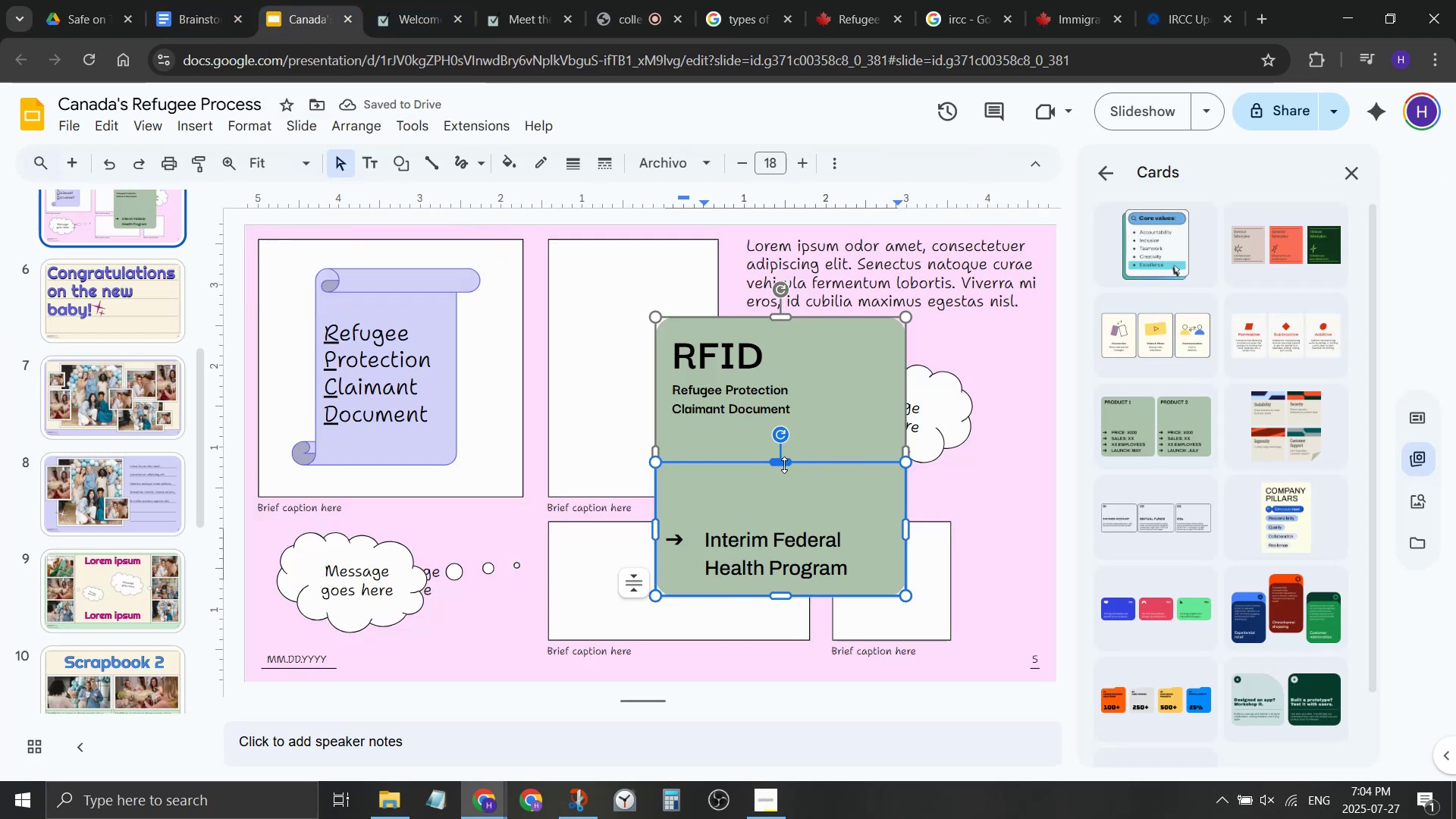 
left_click_drag(start_coordinate=[782, 466], to_coordinate=[788, 519])
 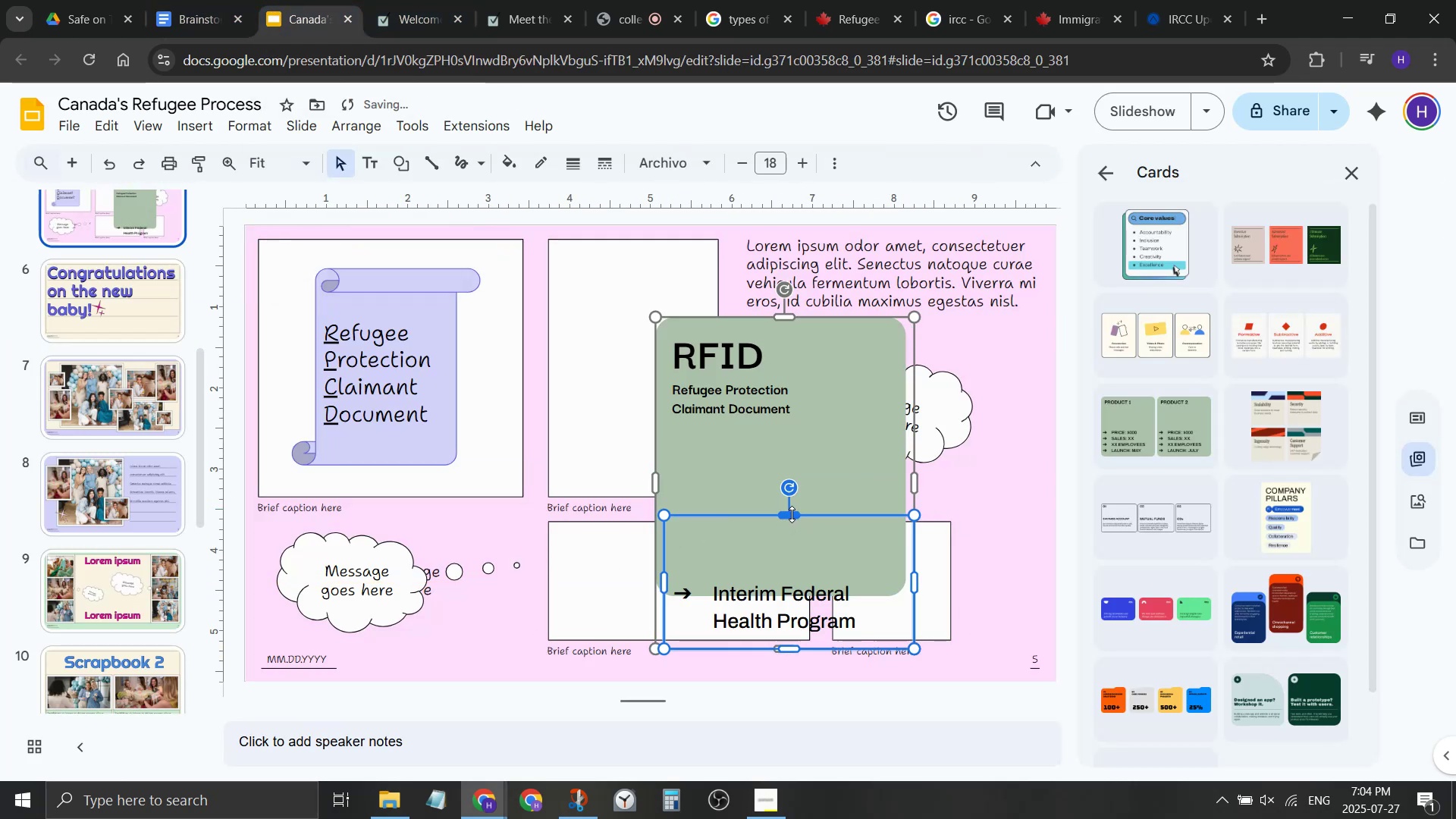 
key(Control+ControlLeft)
 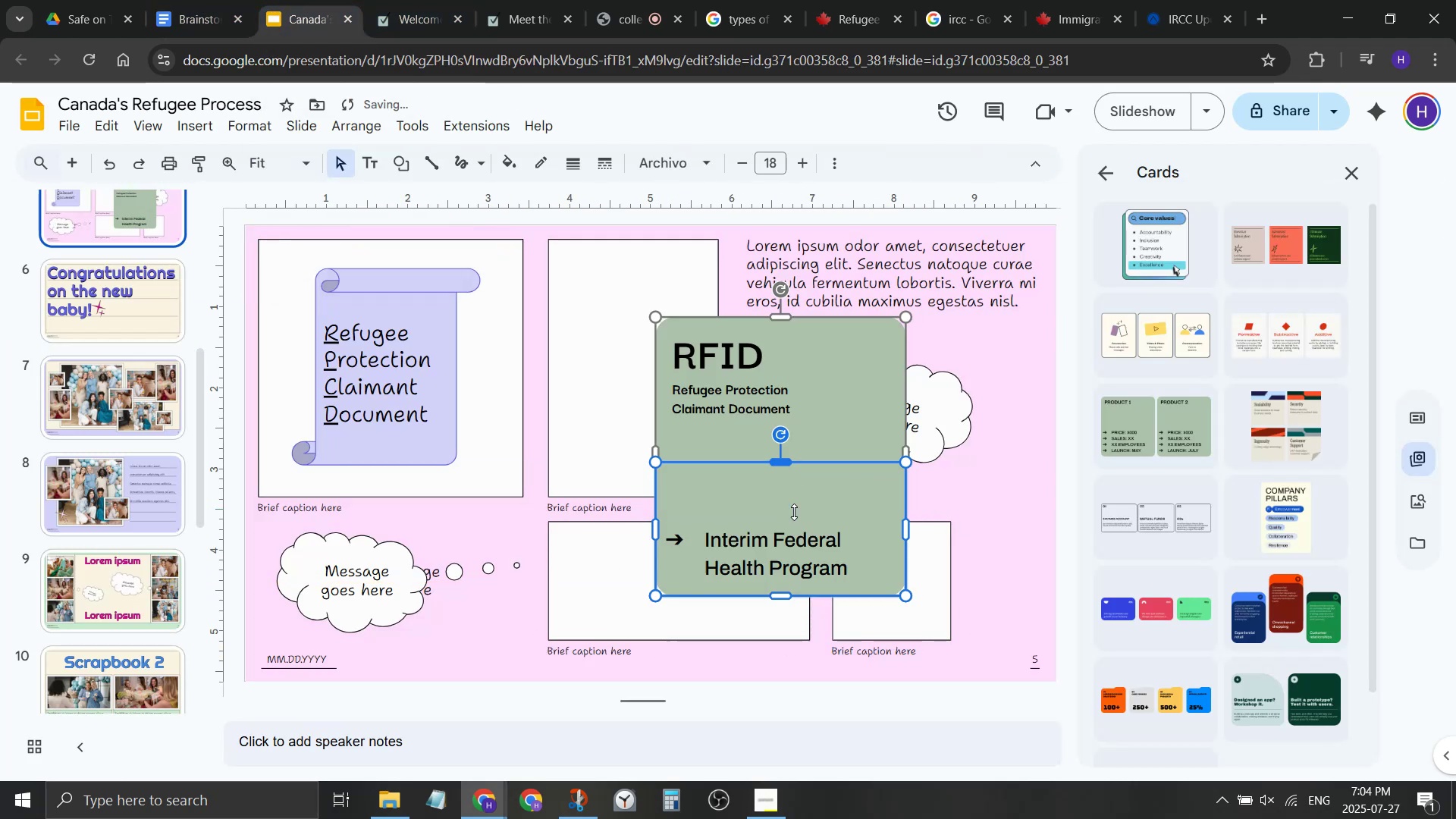 
key(Control+Z)
 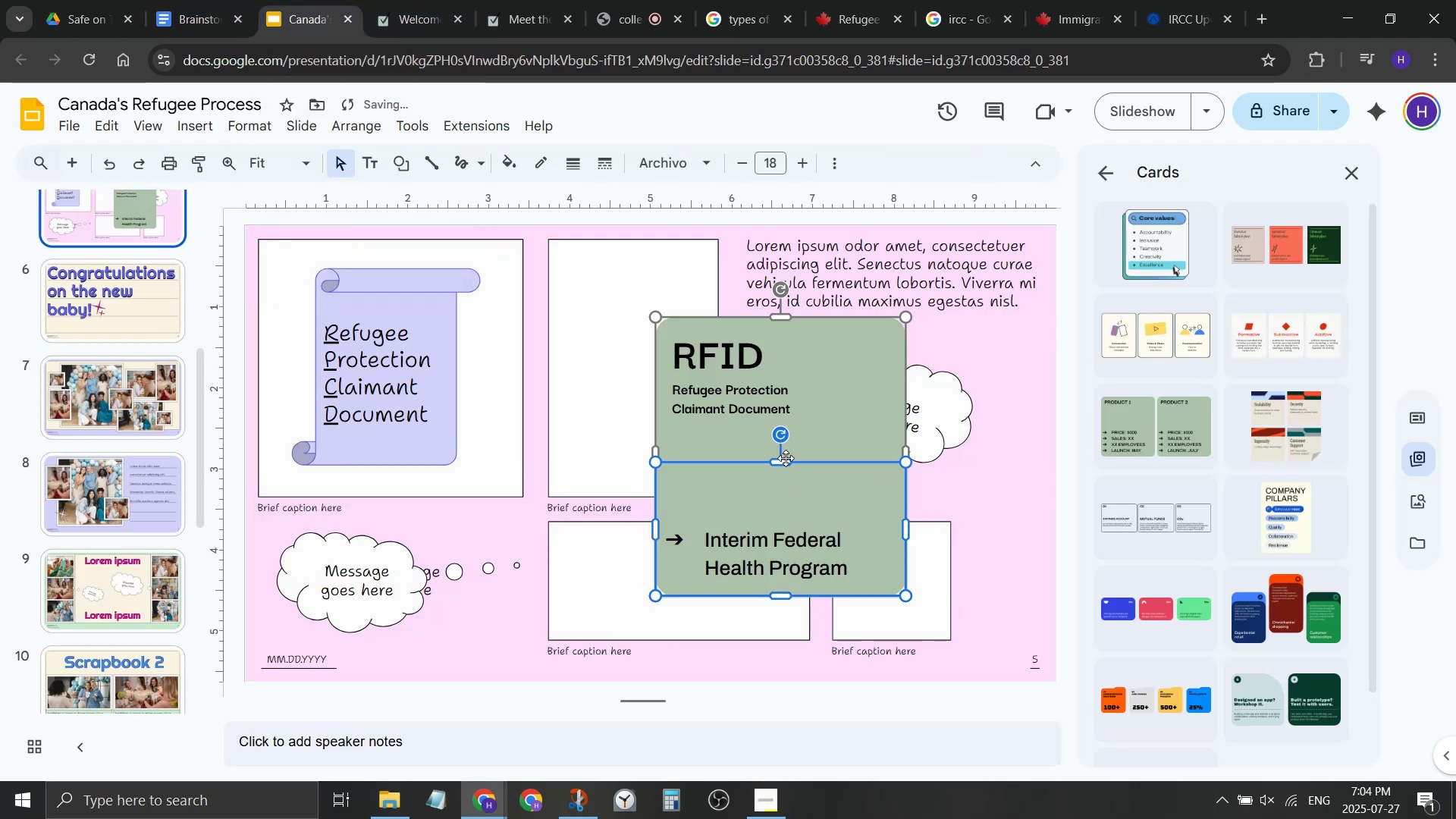 
left_click_drag(start_coordinate=[782, 461], to_coordinate=[774, 515])
 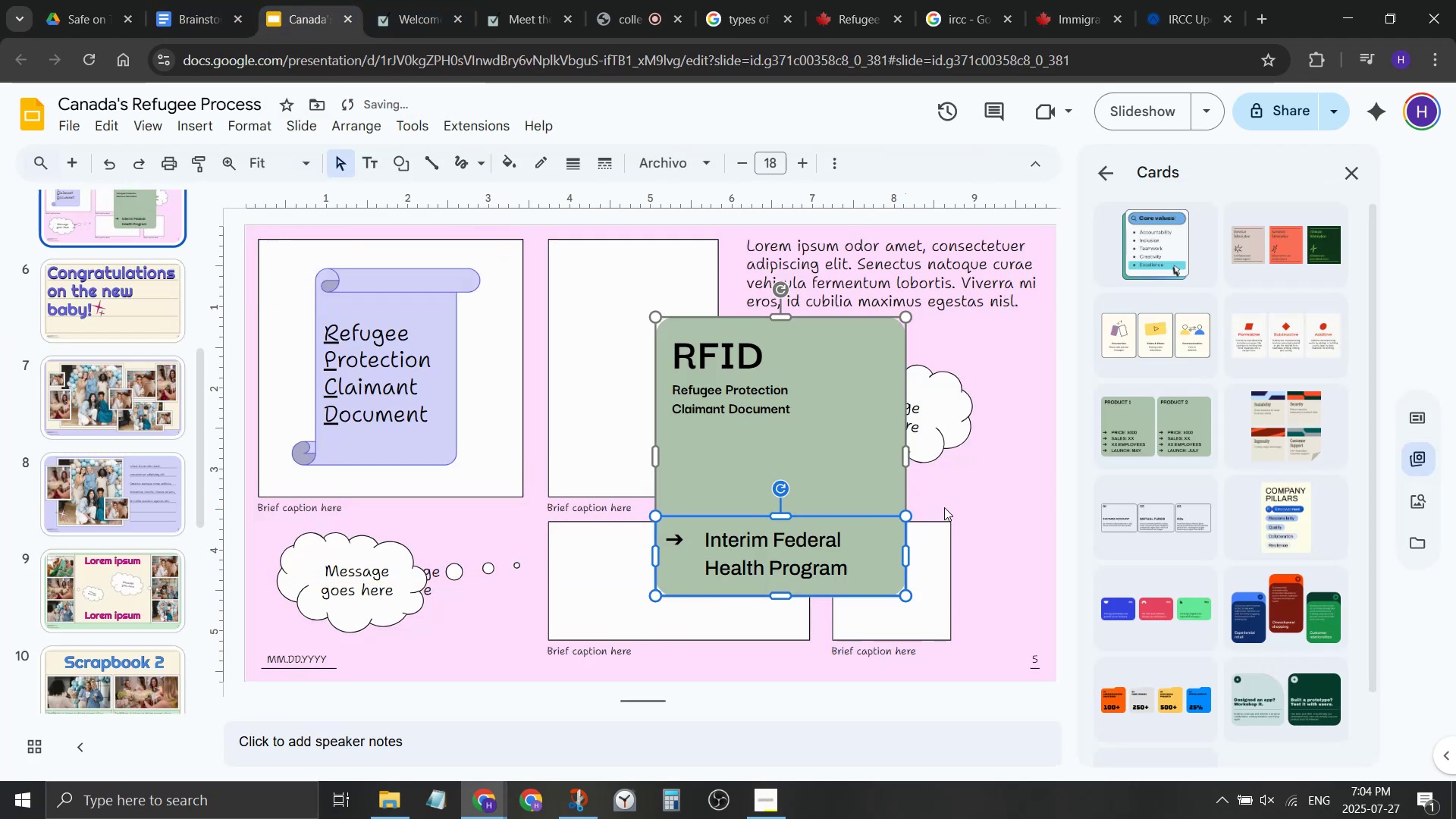 
left_click([944, 507])
 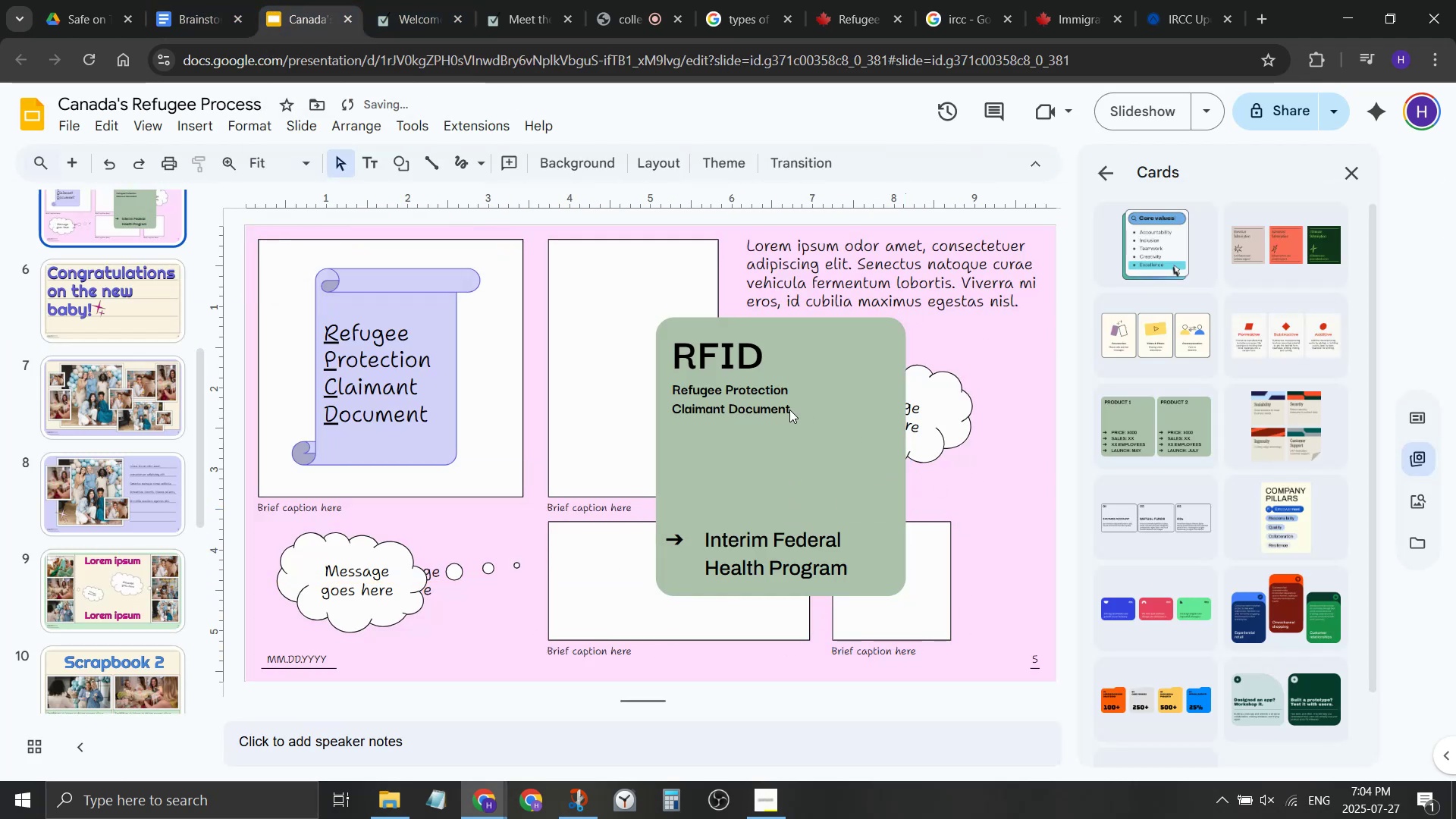 
left_click([789, 410])
 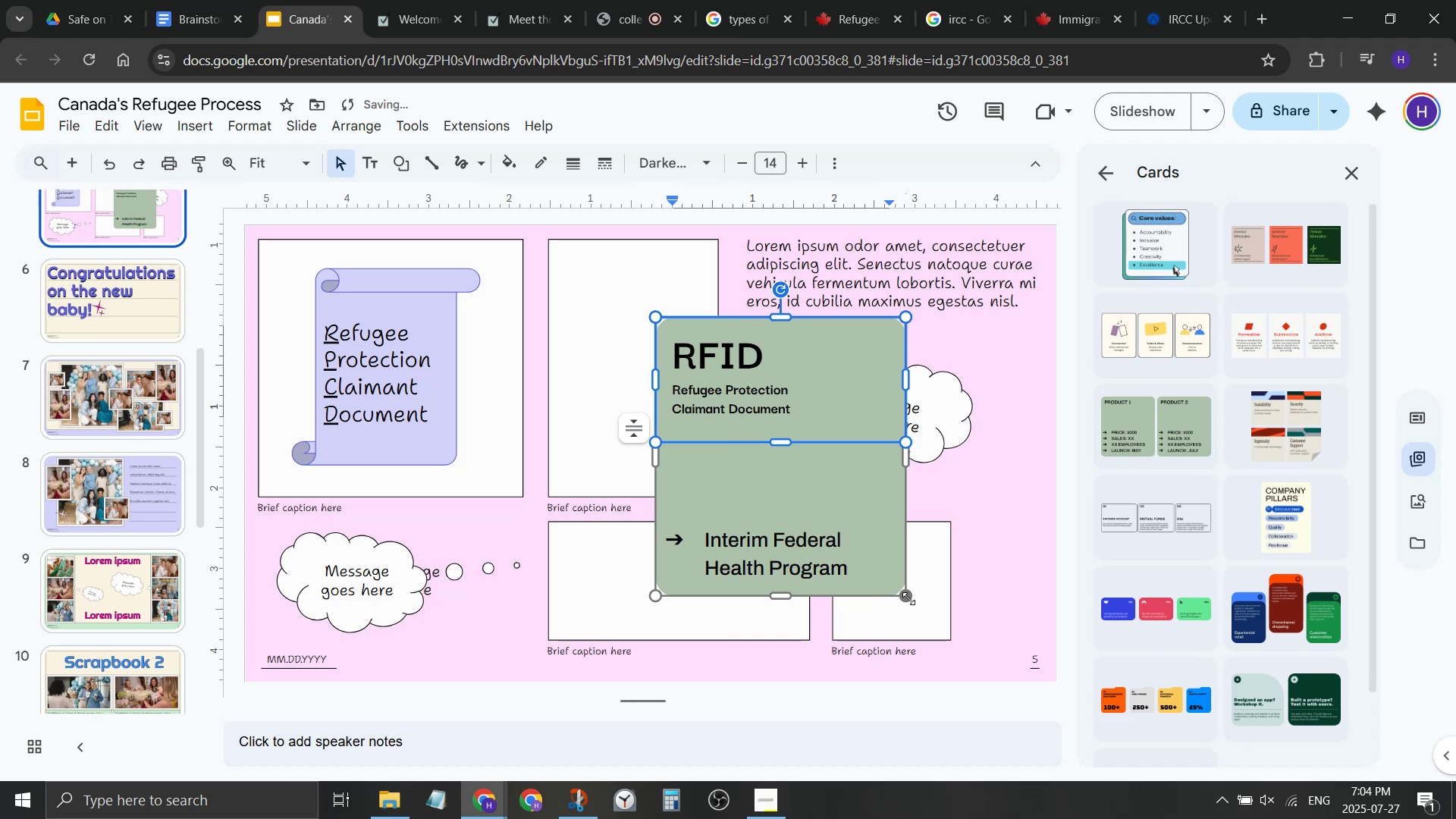 
left_click_drag(start_coordinate=[908, 598], to_coordinate=[827, 510])
 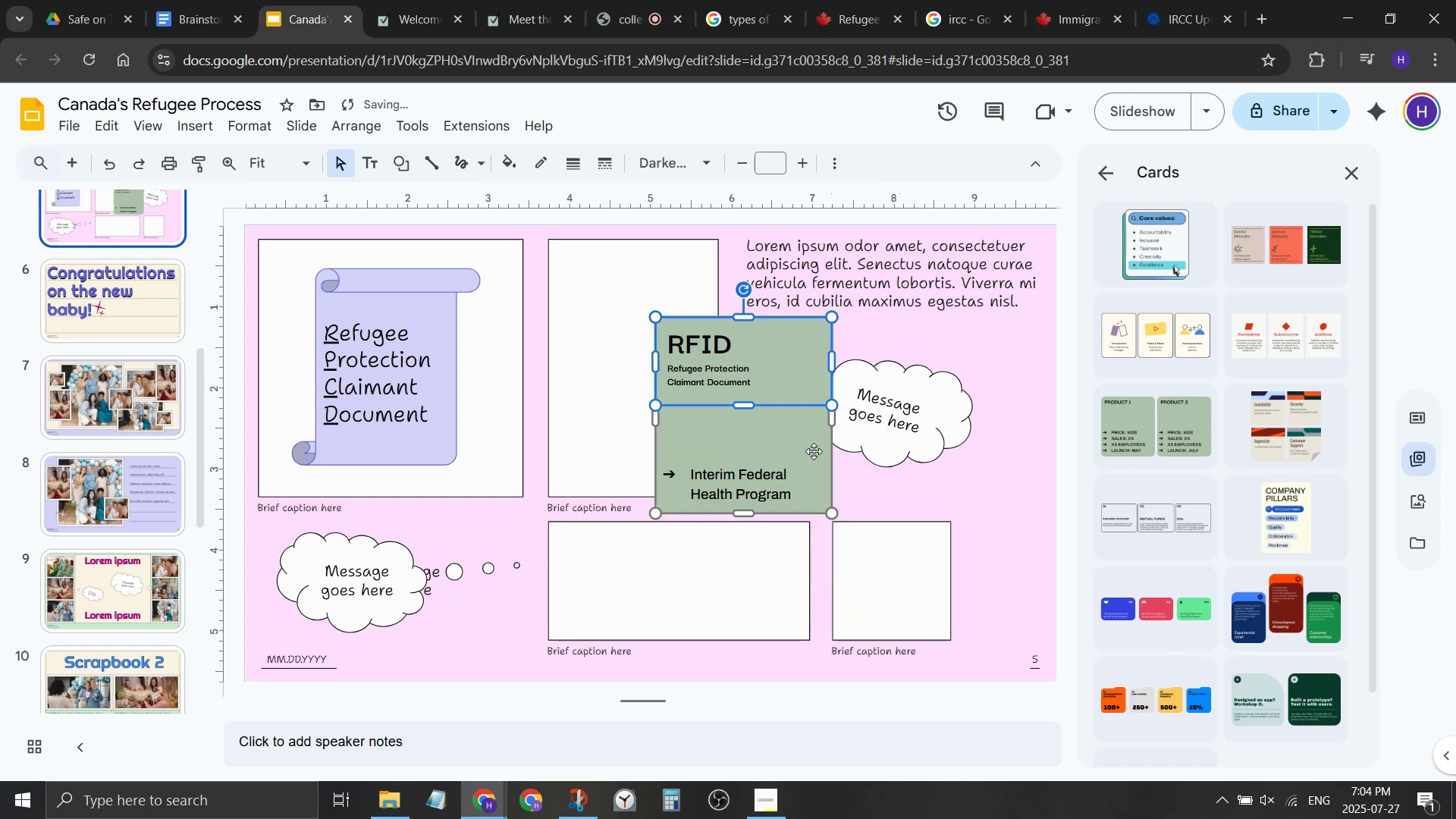 
left_click_drag(start_coordinate=[802, 458], to_coordinate=[709, 384])
 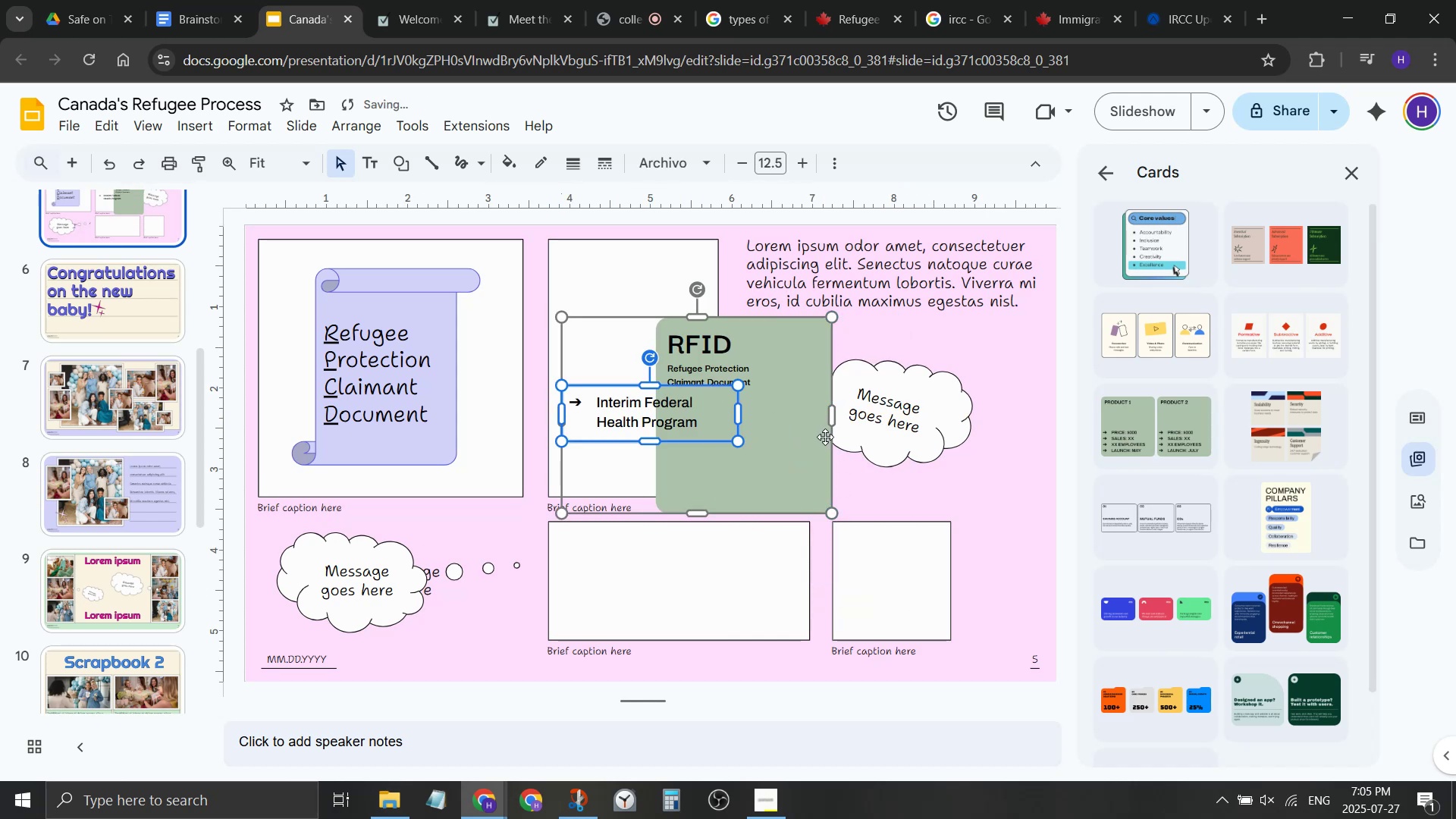 
key(Control+ControlLeft)
 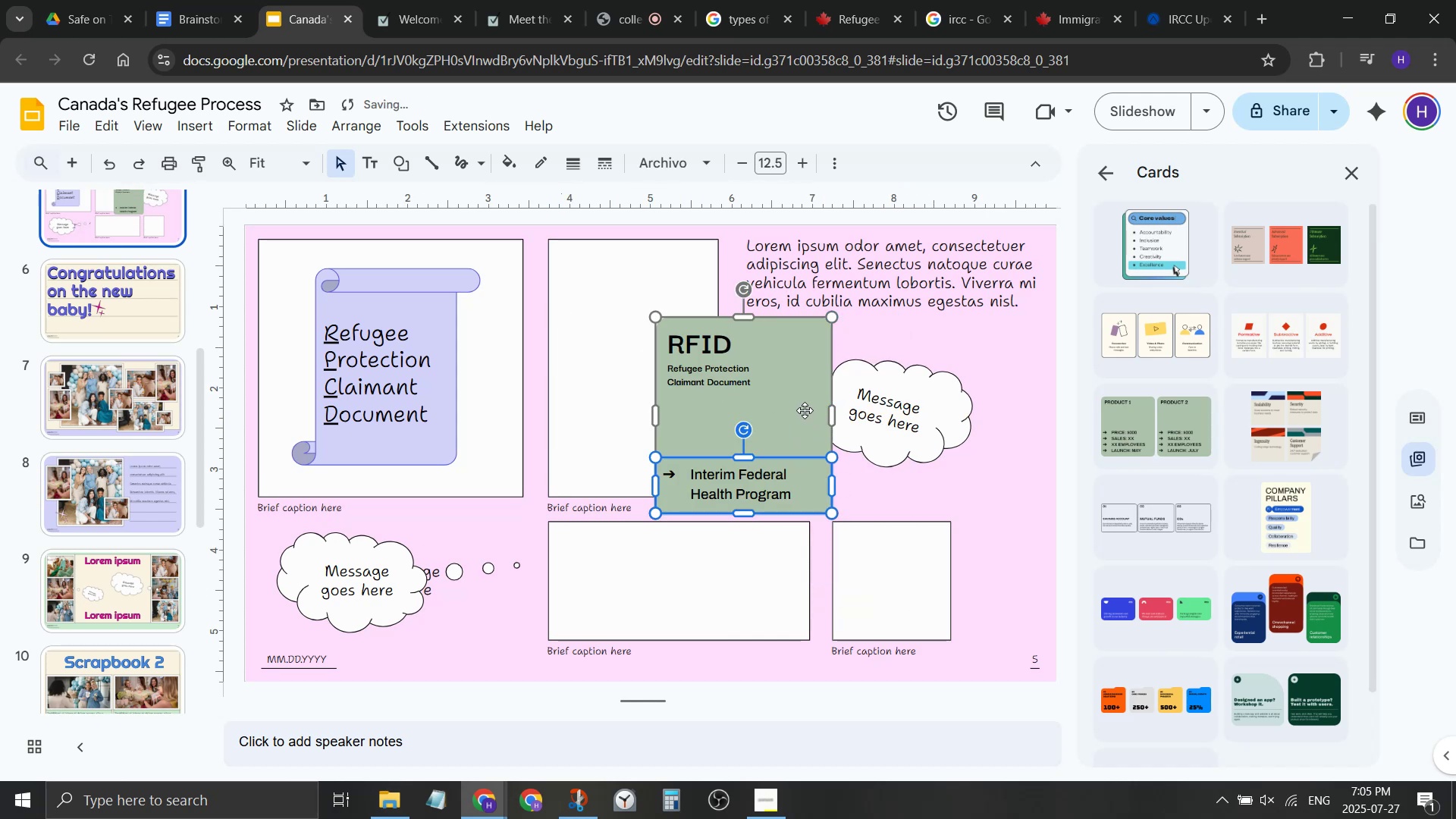 
key(Control+Z)
 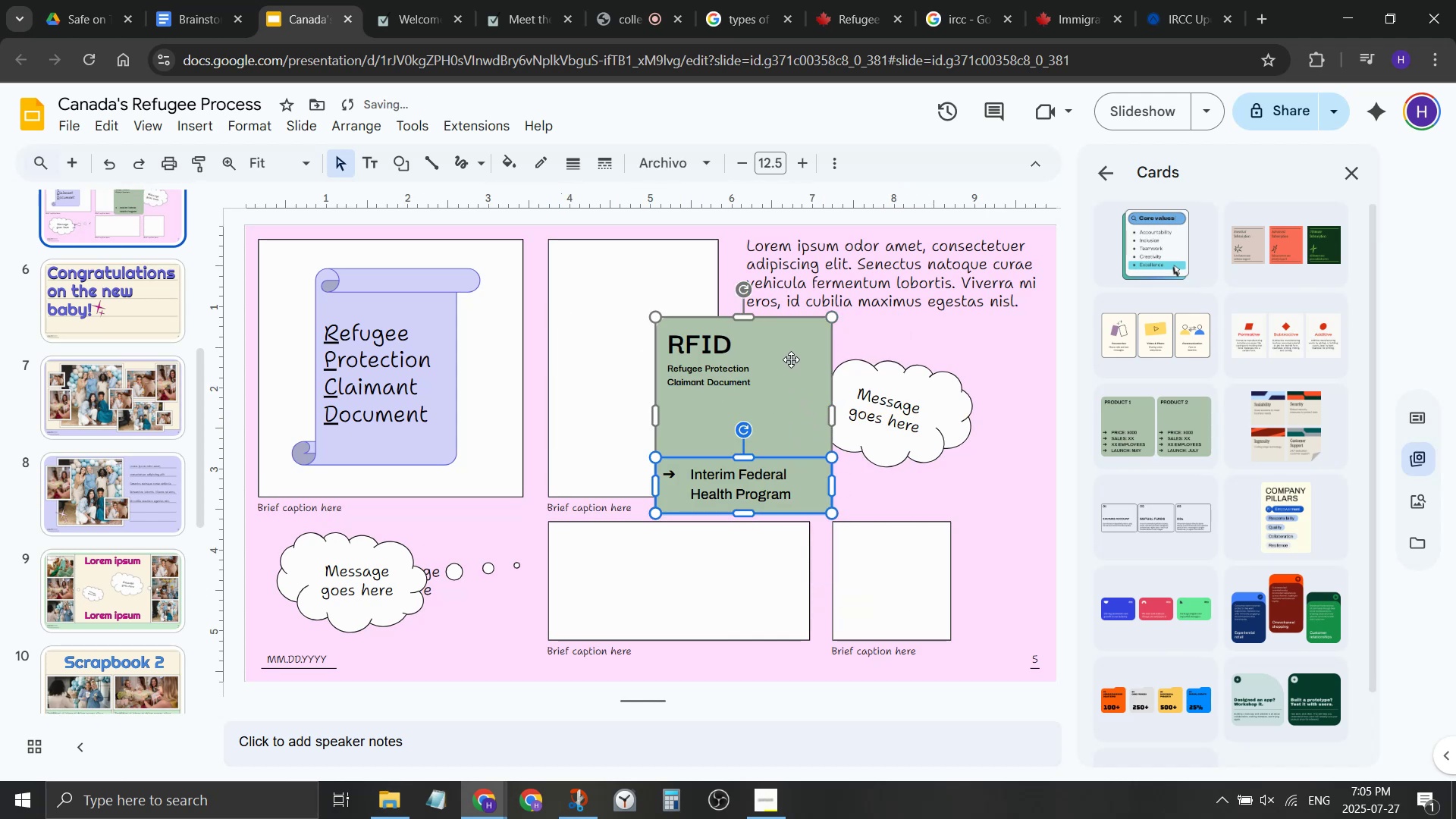 
left_click([791, 359])
 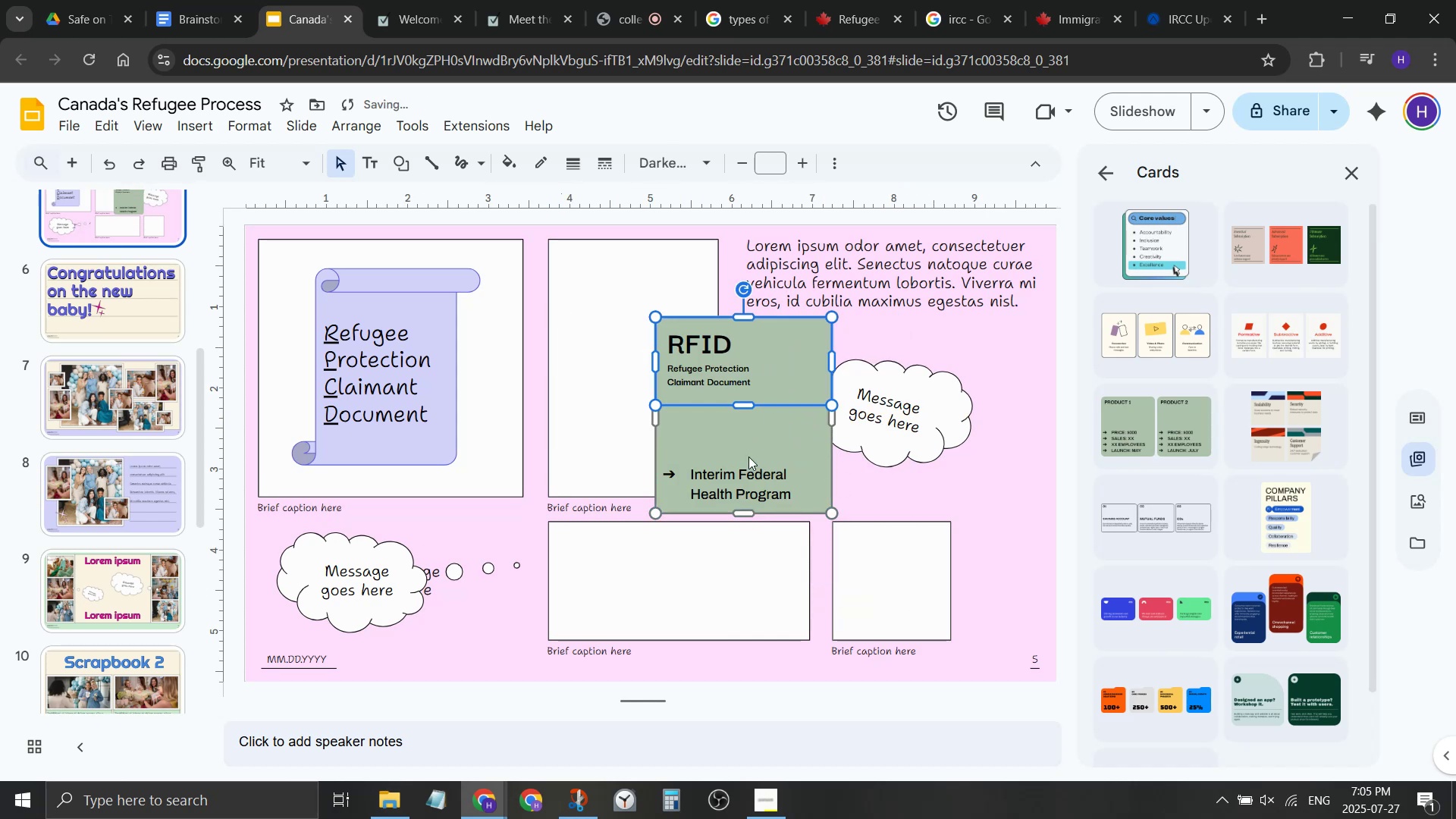 
hold_key(key=ShiftLeft, duration=1.3)
left_click([747, 467])
 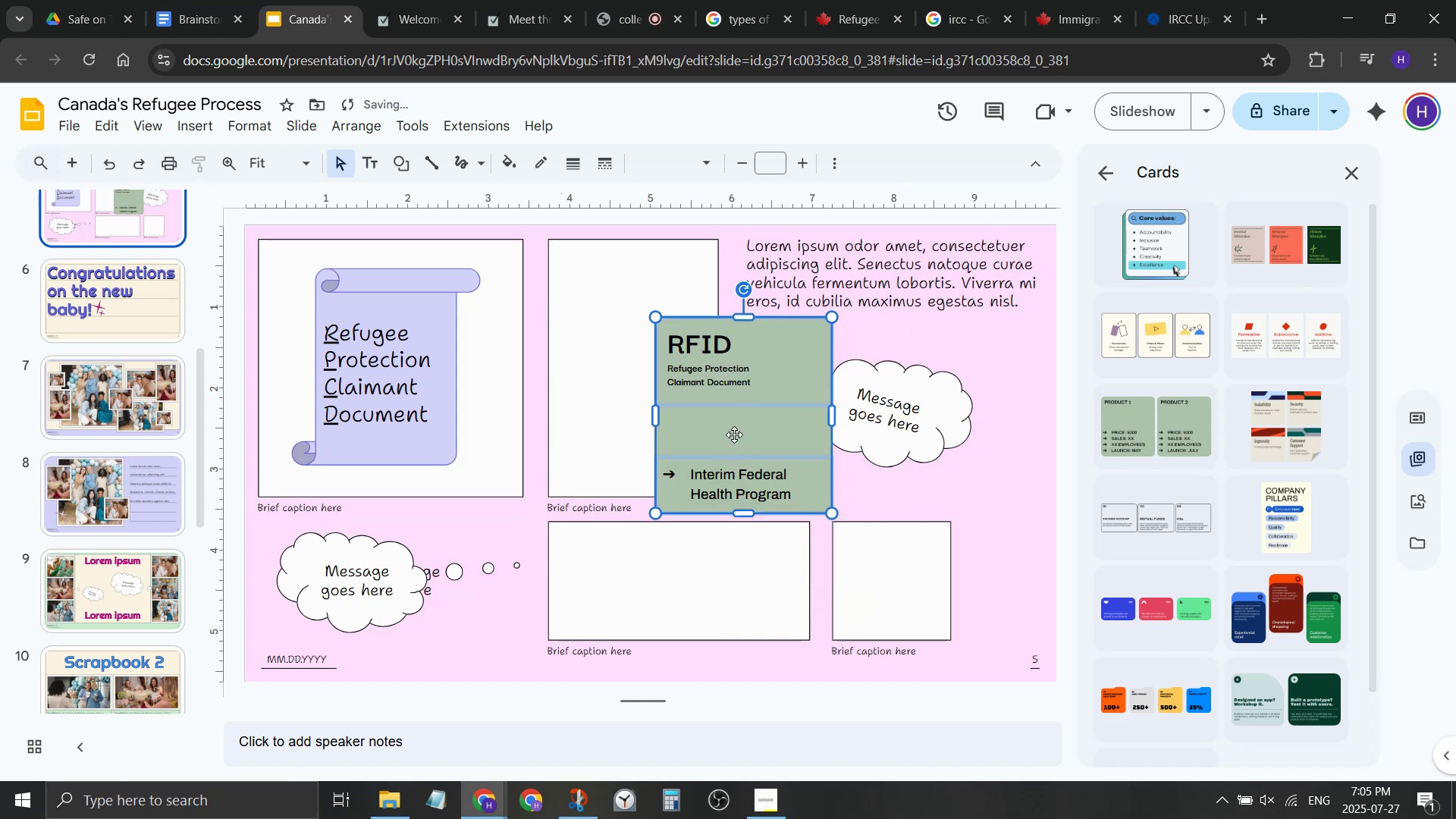 
left_click([734, 435])
 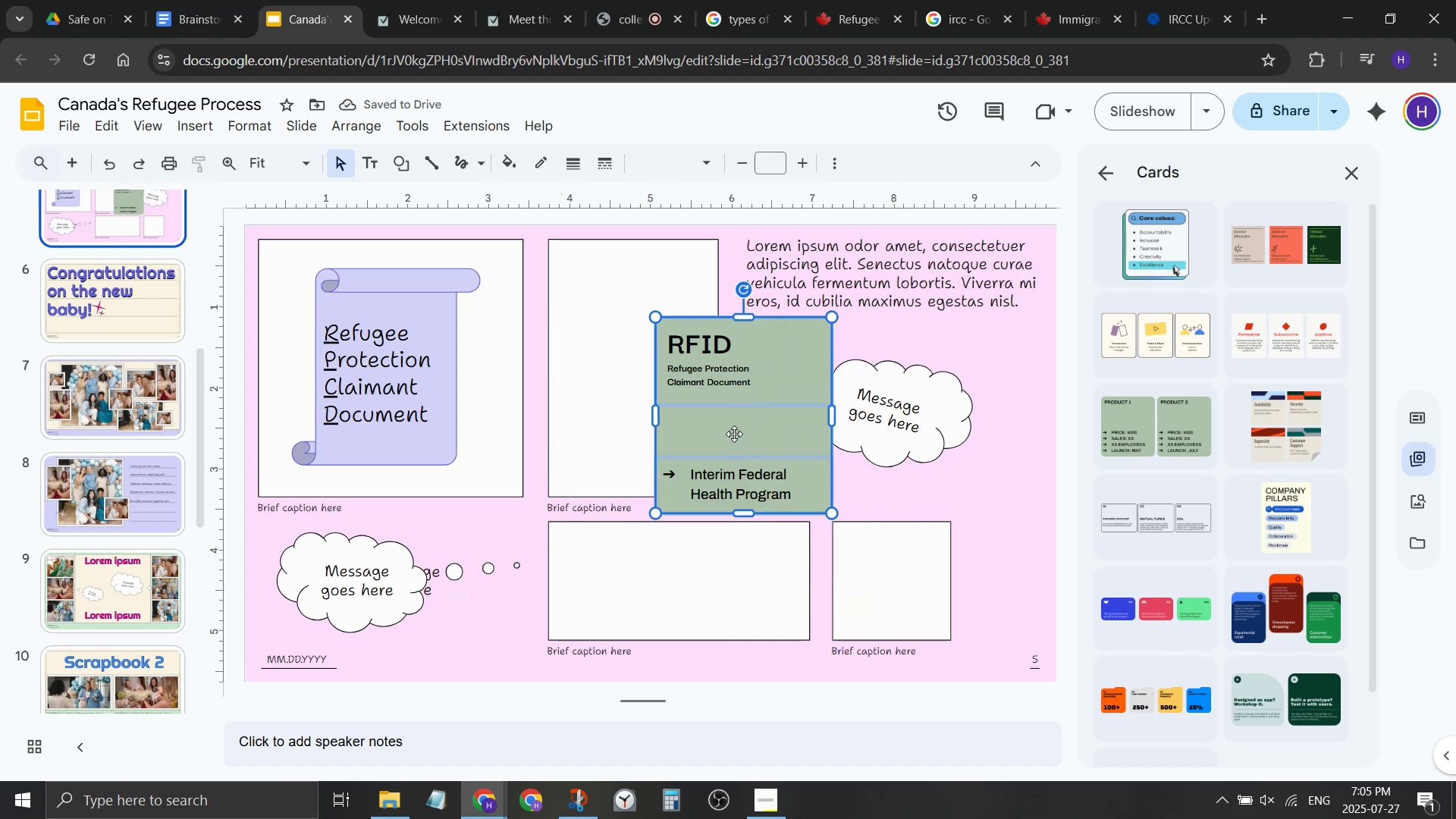 
right_click([734, 434])
 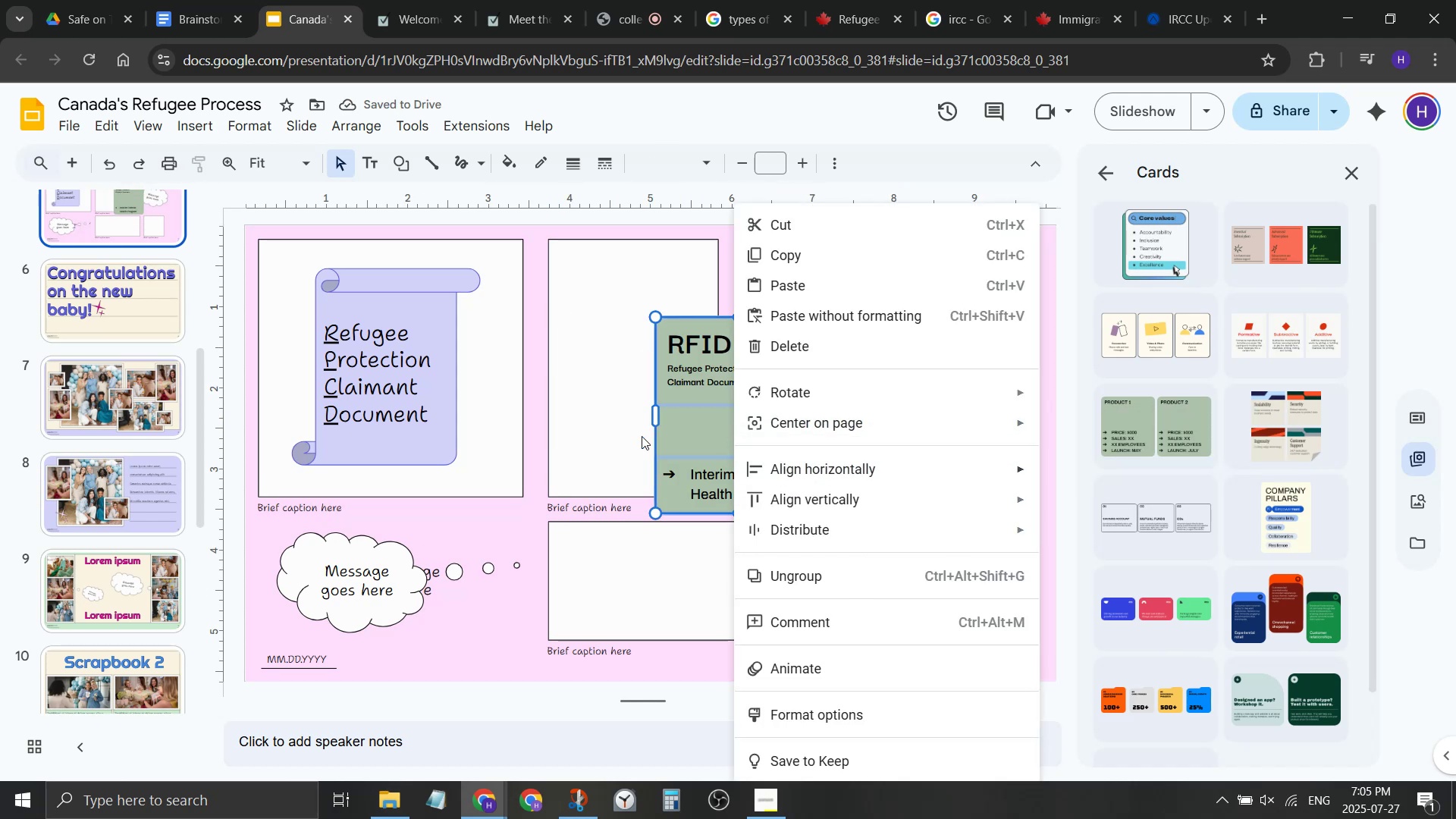 
left_click([666, 440])
 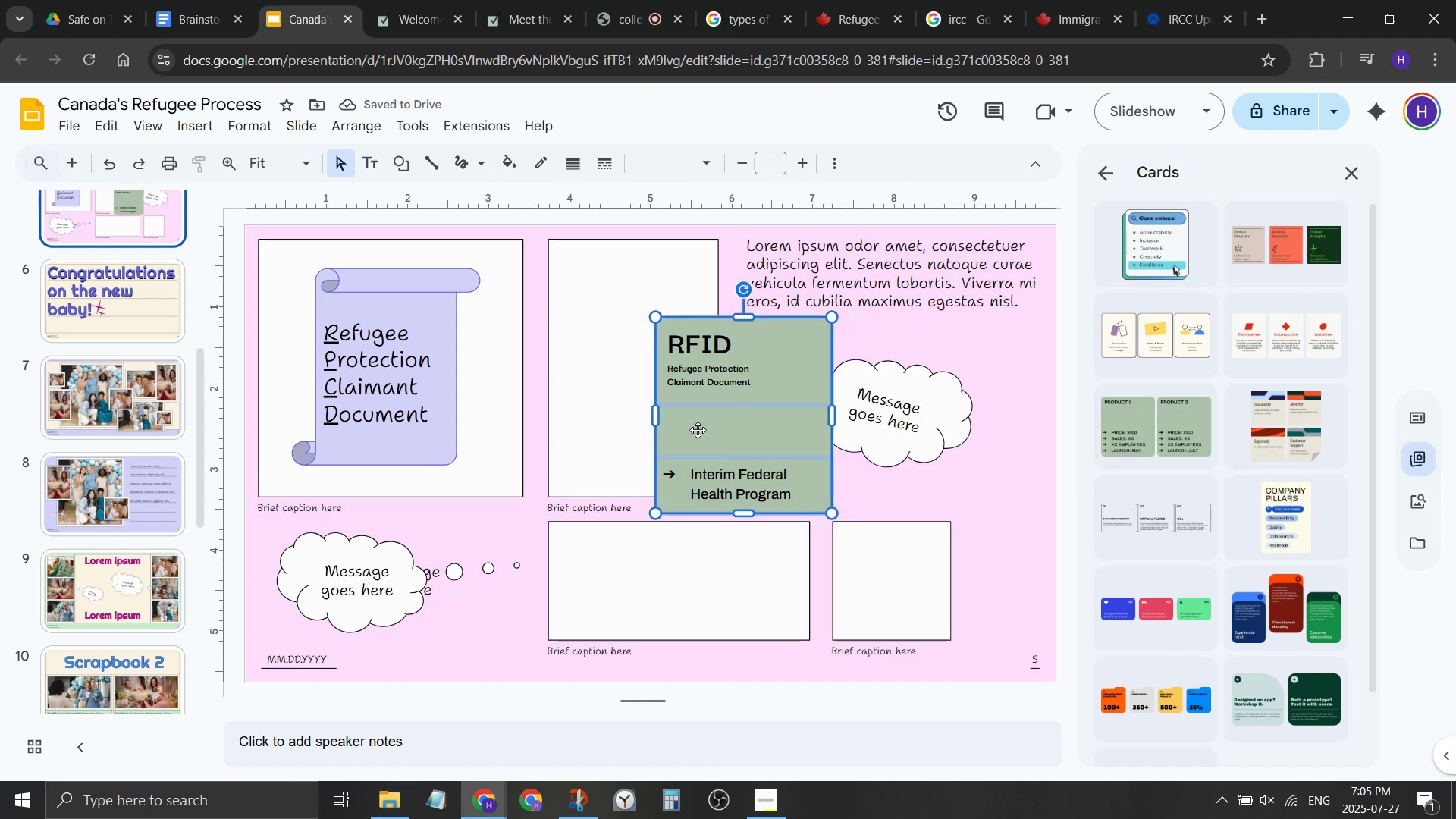 
left_click_drag(start_coordinate=[698, 430], to_coordinate=[592, 391])
 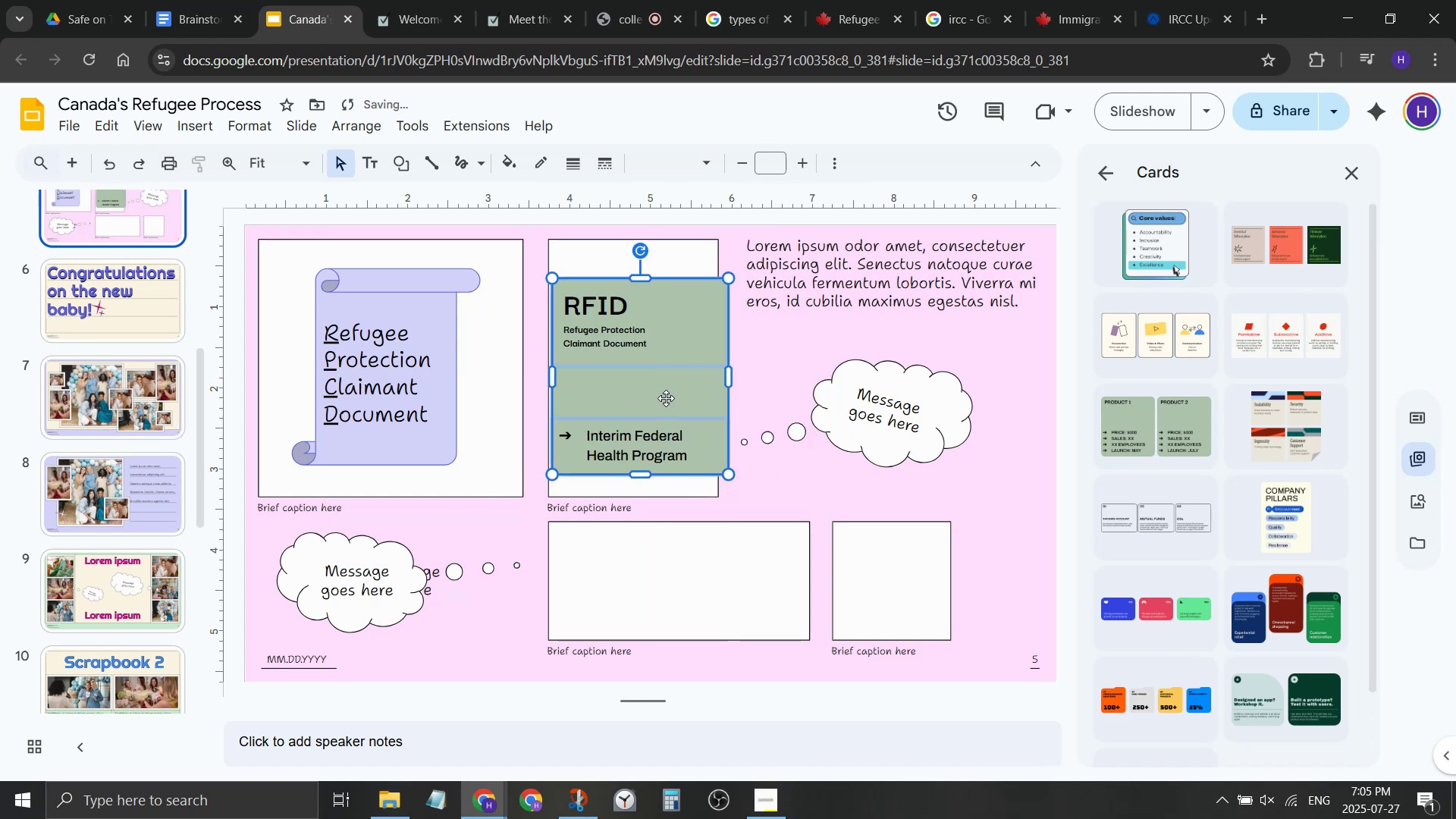 
left_click_drag(start_coordinate=[664, 396], to_coordinate=[744, 407])
 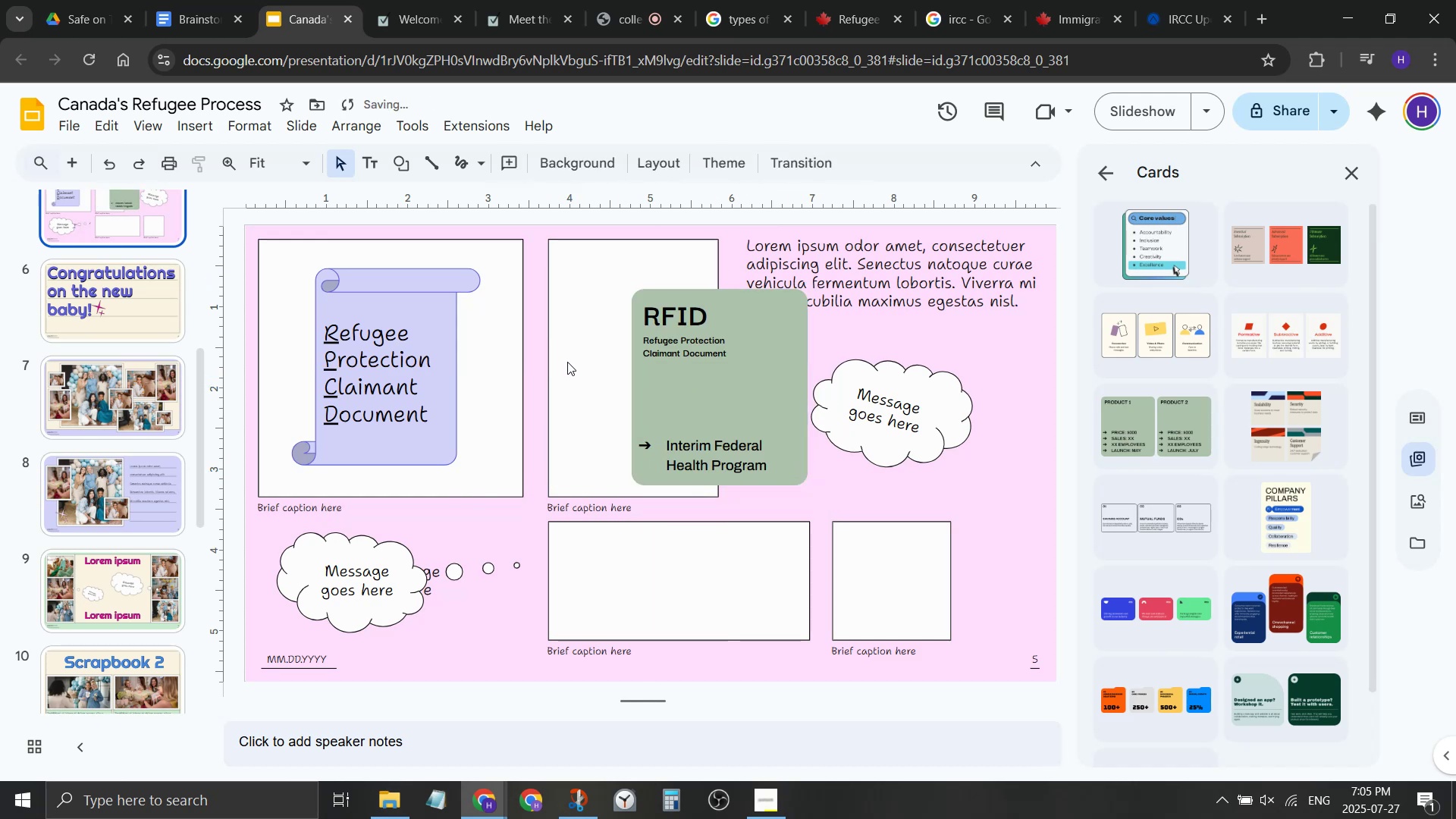 
left_click([585, 366])
 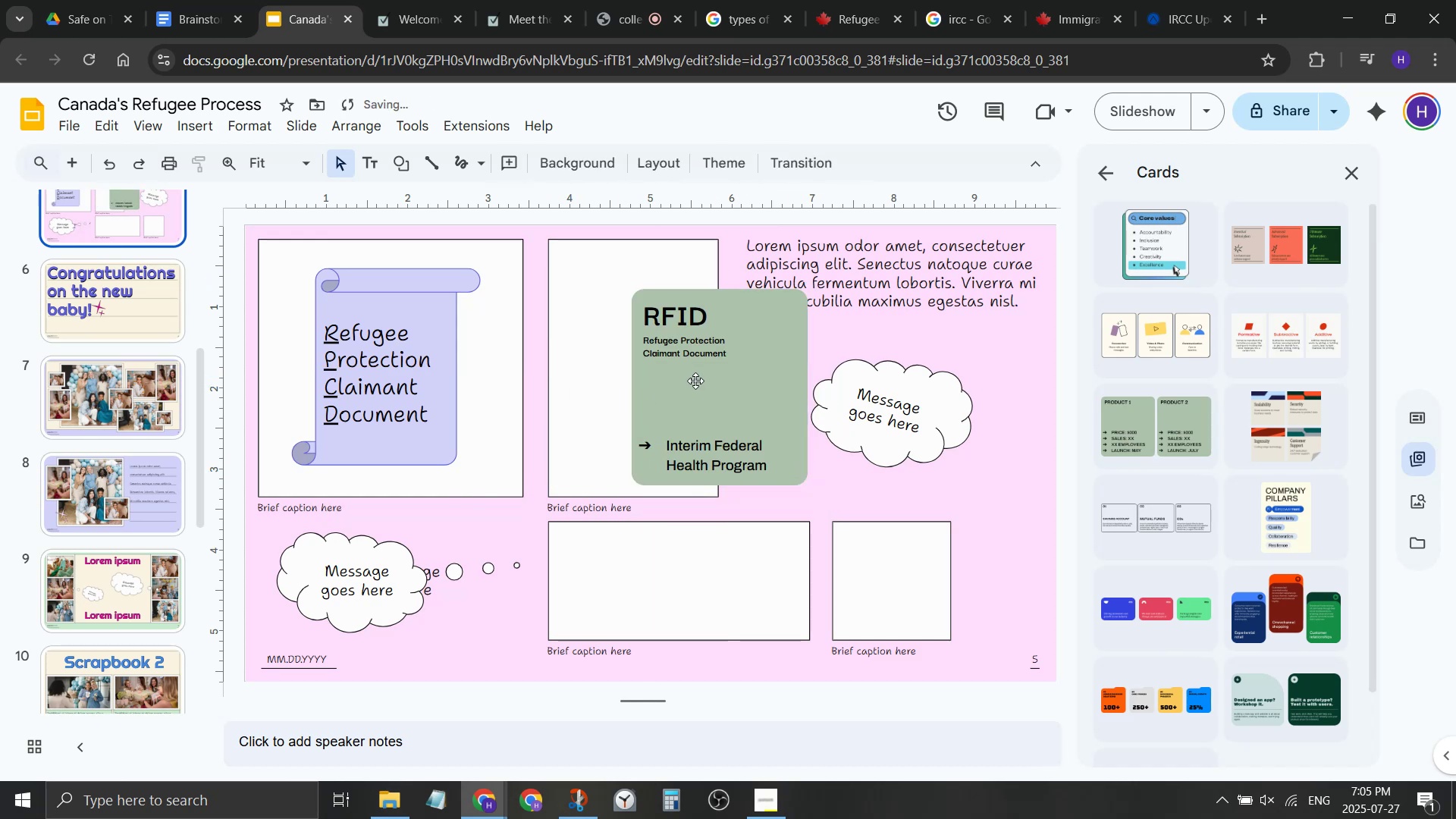 
left_click_drag(start_coordinate=[711, 392], to_coordinate=[817, 464])
 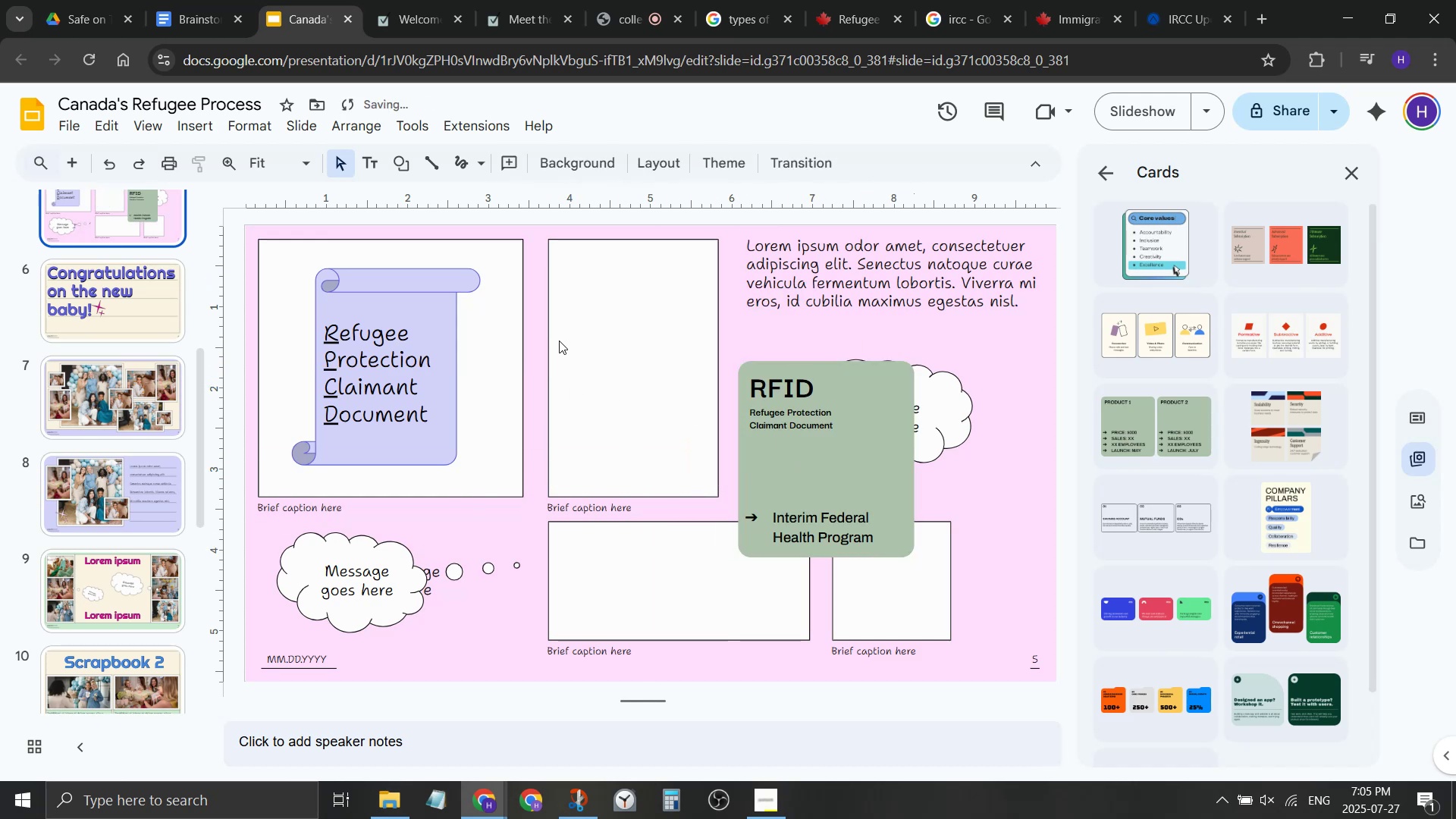 
left_click([559, 340])
 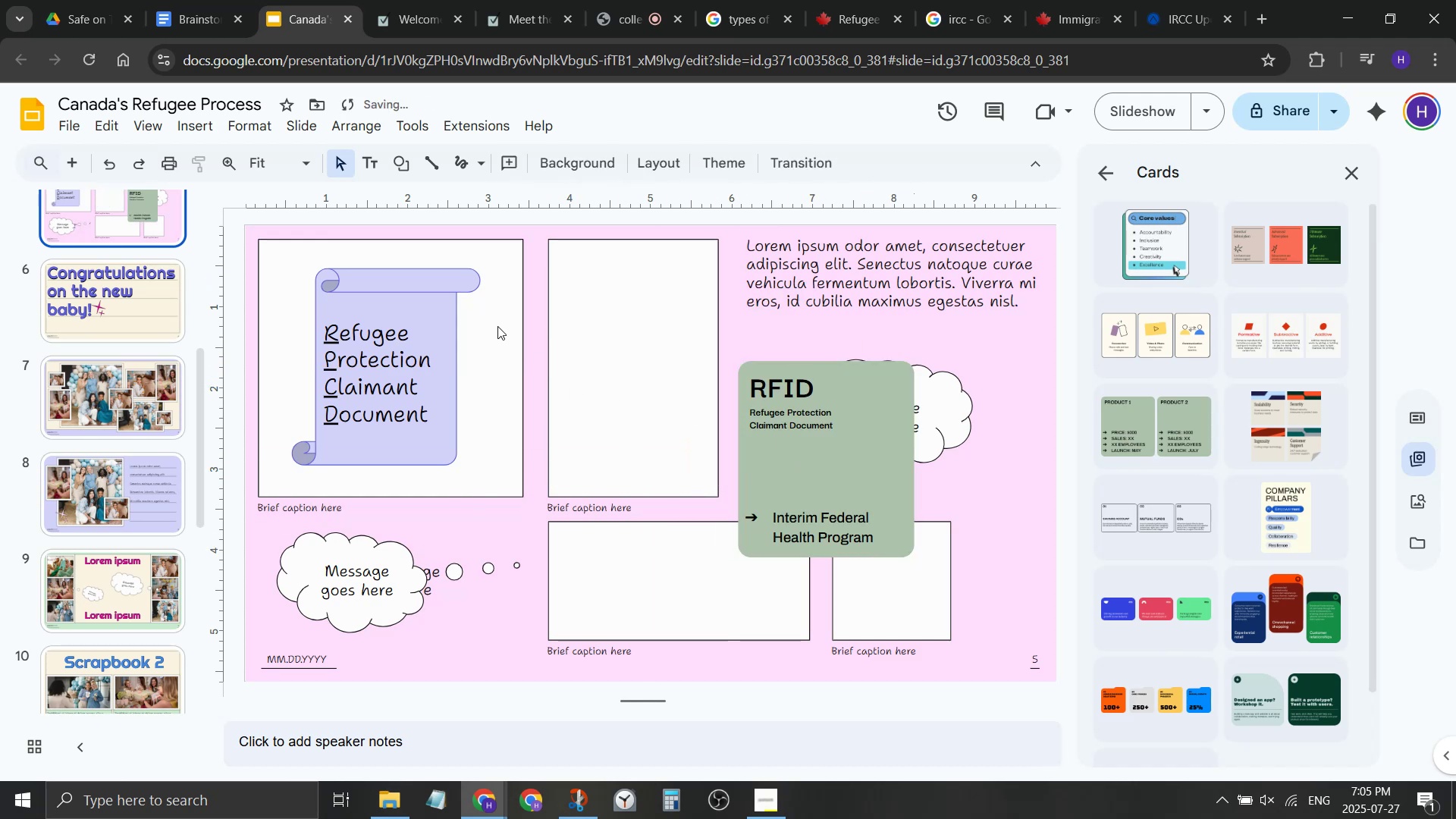 
left_click([497, 326])
 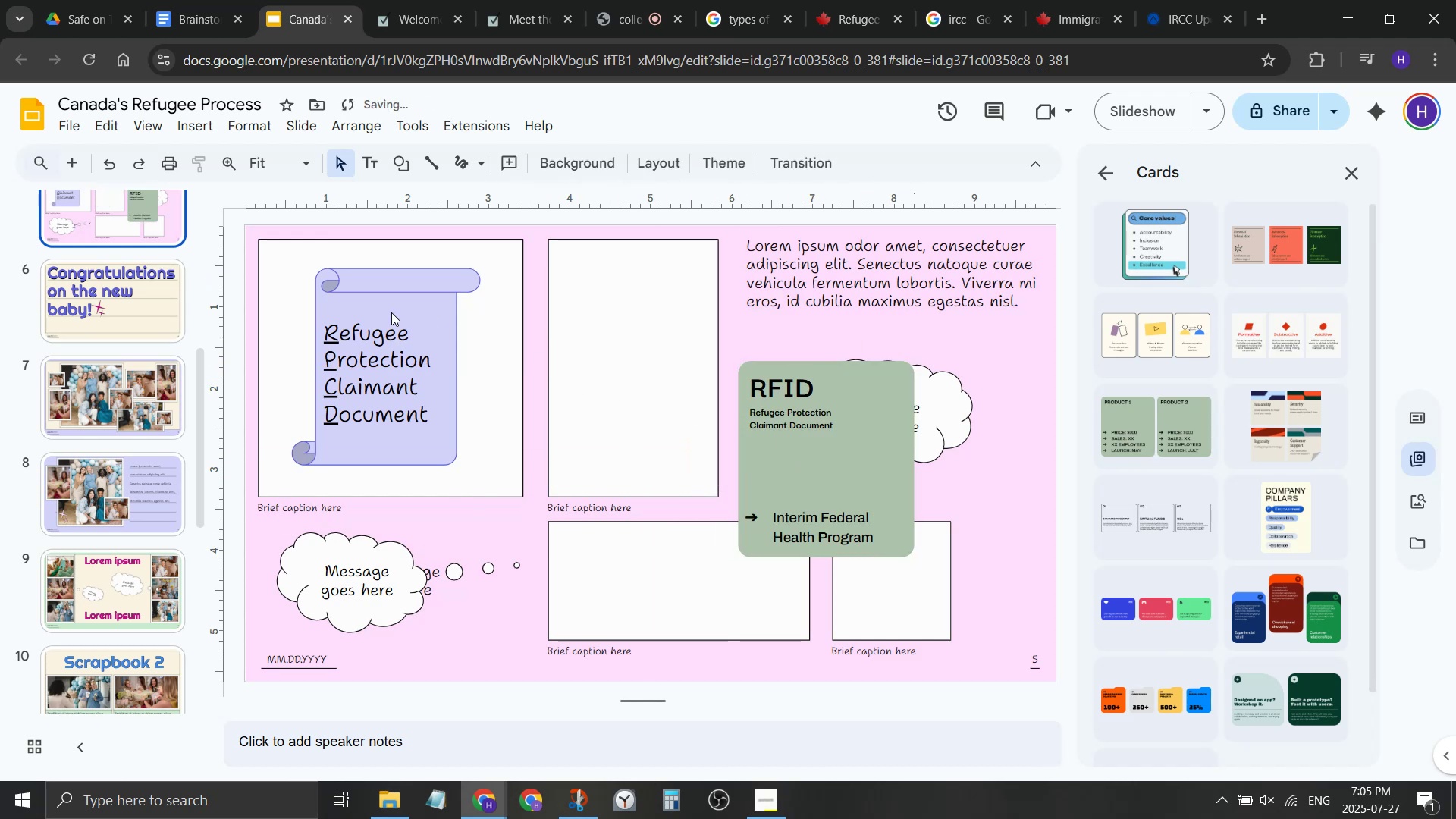 
left_click([391, 312])
 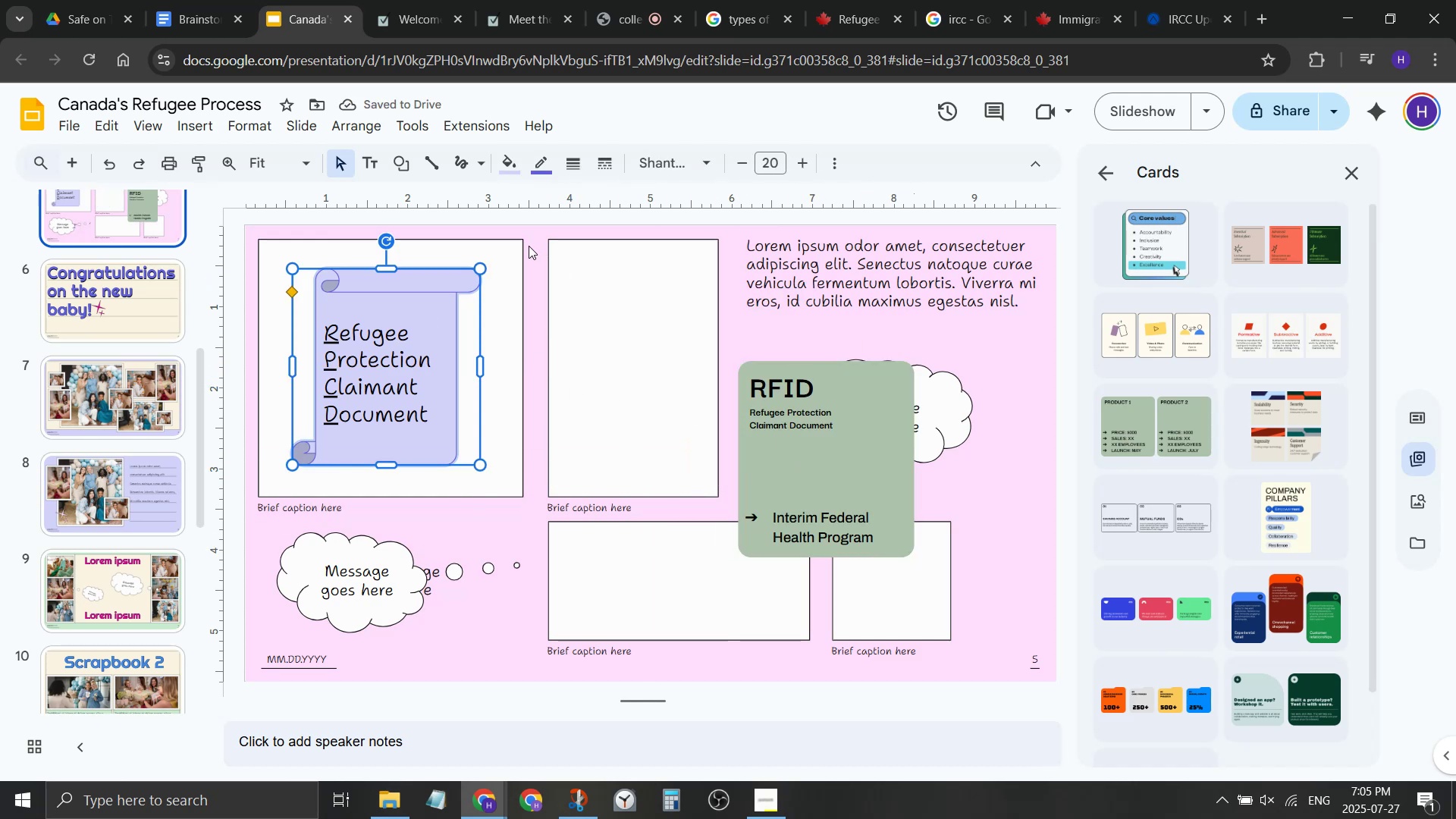 
left_click([529, 246])
 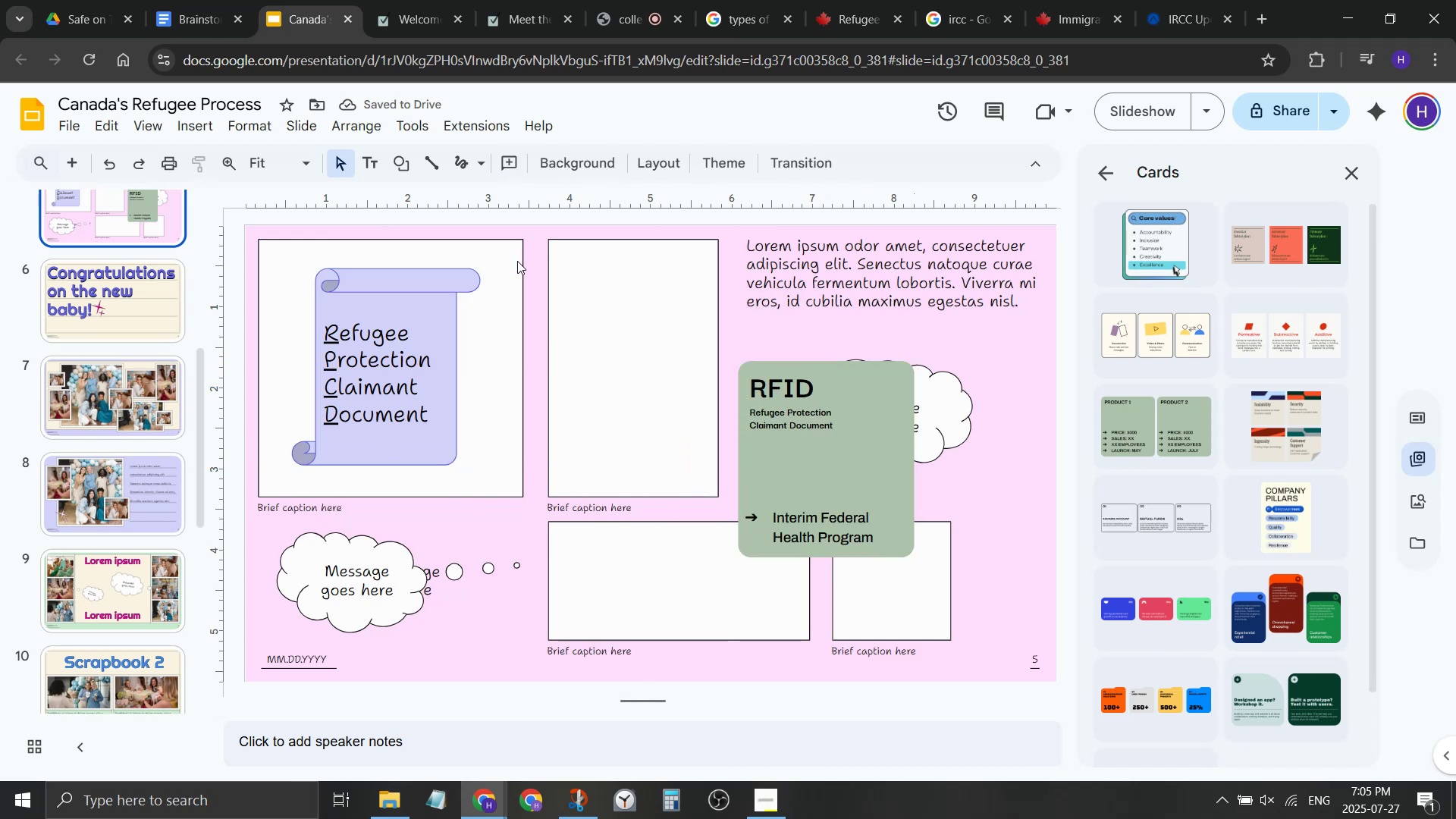 
left_click_drag(start_coordinate=[517, 260], to_coordinate=[544, 325])
 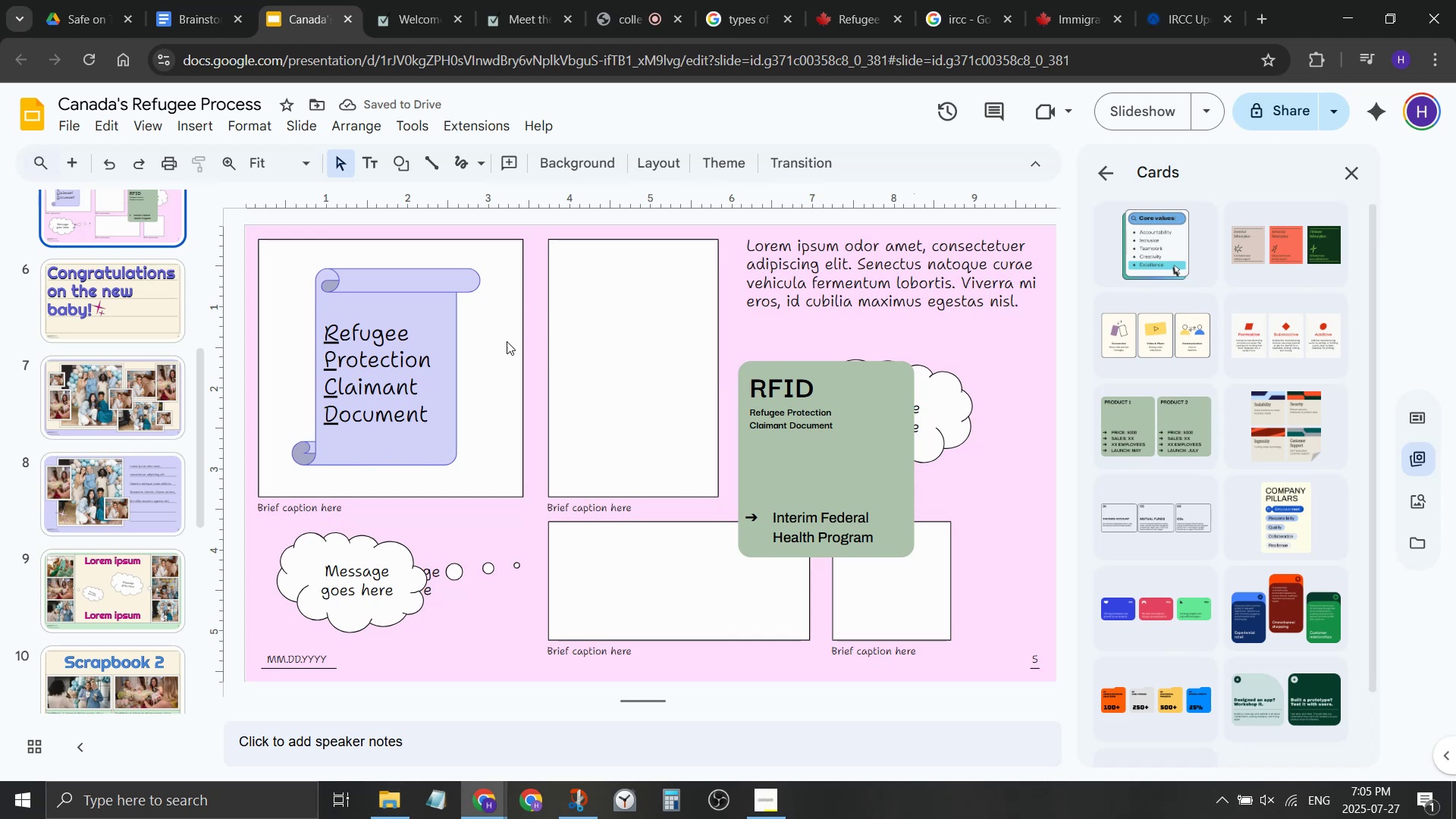 
left_click([512, 325])
 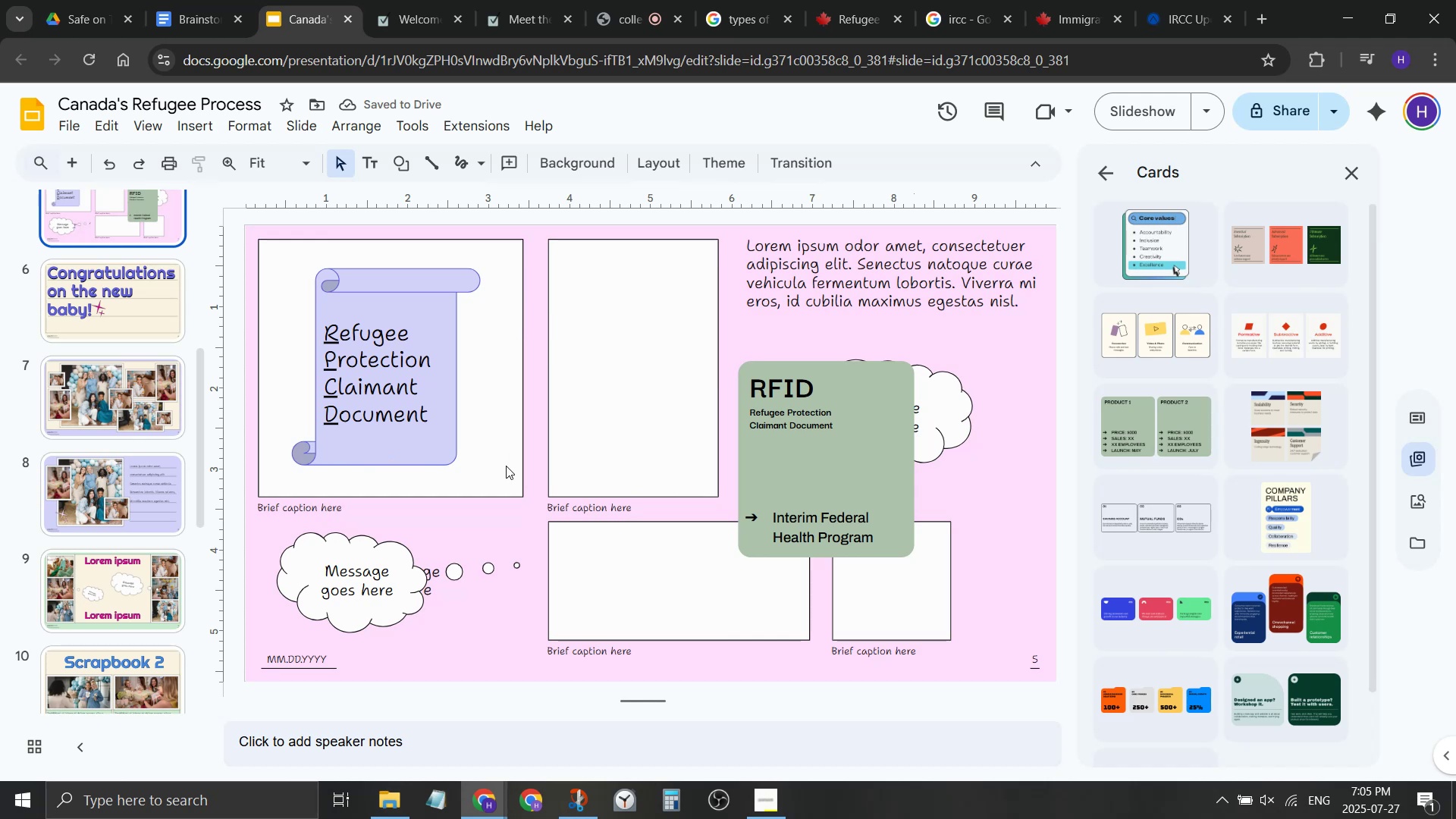 
left_click_drag(start_coordinate=[506, 465], to_coordinate=[460, 504])
 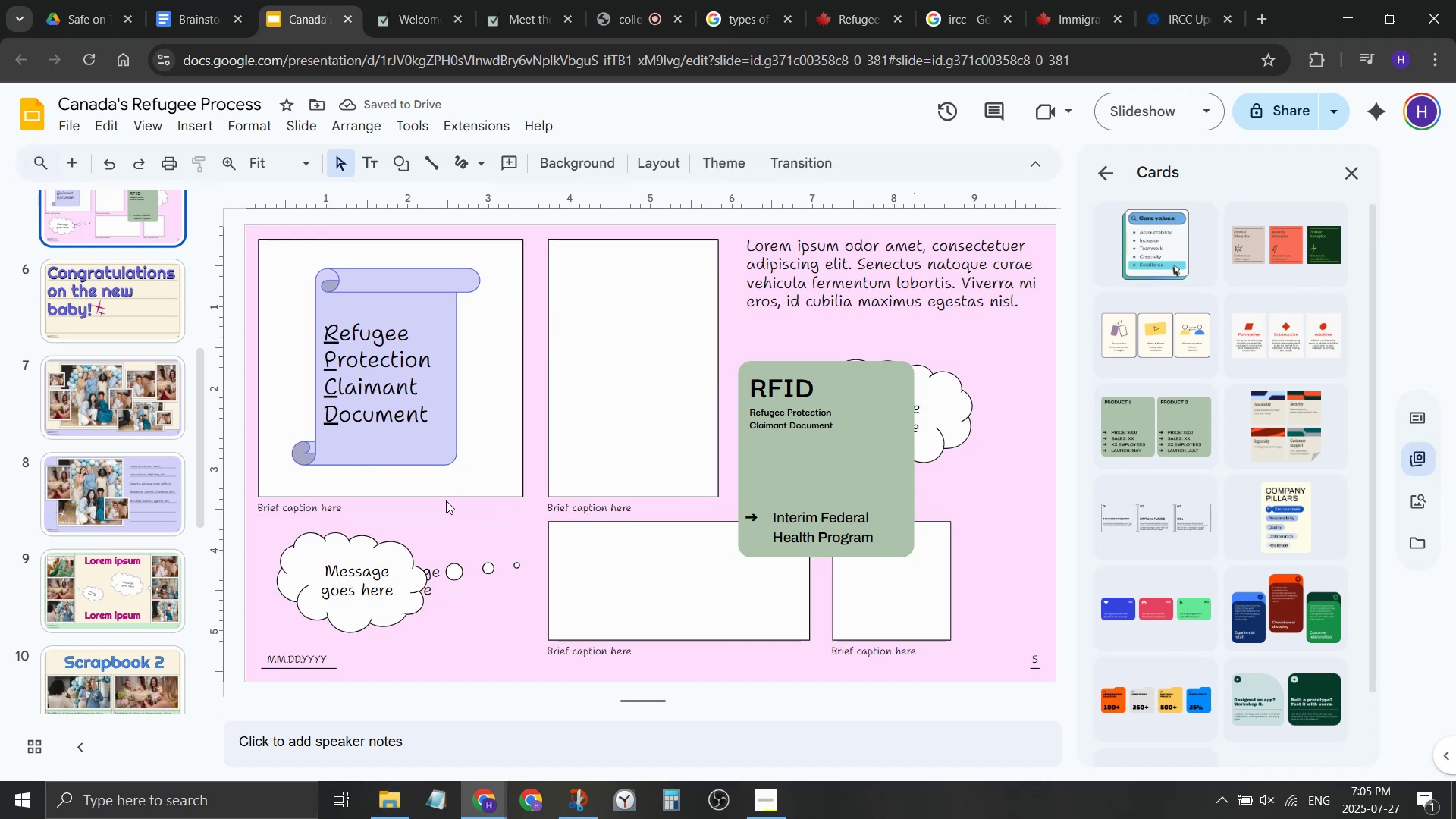 
triple_click([446, 501])
 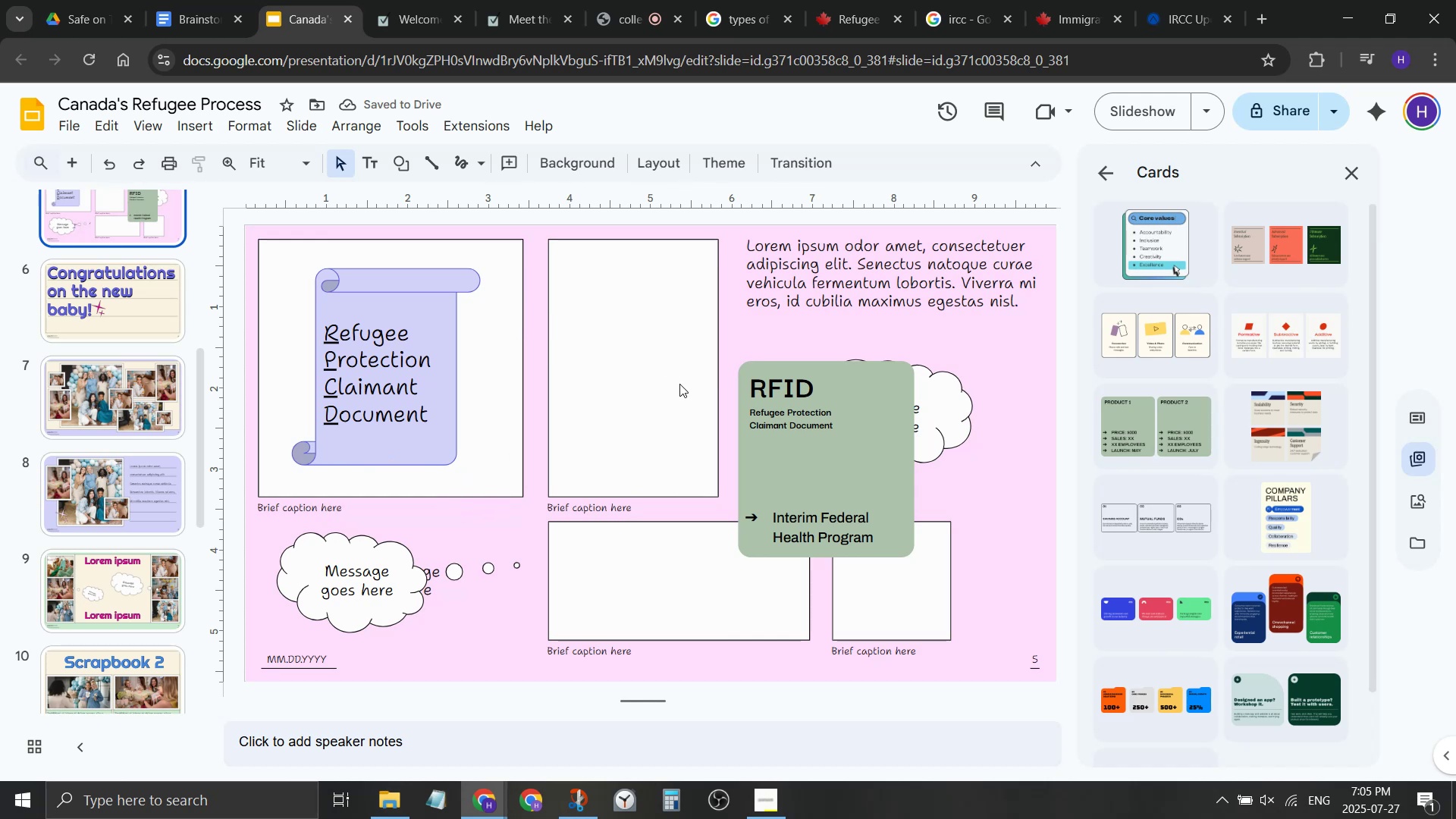 
left_click([679, 384])
 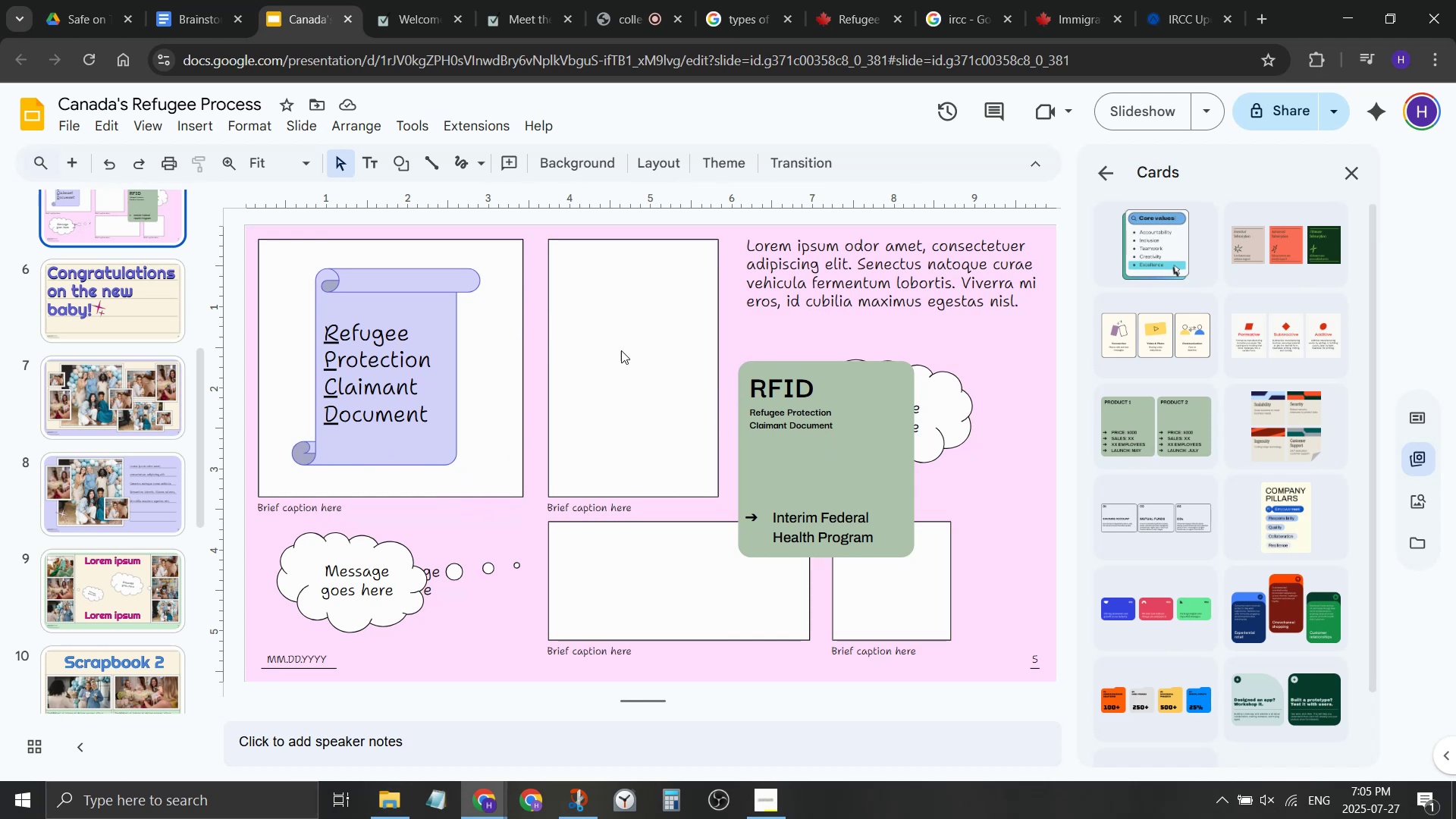 
left_click([621, 350])
 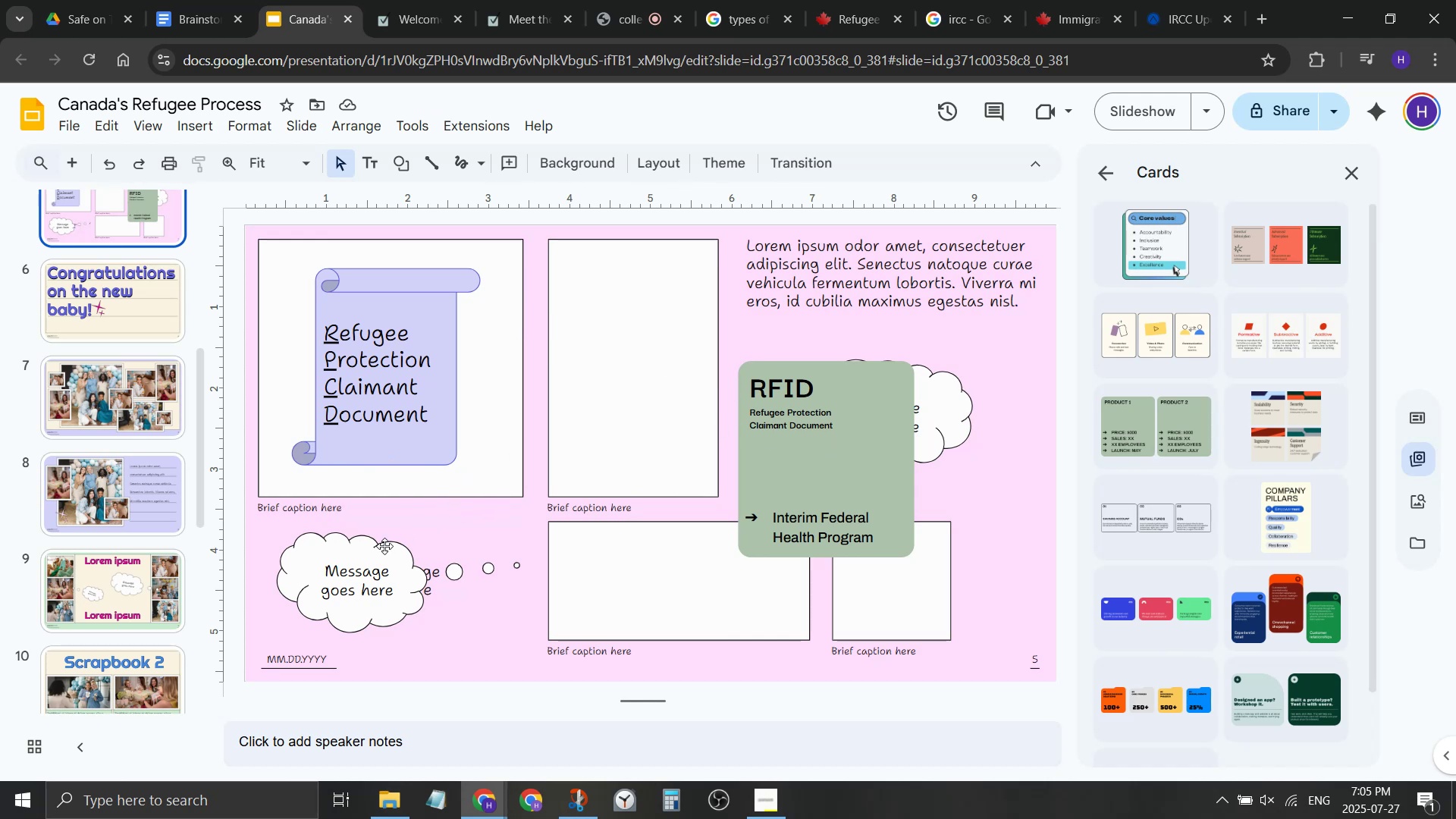 
left_click_drag(start_coordinate=[378, 554], to_coordinate=[402, 626])
 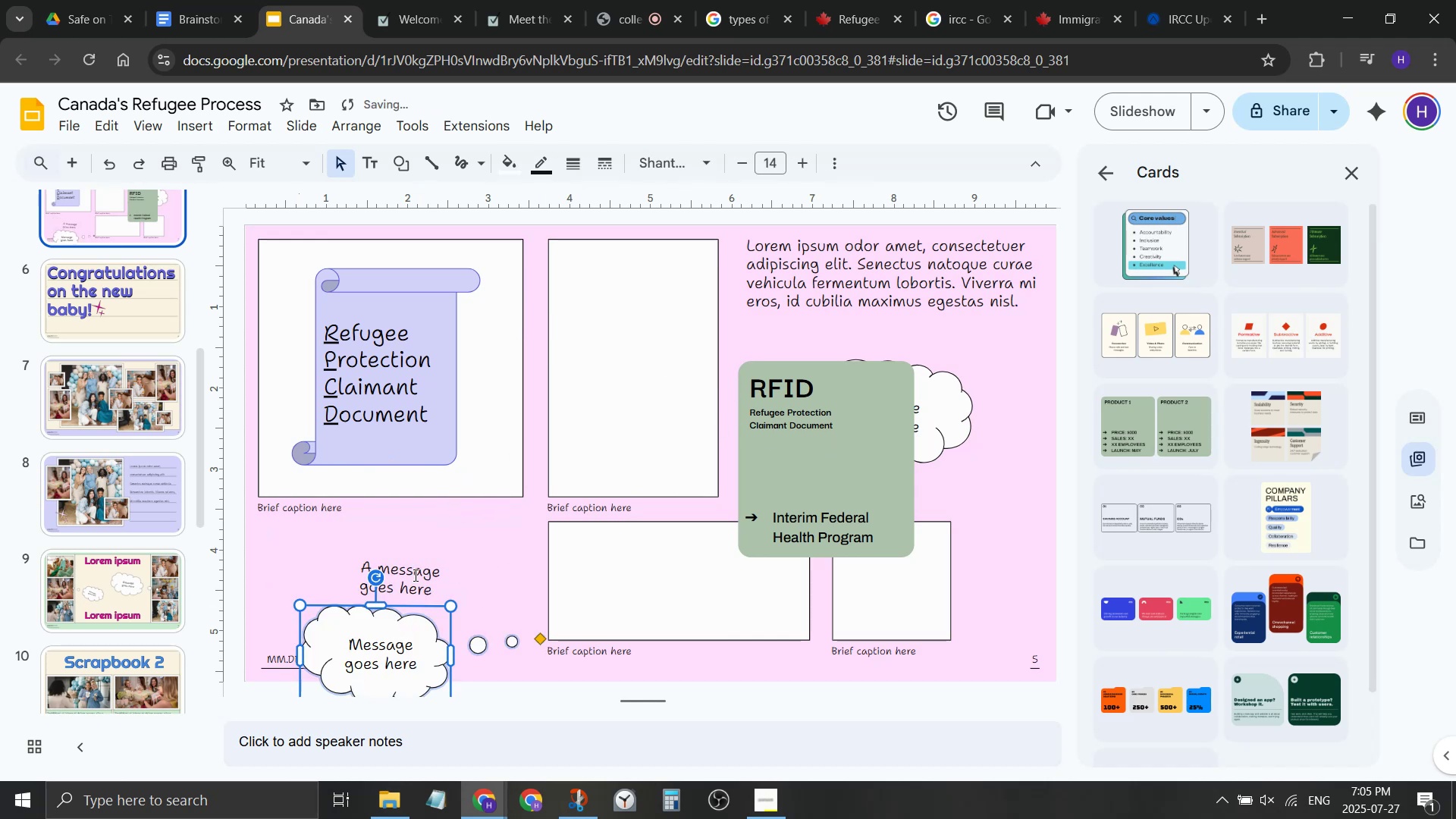 
left_click([414, 575])
 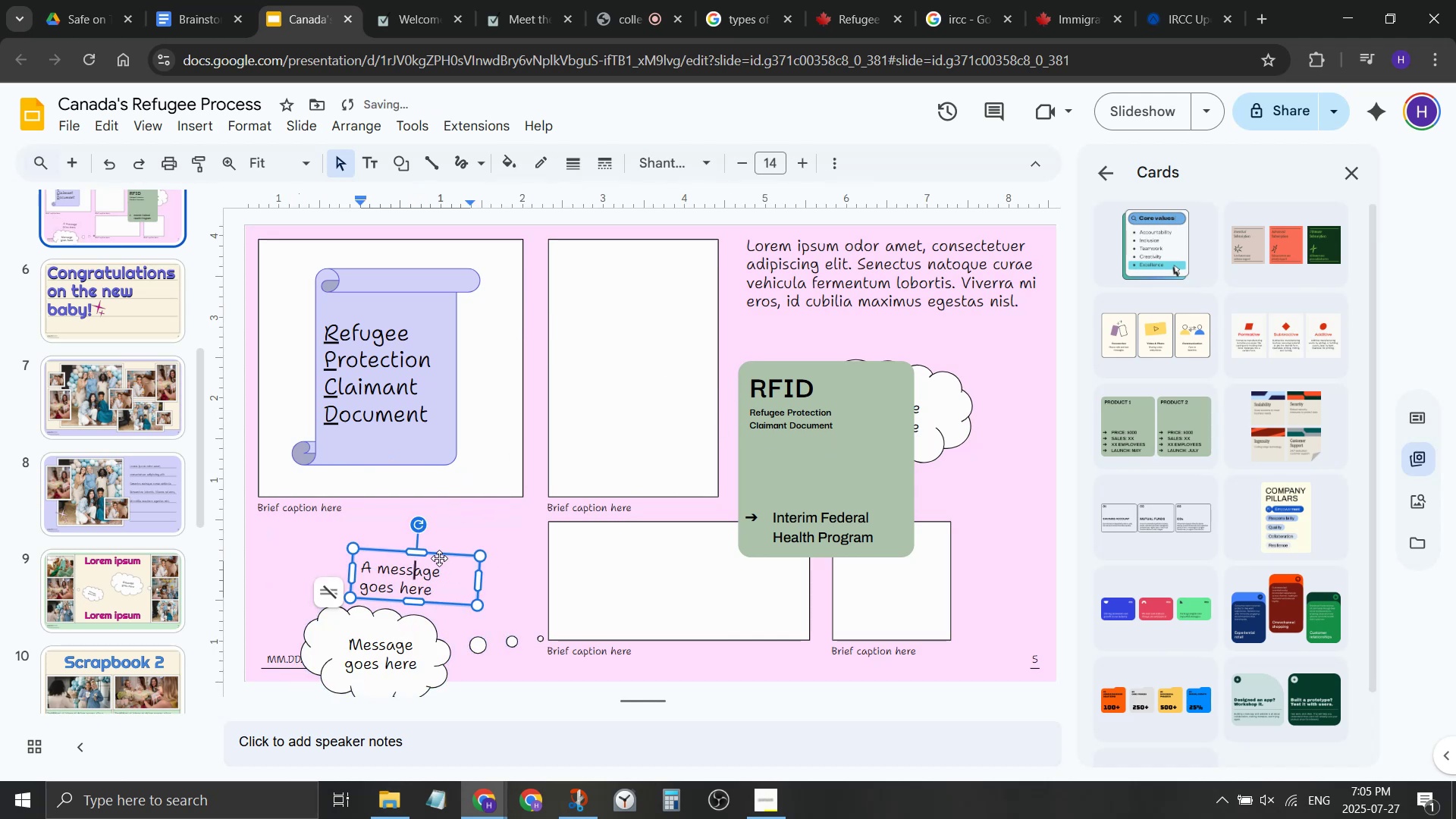 
left_click([440, 559])
 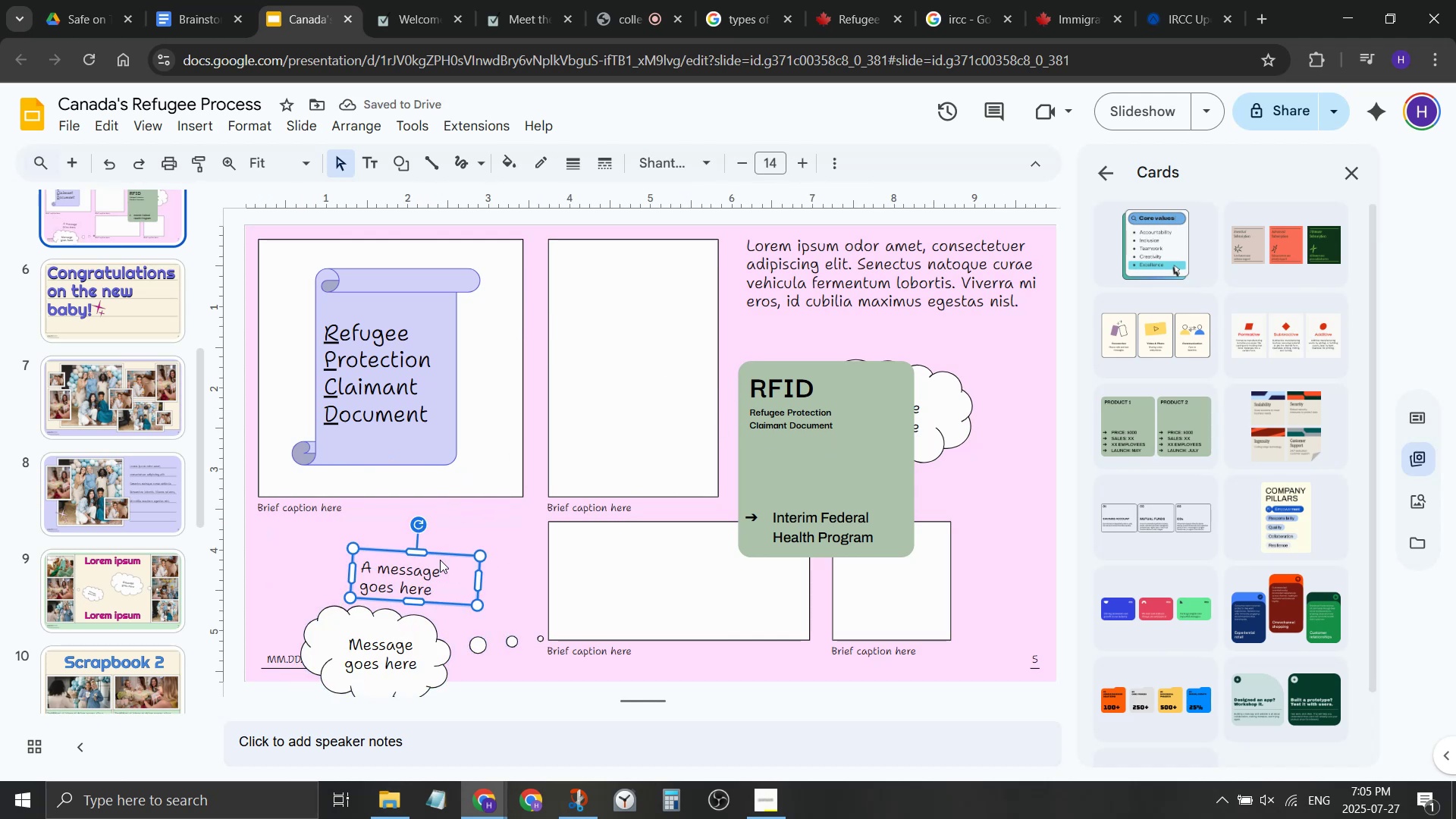 
key(Delete)
 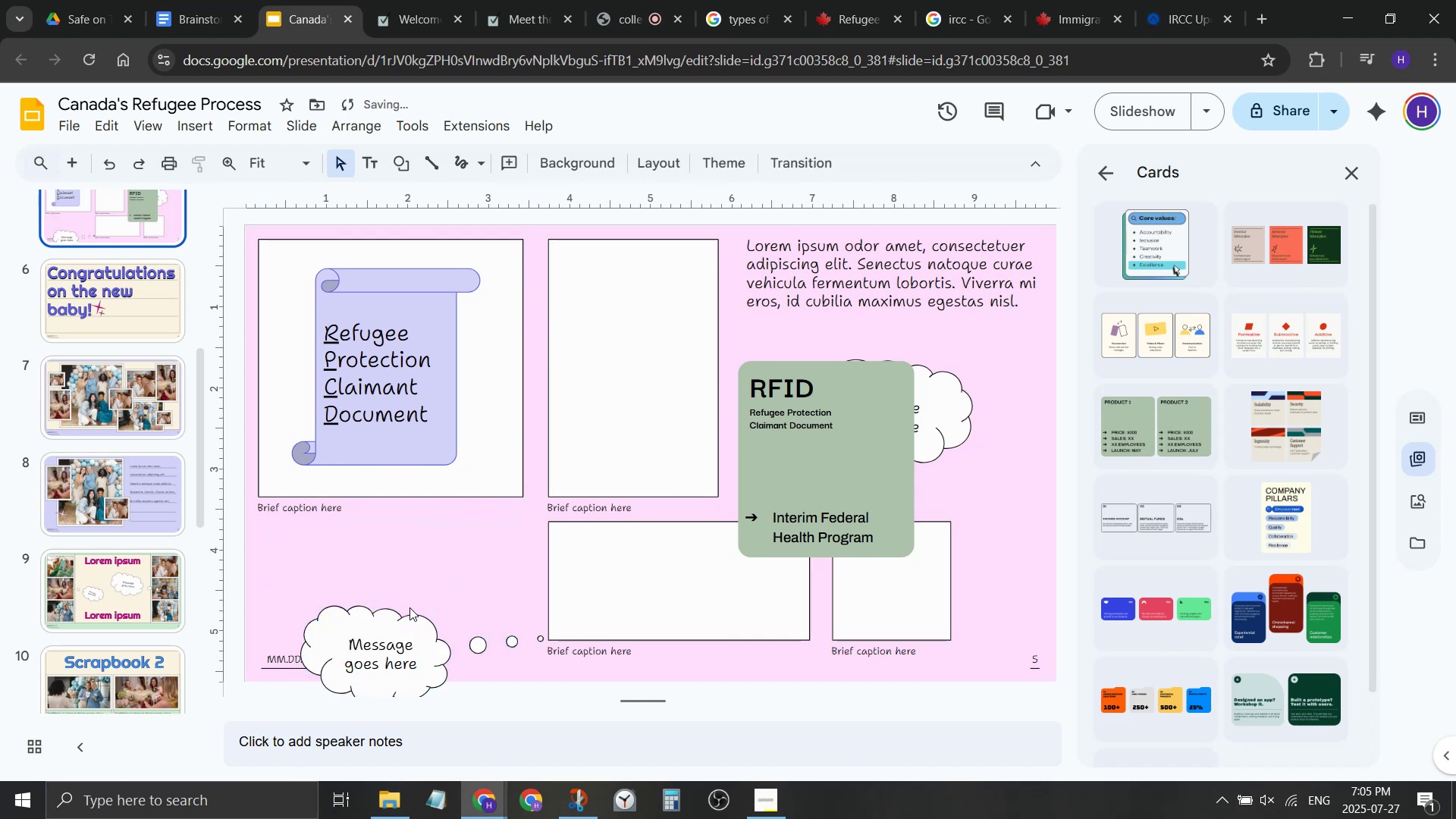 
left_click([410, 608])
 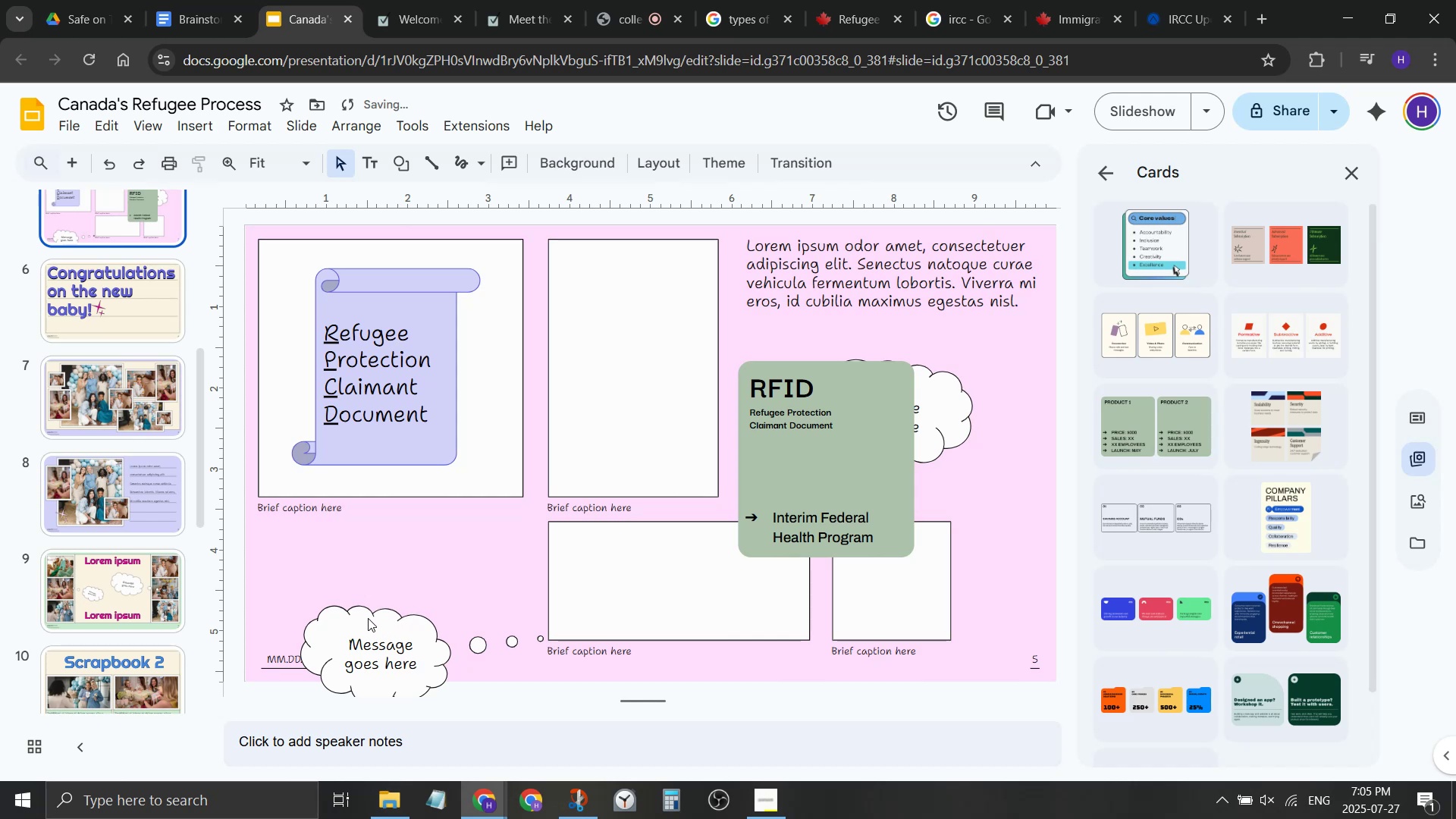 
left_click([368, 618])
 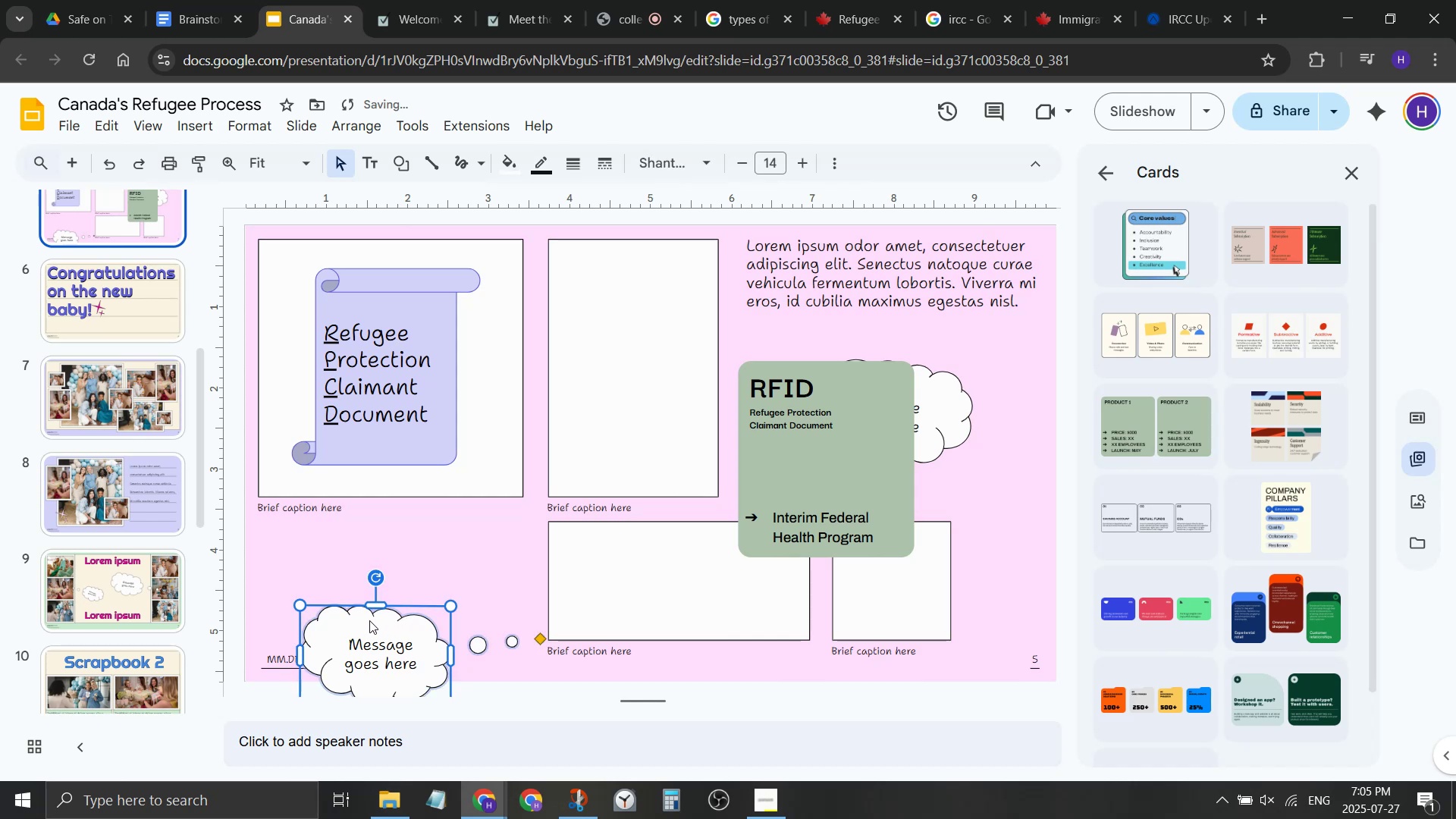 
left_click_drag(start_coordinate=[369, 620], to_coordinate=[376, 547])
 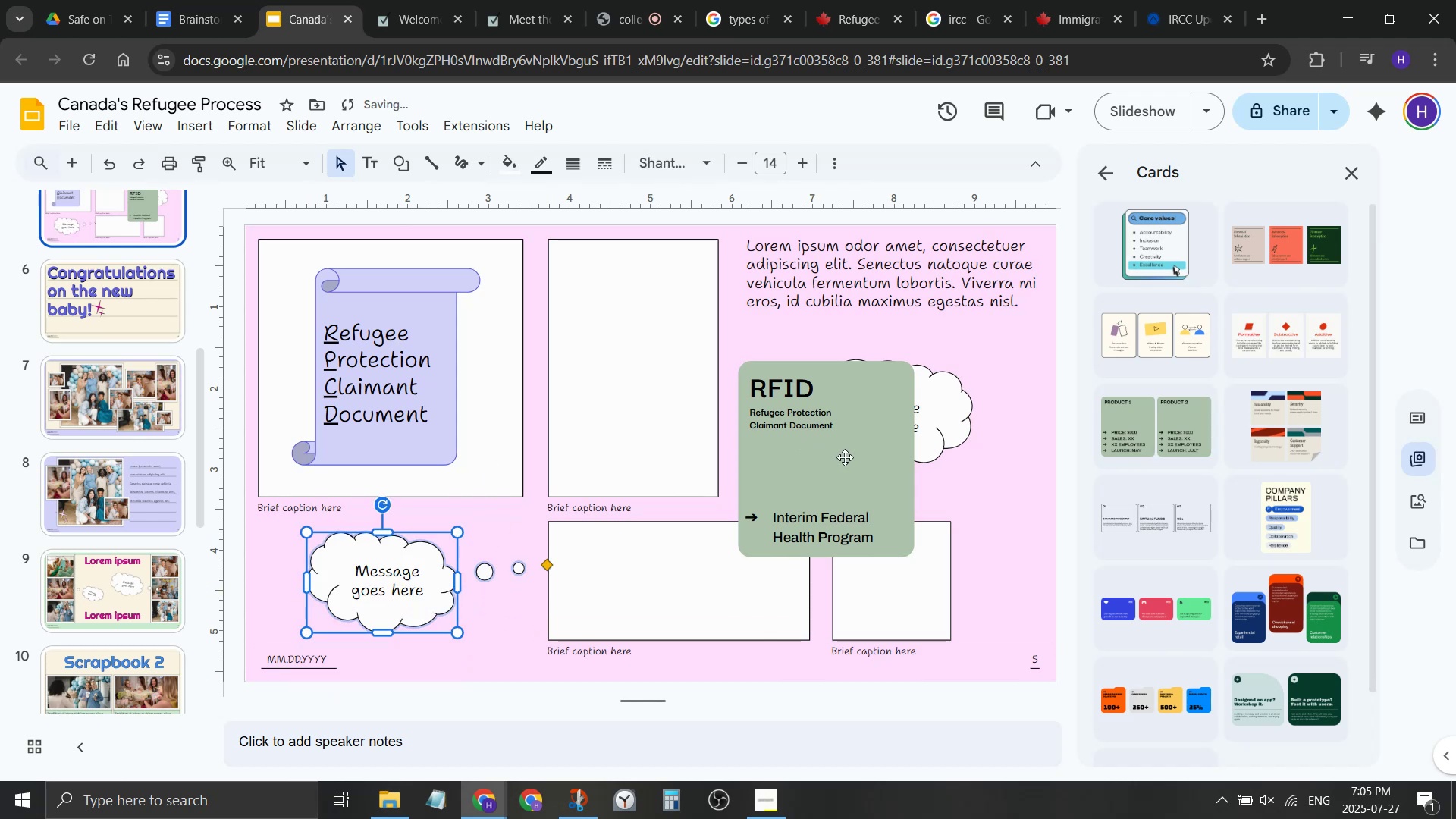 
left_click_drag(start_coordinate=[845, 457], to_coordinate=[651, 354])
 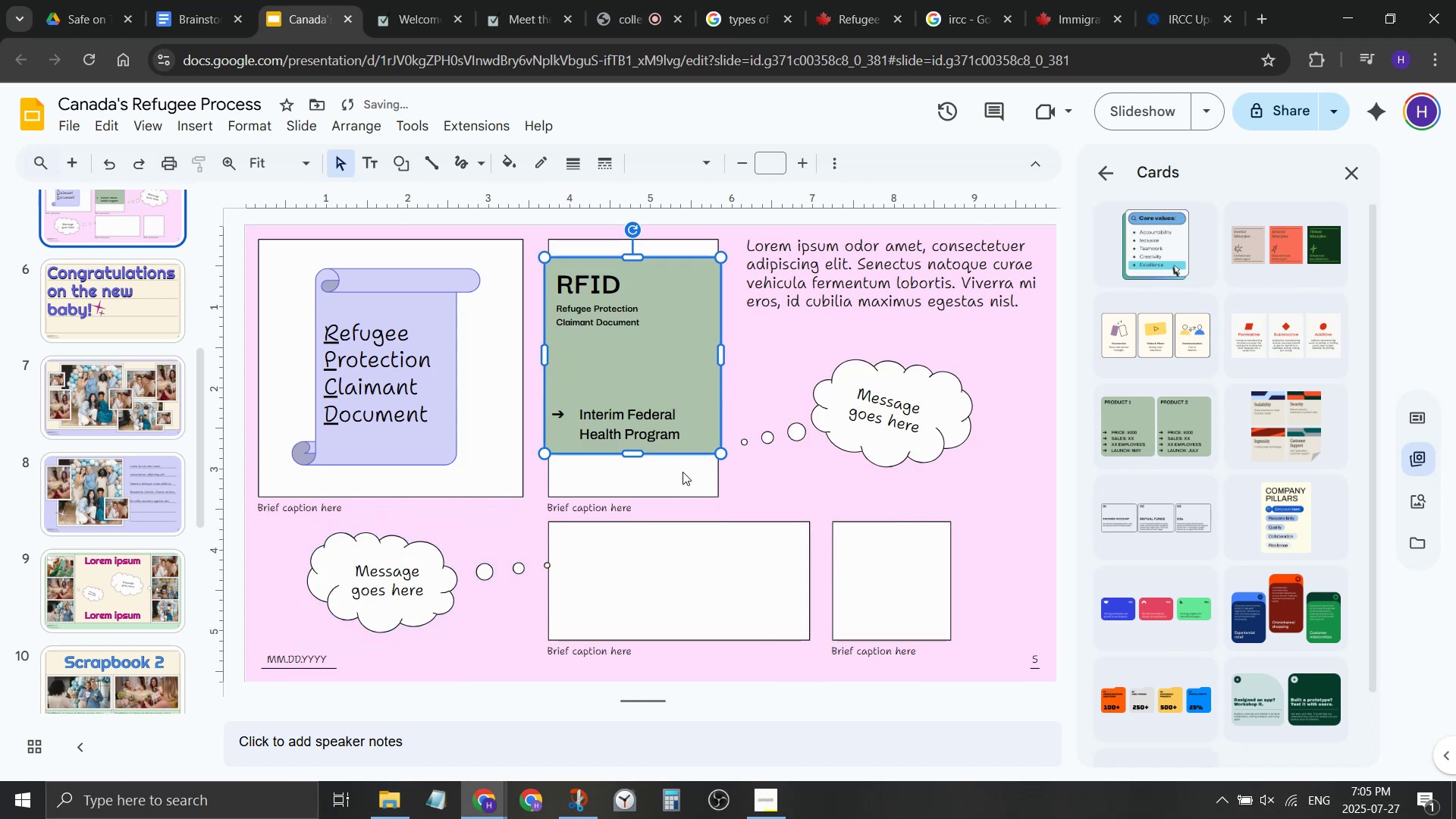 
left_click([682, 472])
 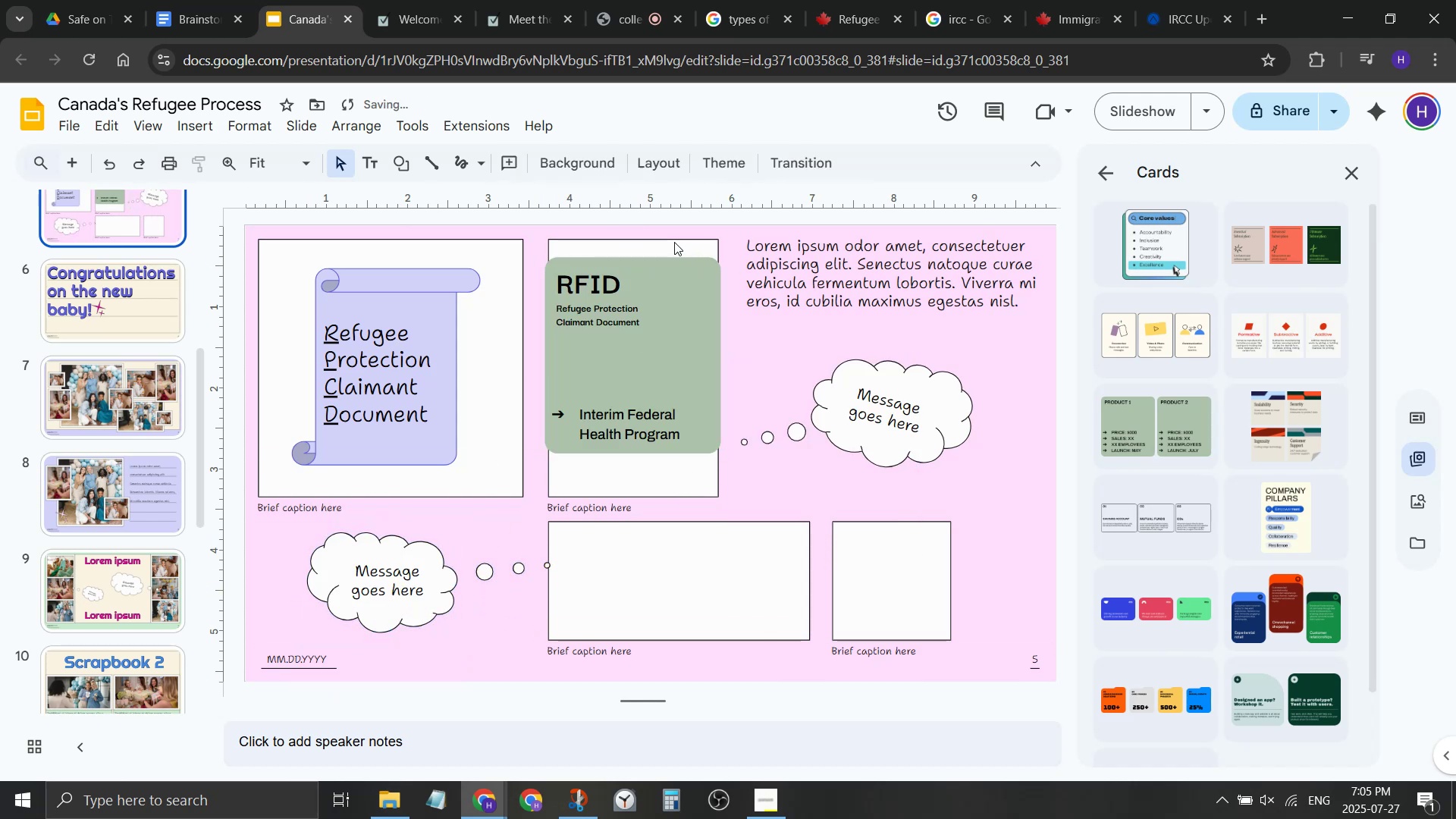 
right_click([674, 242])
 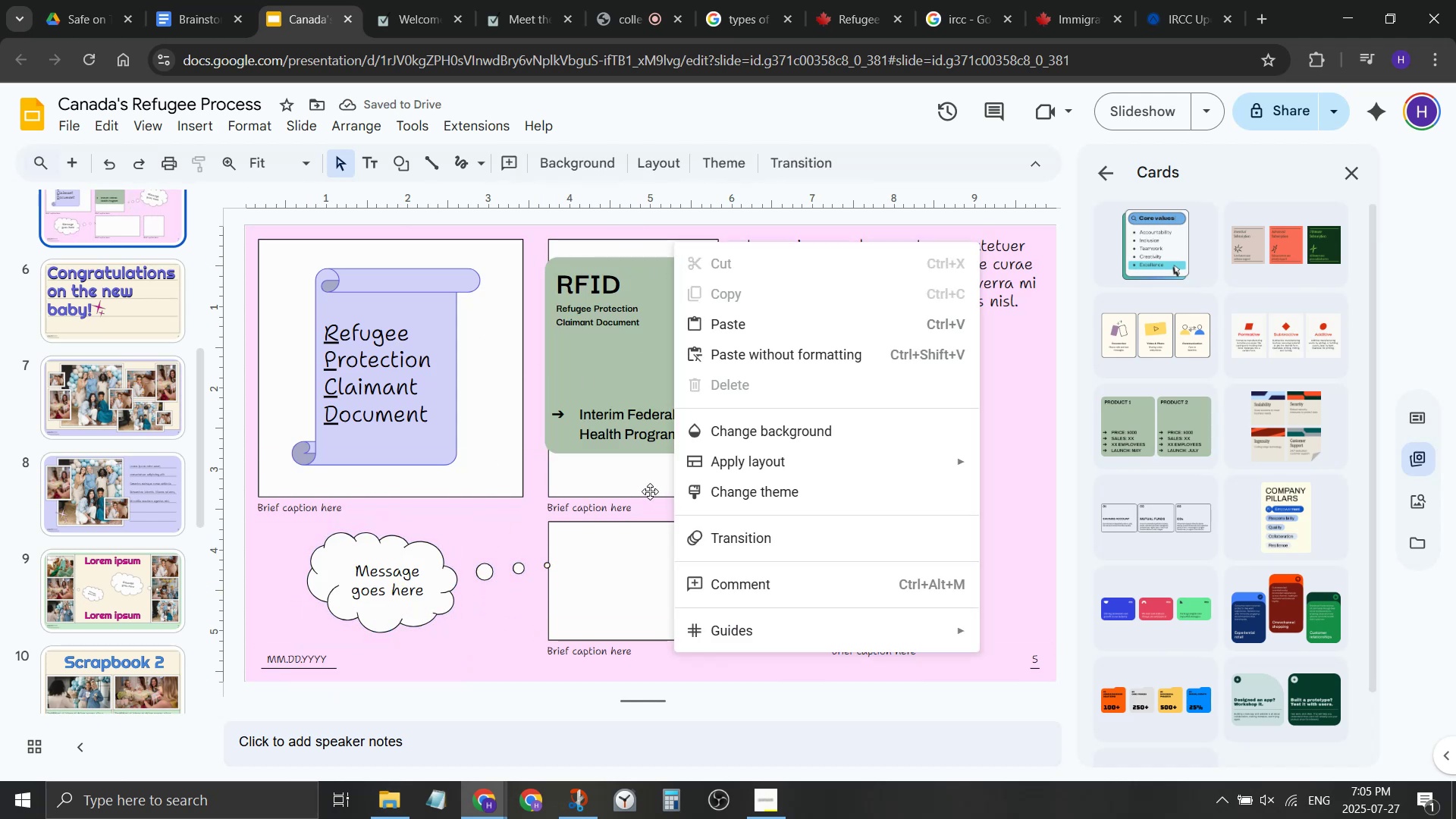 
left_click([644, 488])
 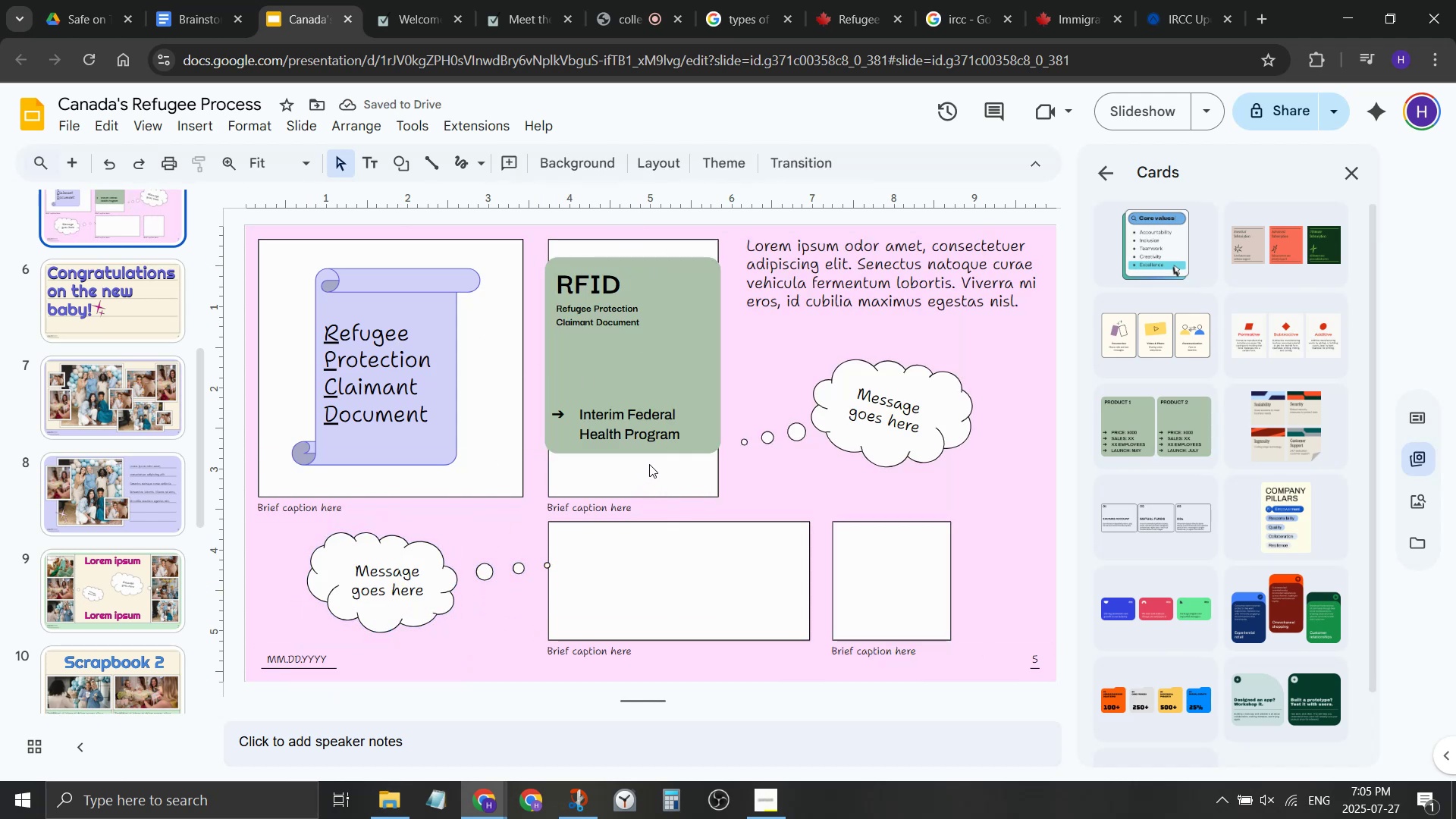 
left_click_drag(start_coordinate=[677, 359], to_coordinate=[689, 389])
 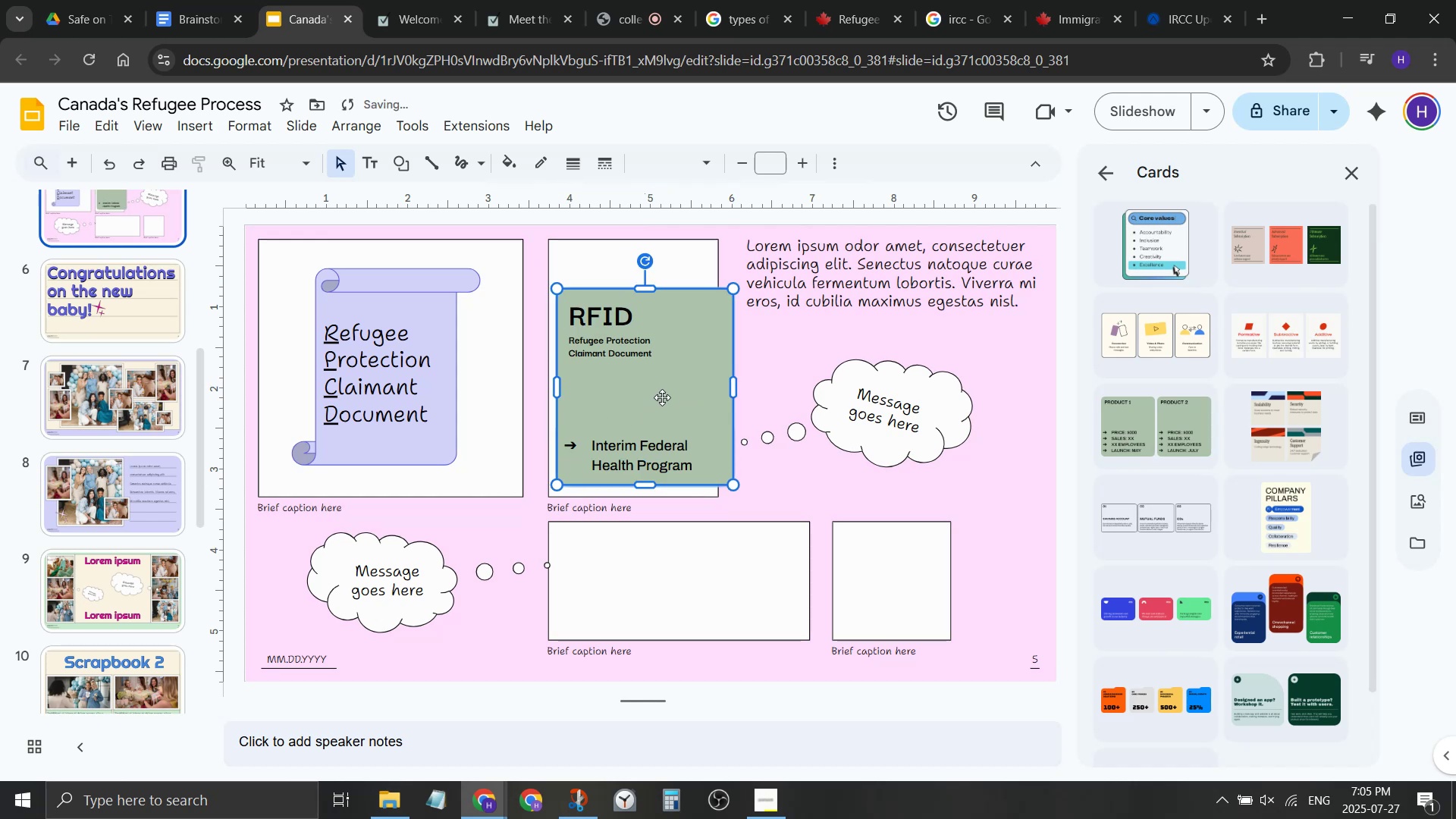 
left_click_drag(start_coordinate=[662, 397], to_coordinate=[648, 390])
 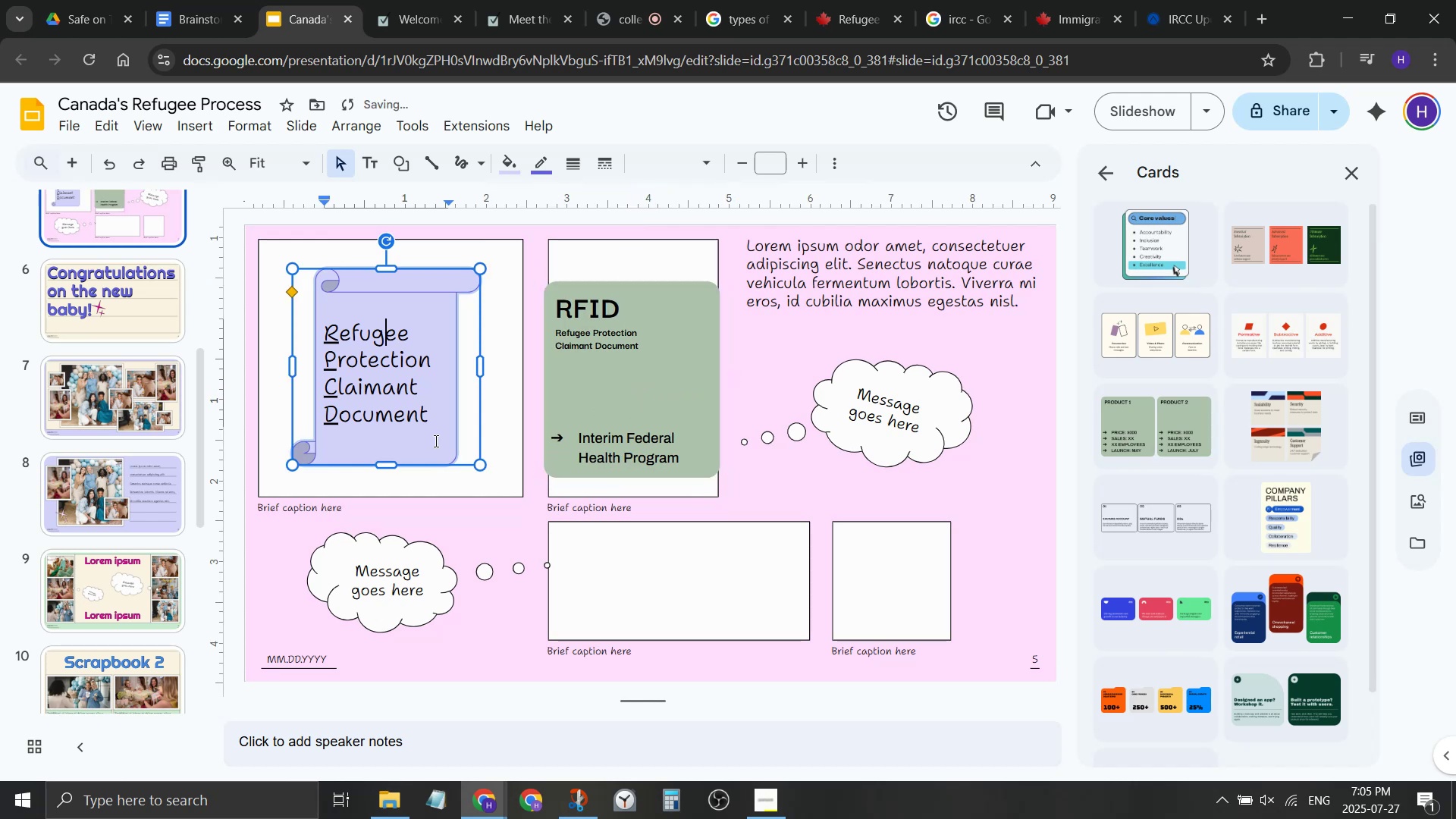 
double_click([435, 442])
 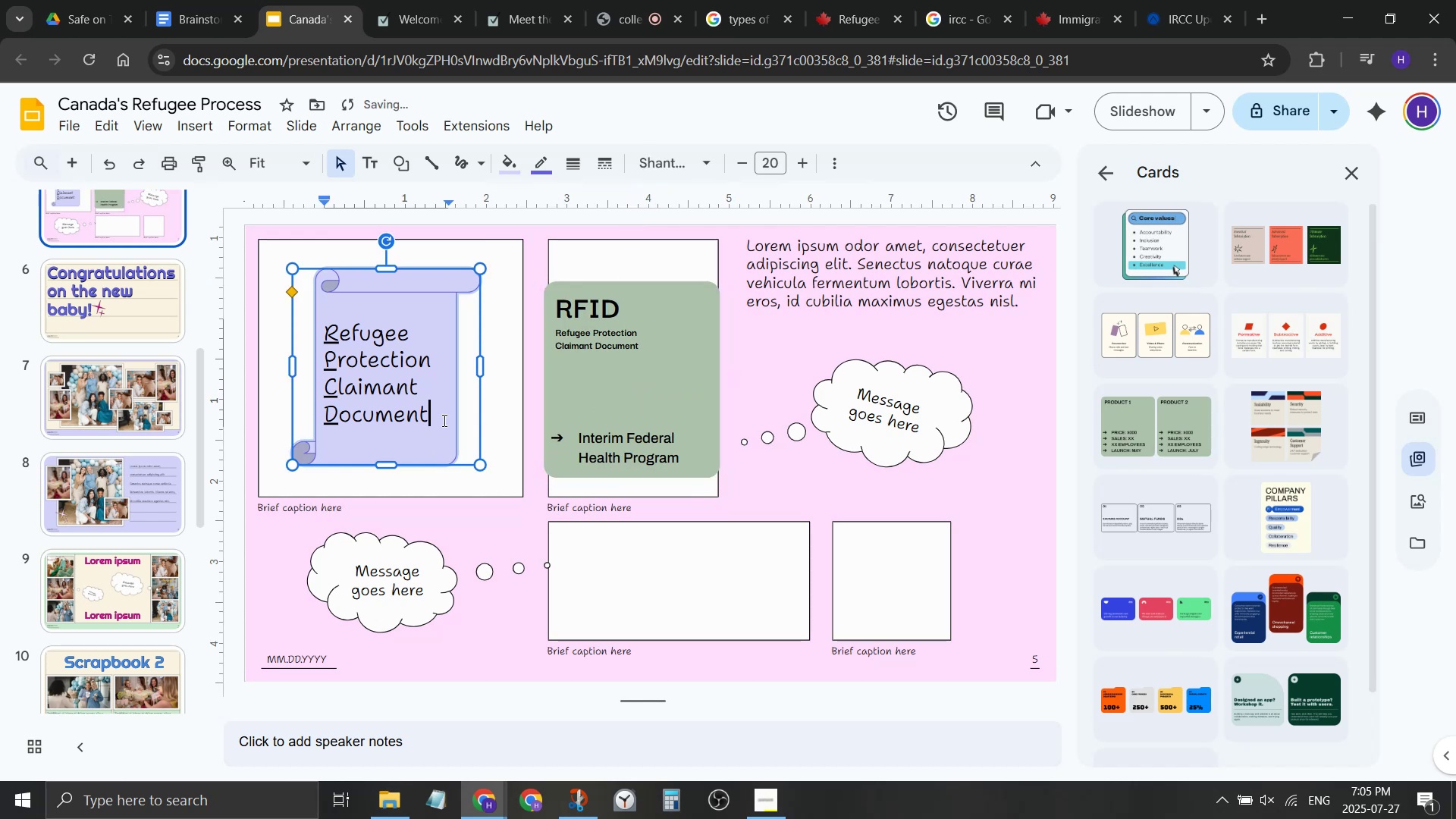 
left_click_drag(start_coordinate=[443, 420], to_coordinate=[328, 338])
 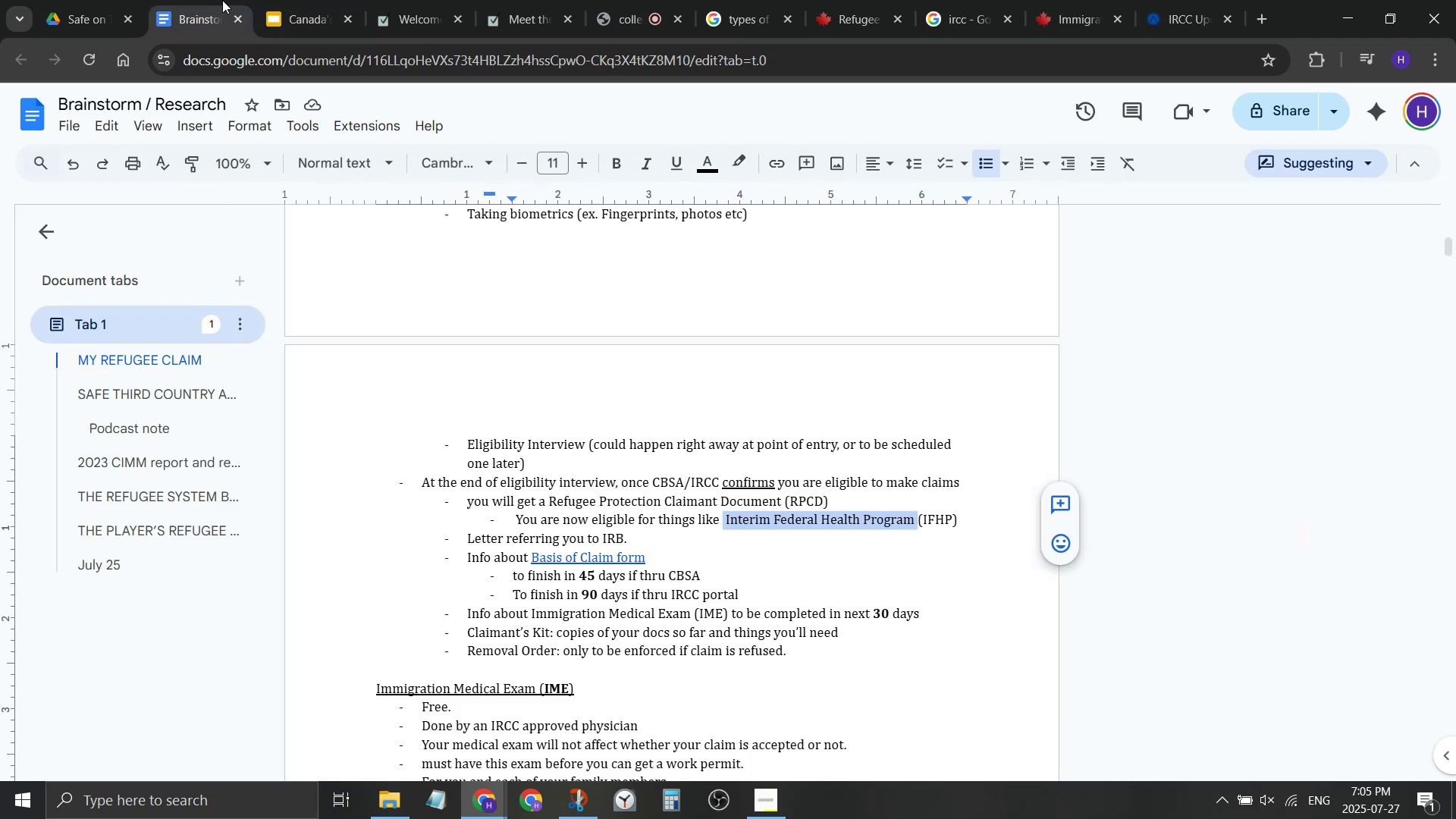 
left_click([183, 0])
 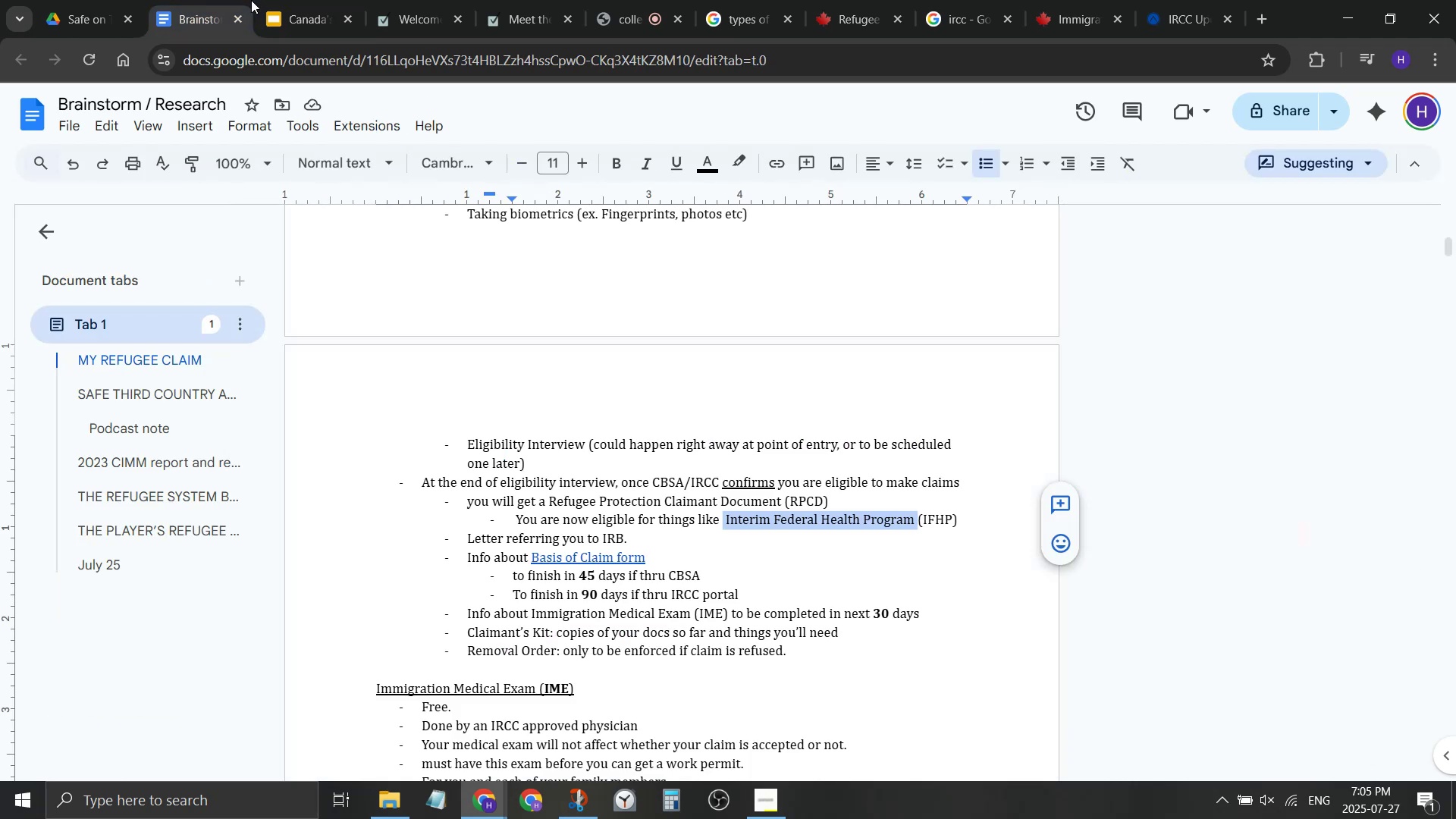 
left_click([285, 0])
 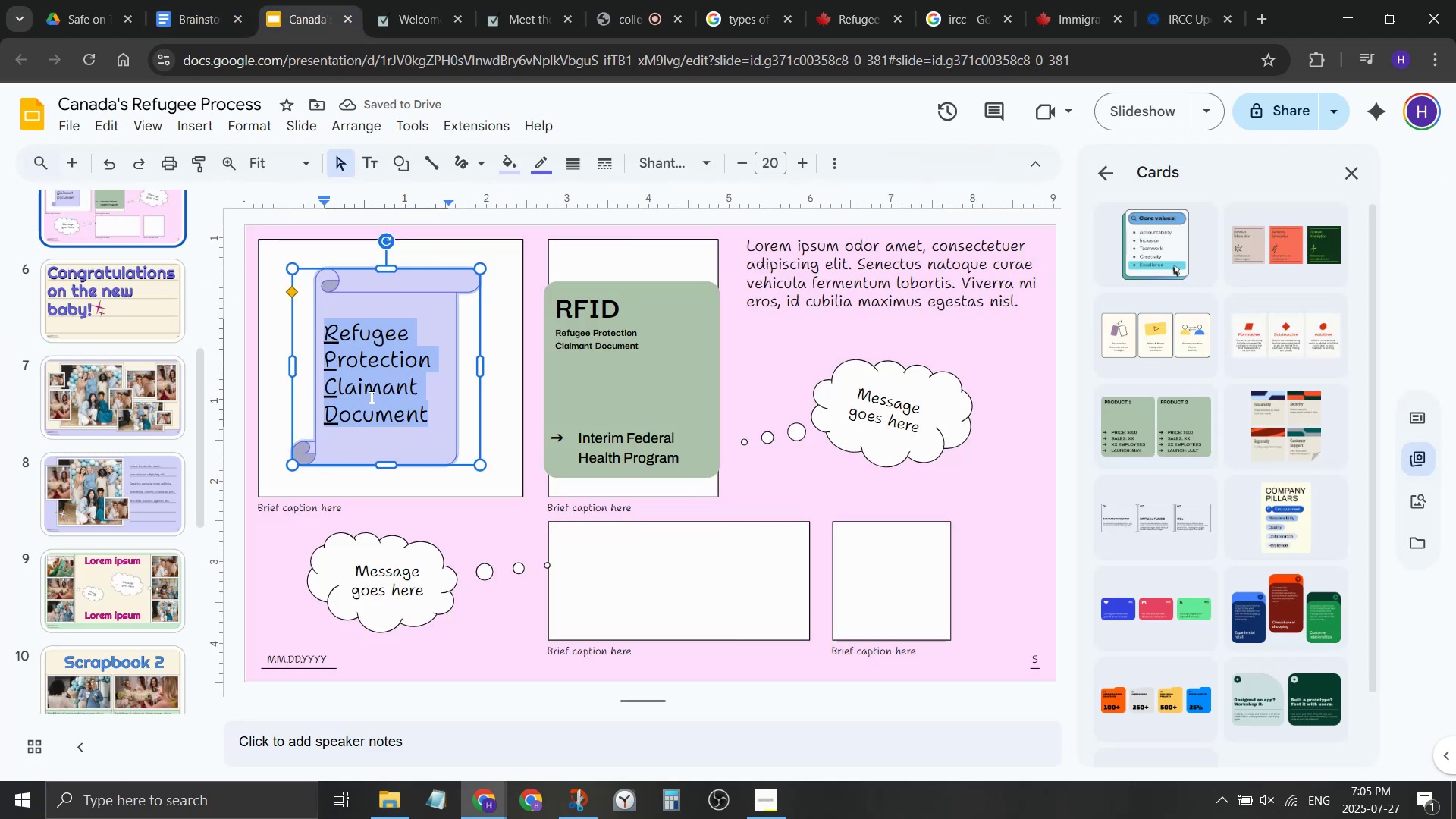 
type(Basis o)
key(Backspace)
key(Backspace)
 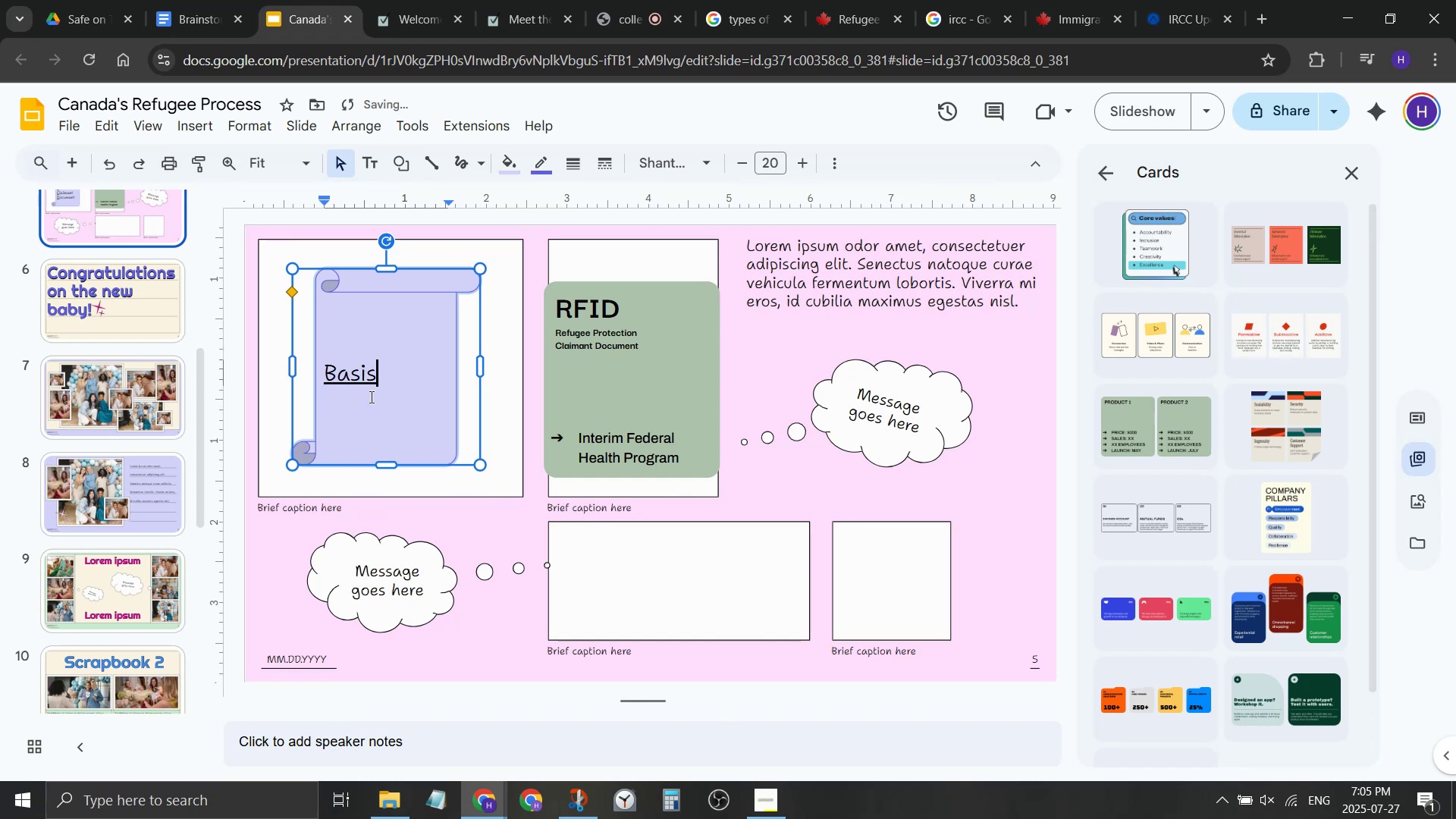 
key(Enter)
 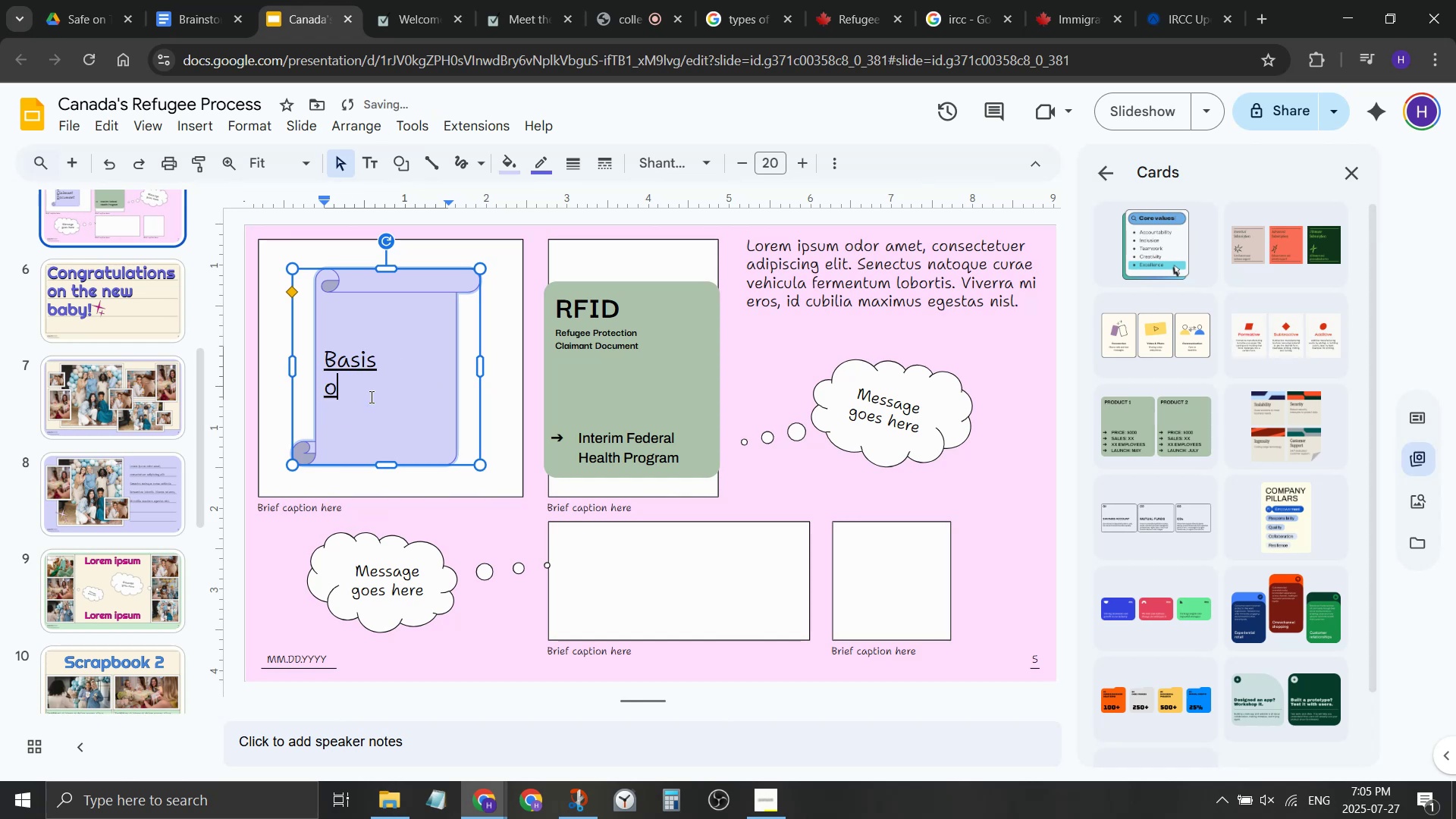 
type(of\)
 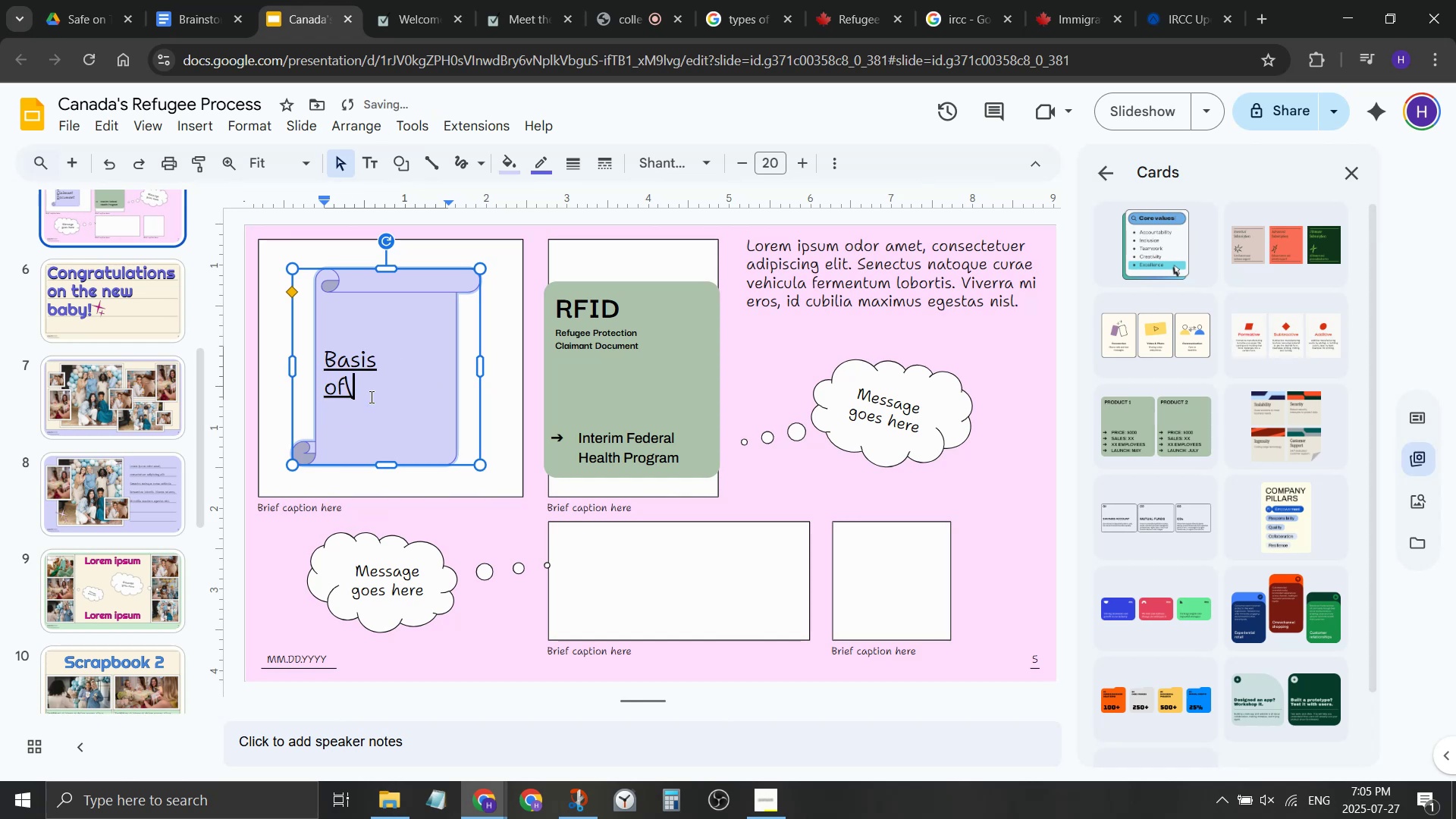 
key(Enter)
 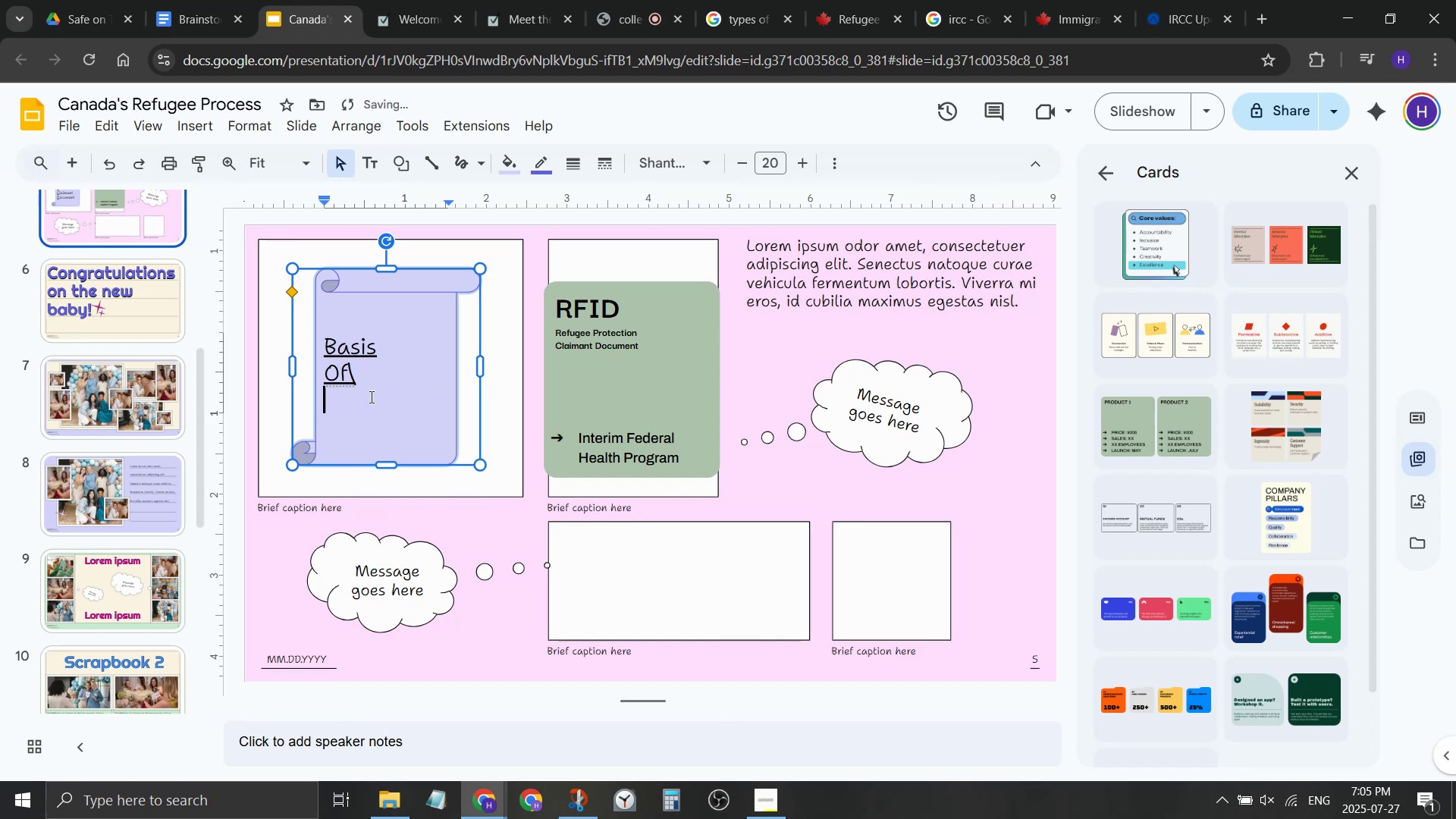 
key(Backspace)
 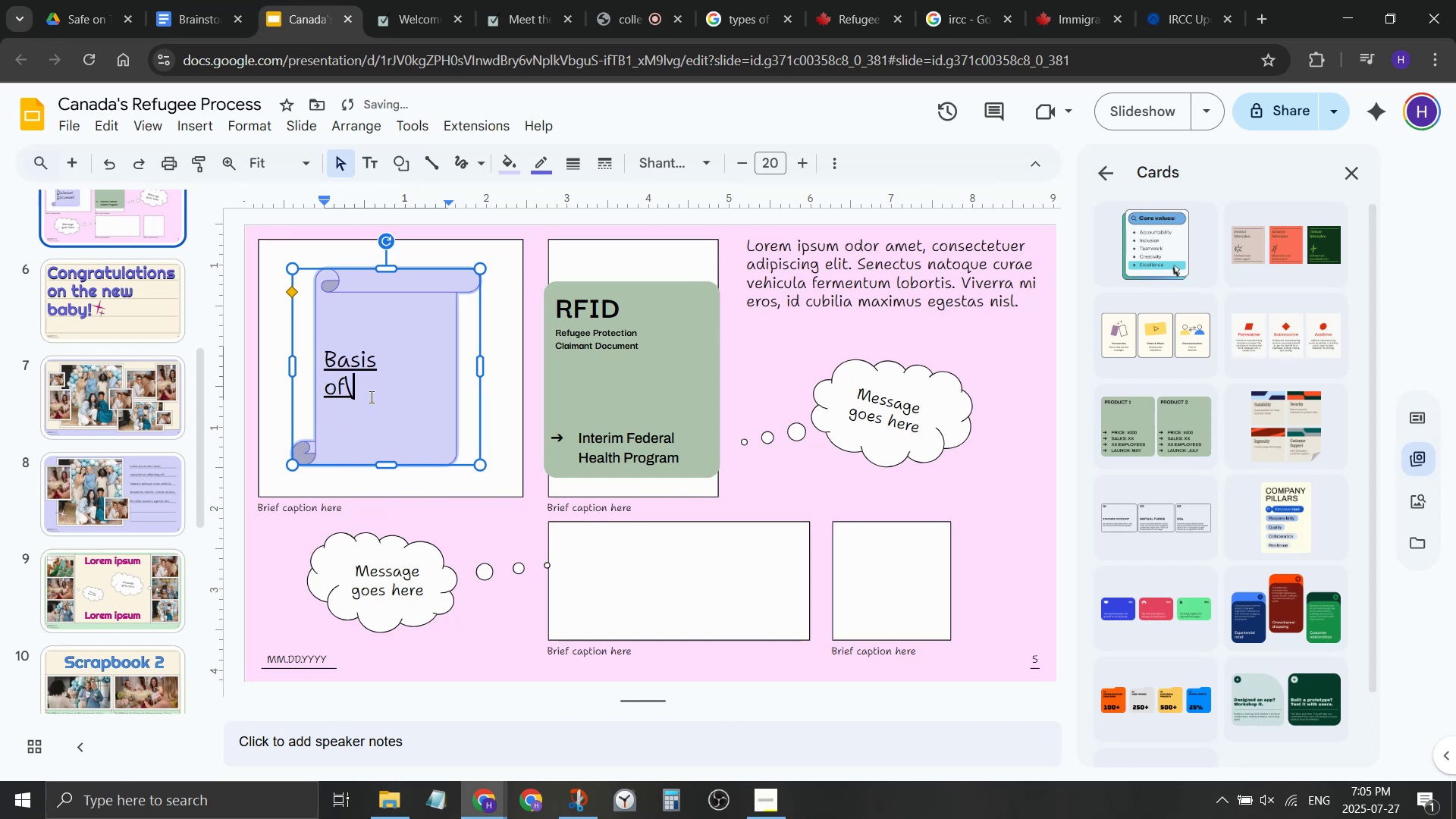 
key(Backspace)
 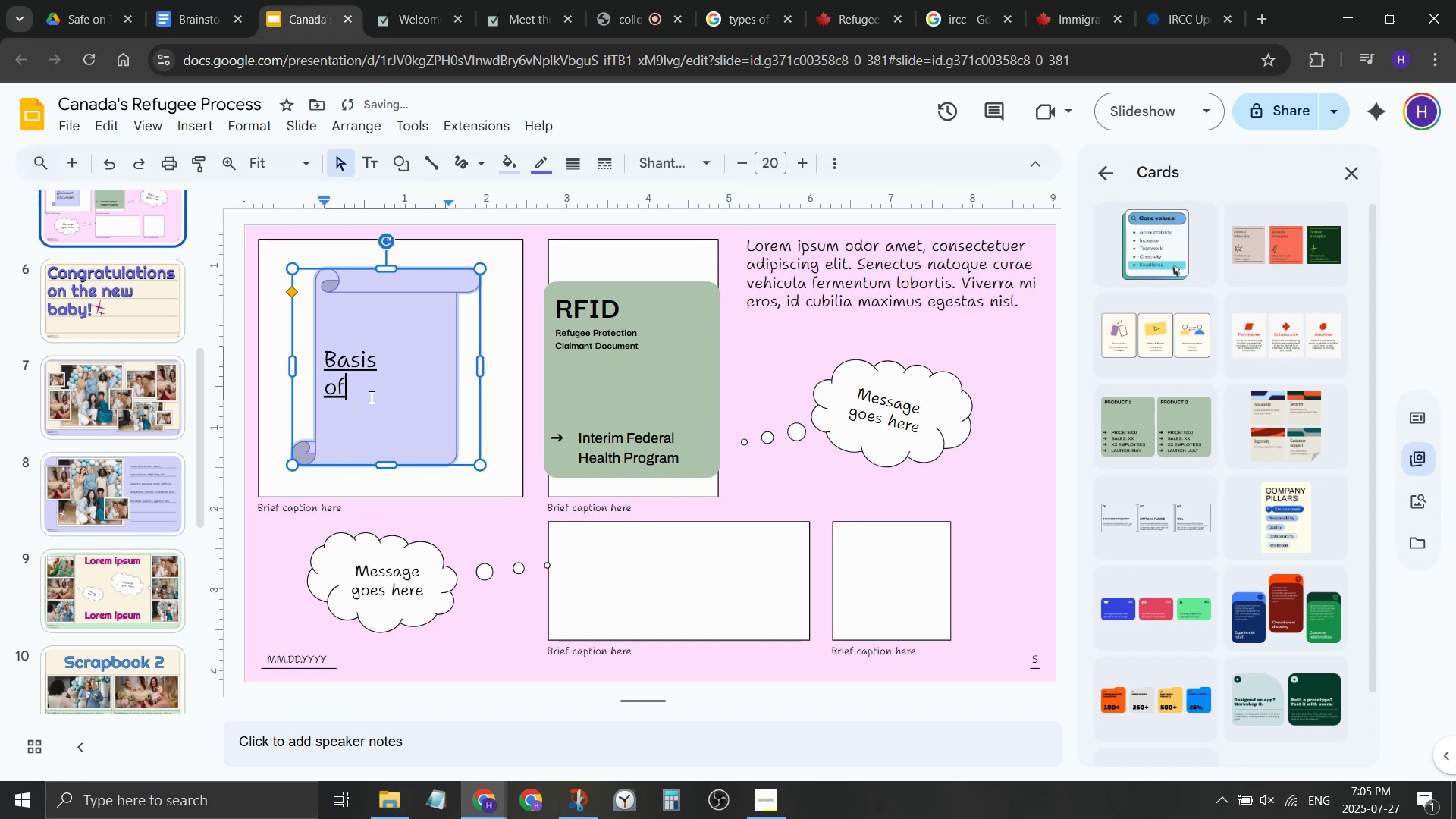 
key(Backspace)
 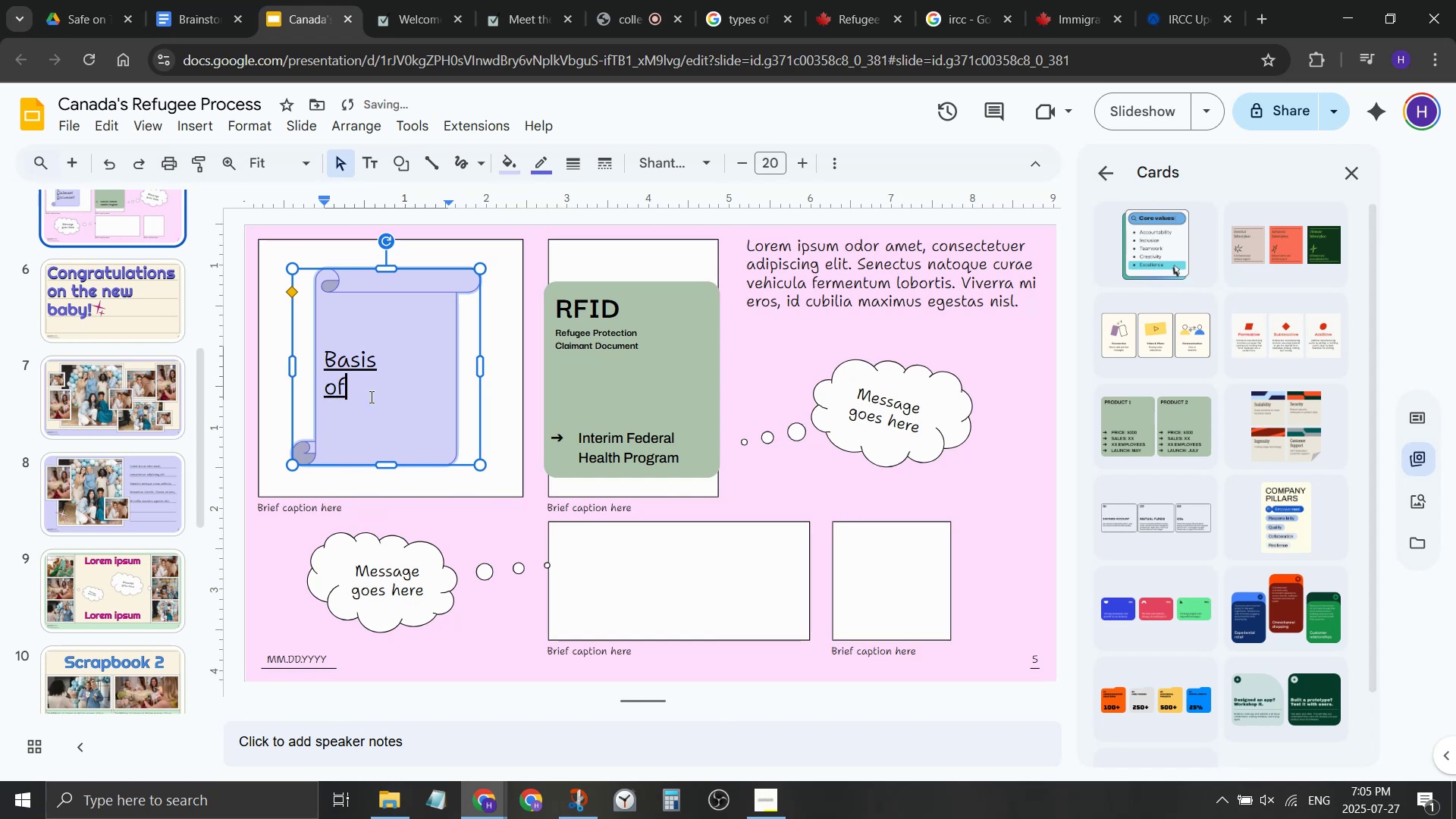 
key(Enter)
 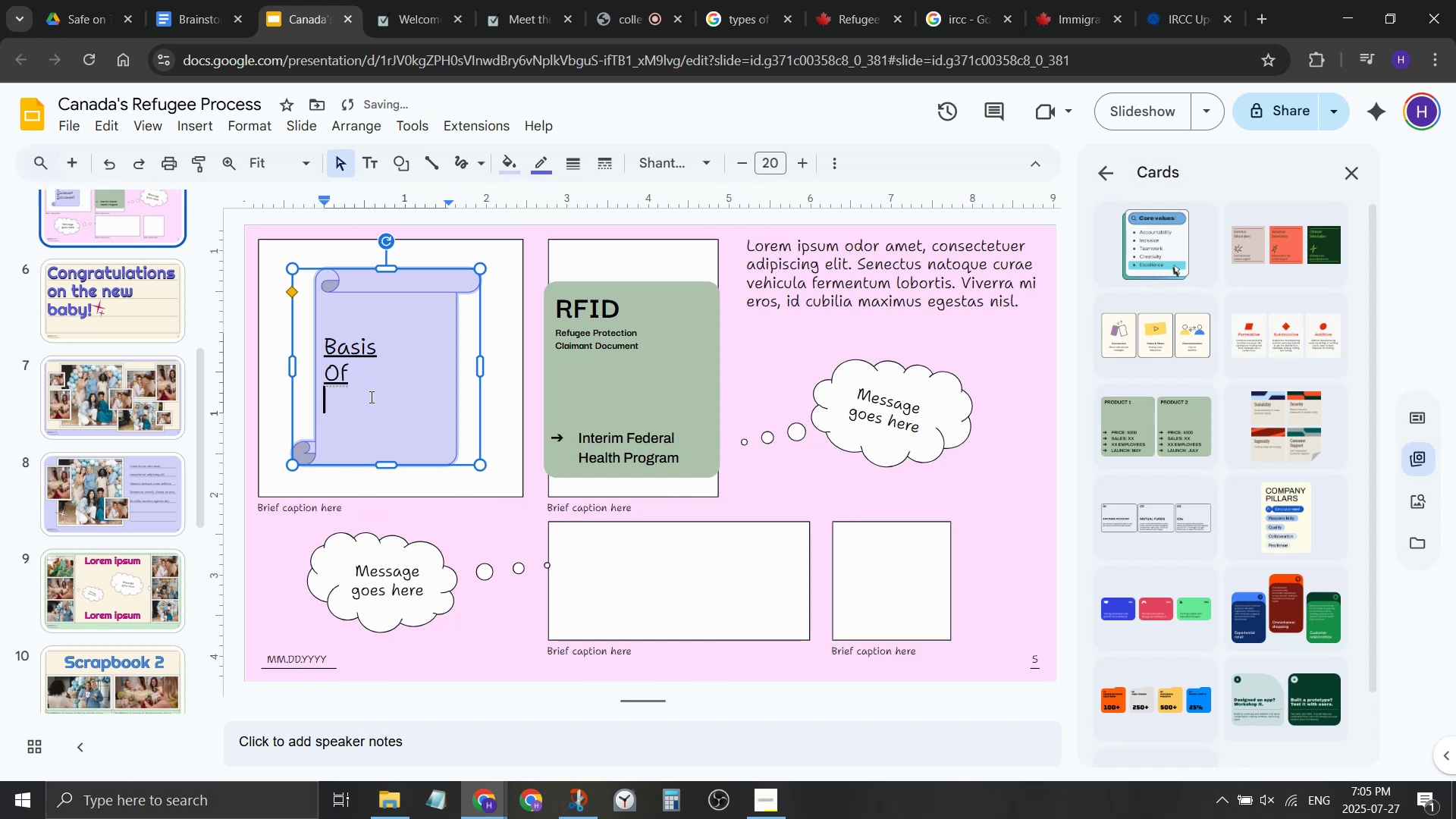 
type(Claim)
 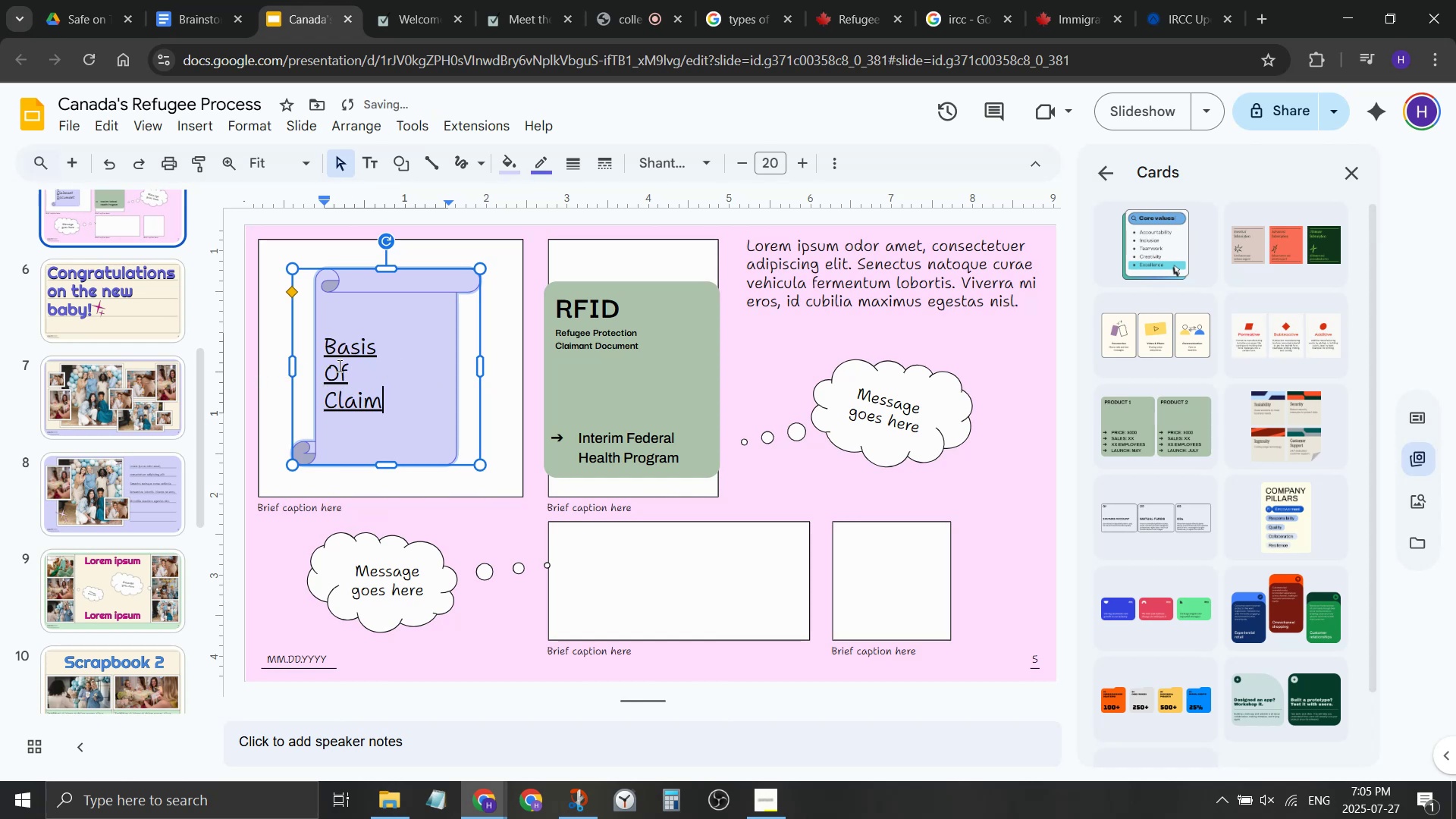 
left_click([337, 378])
 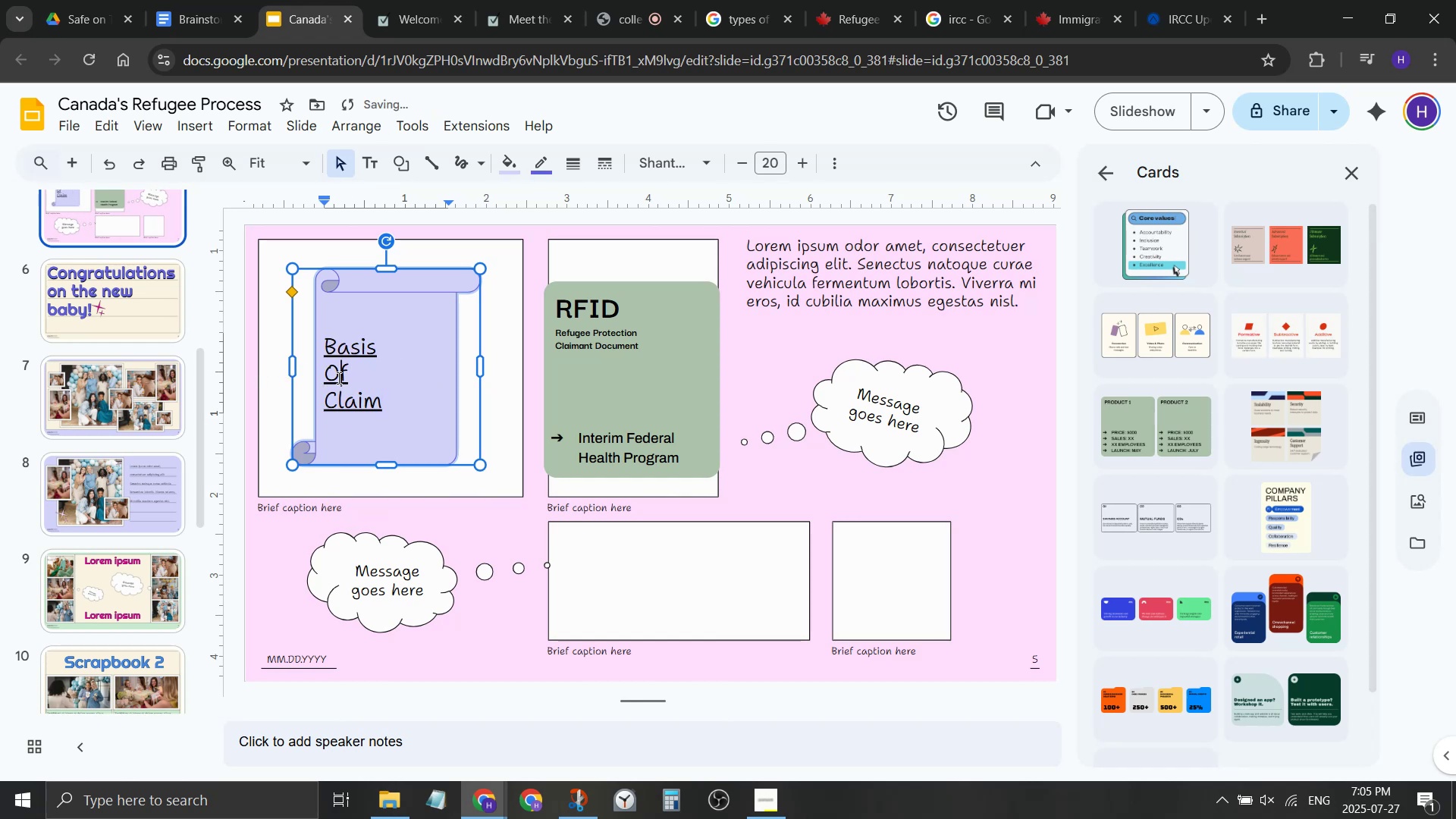 
key(Backspace)
 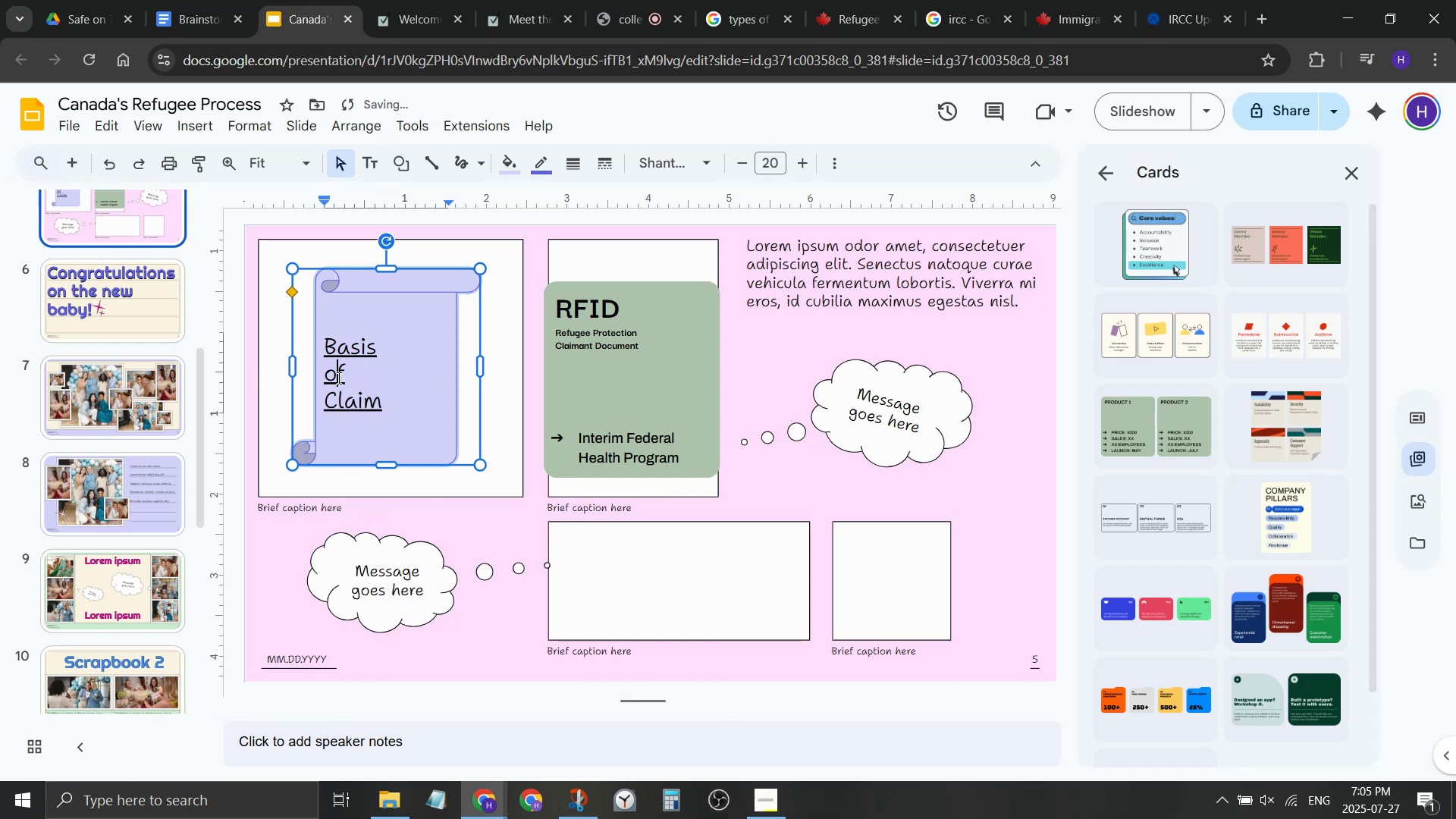 
key(O)
 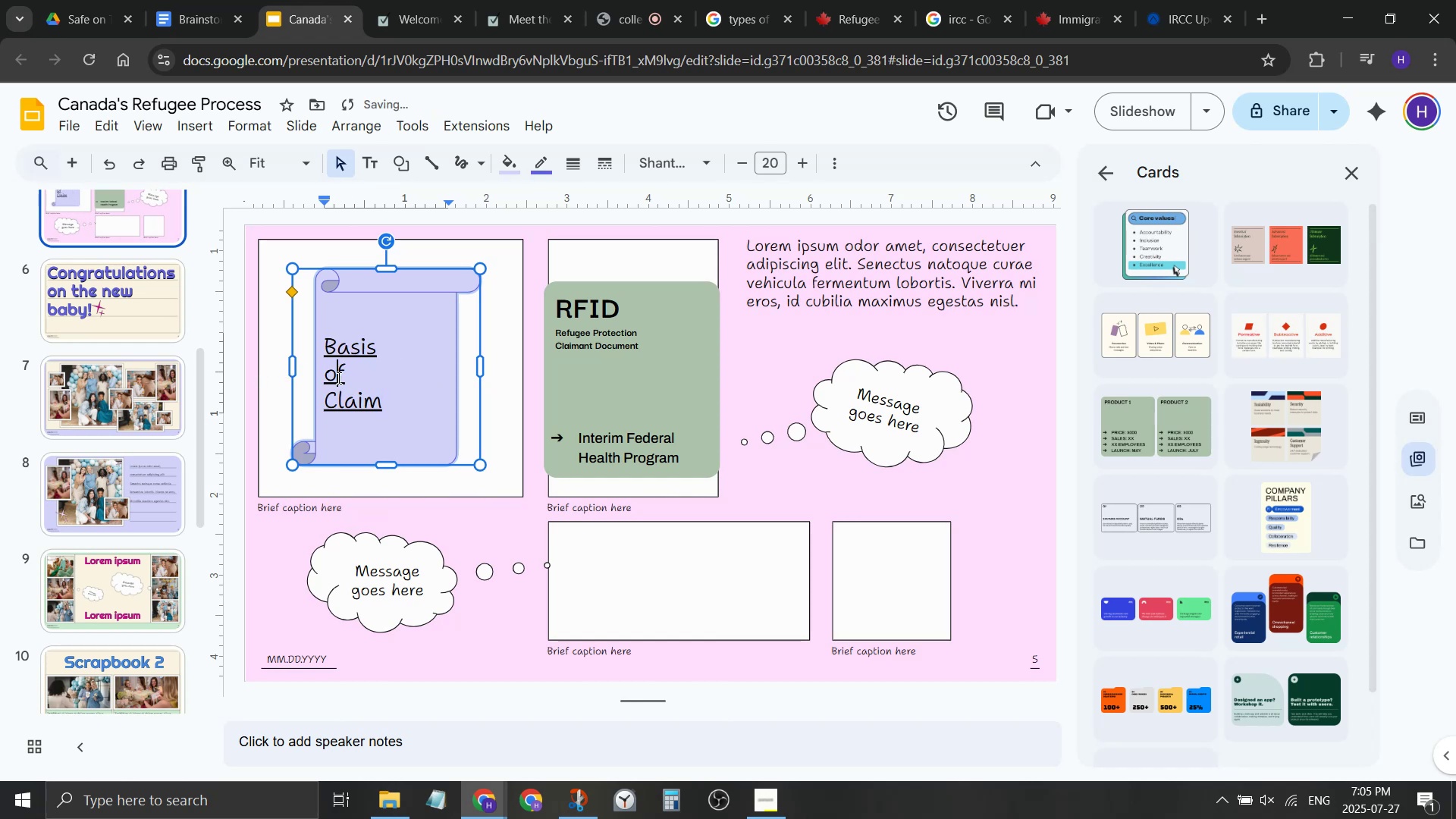 
key(Control+ControlLeft)
 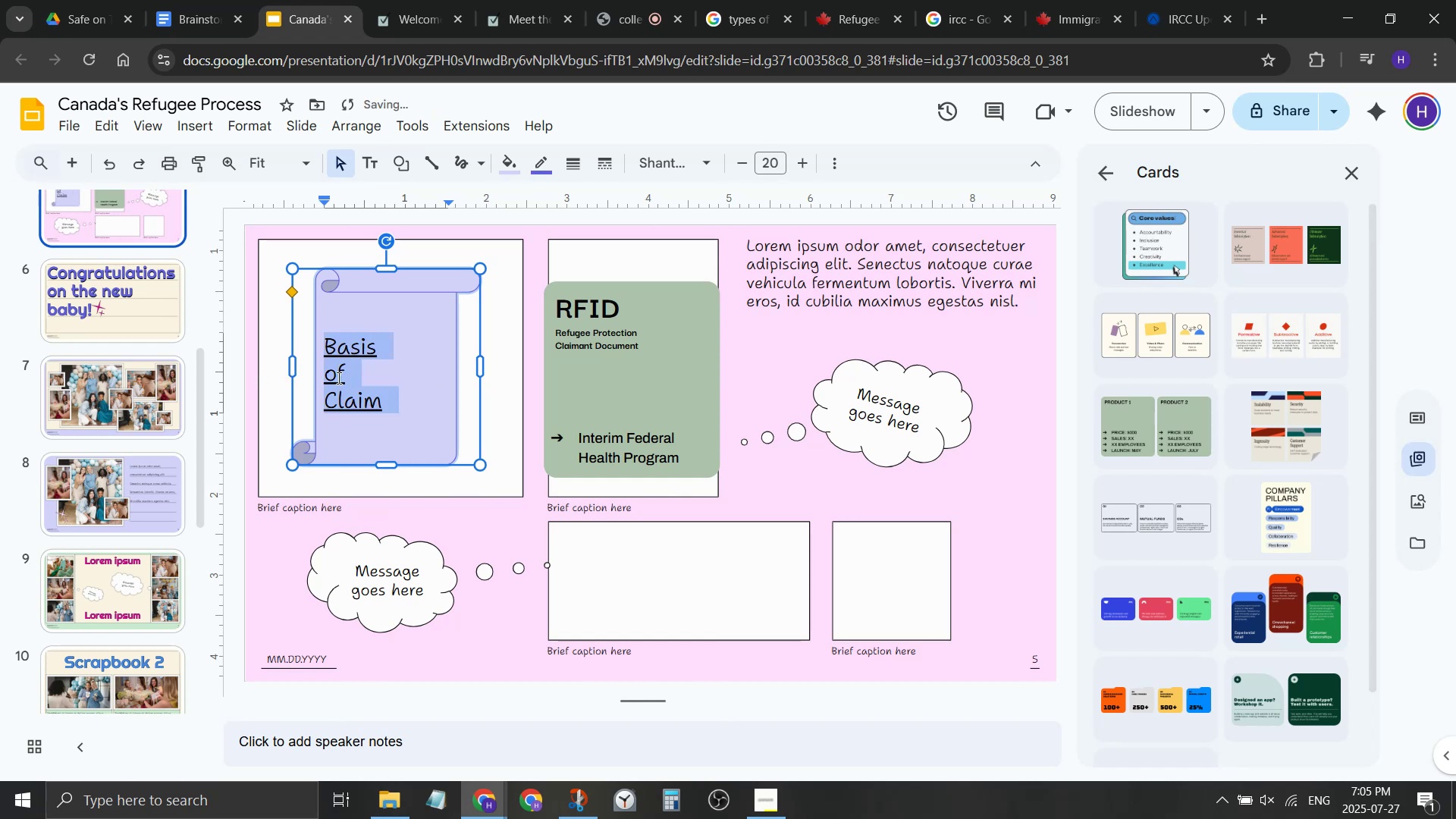 
key(Control+A)
 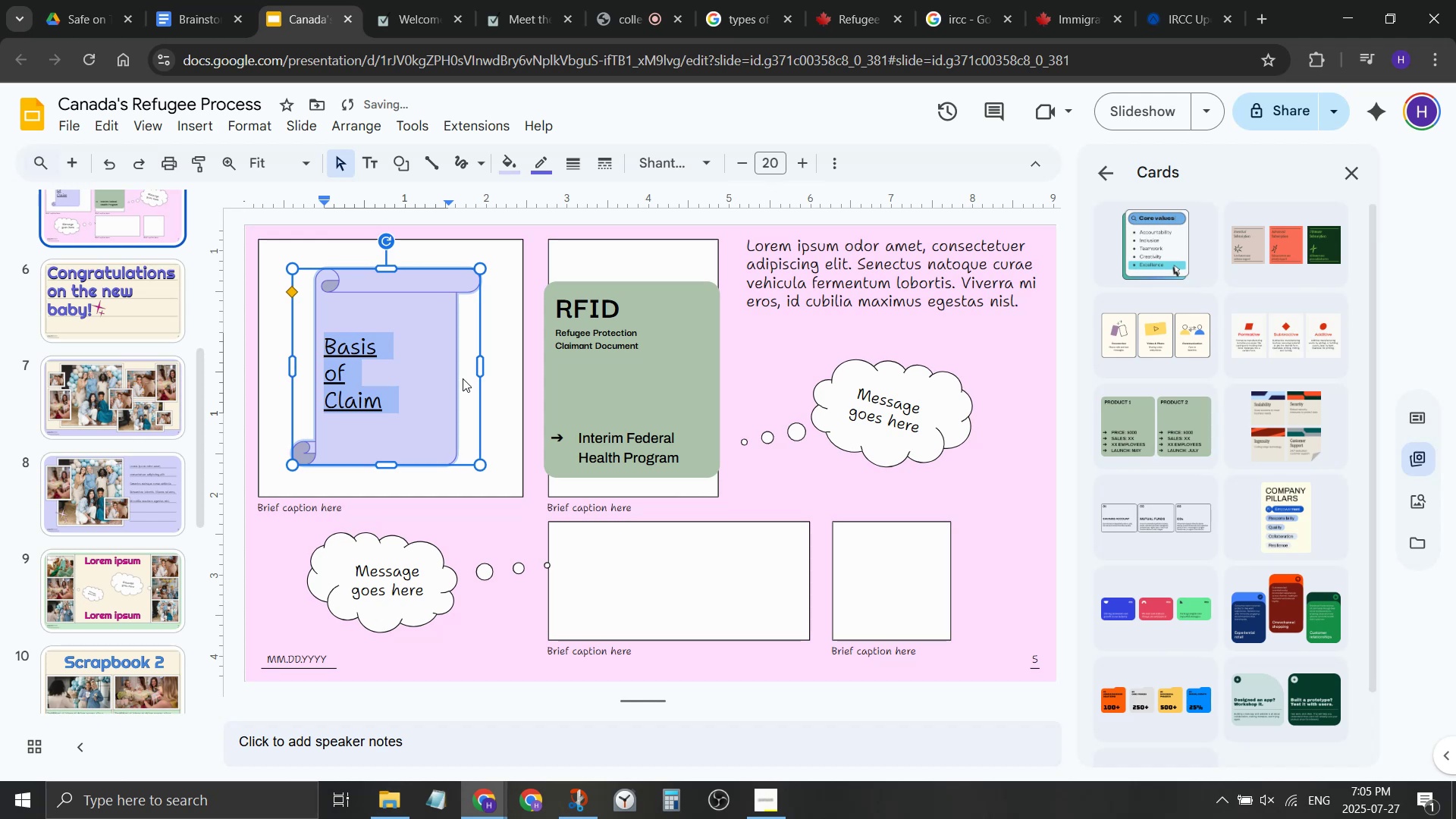 
key(Control+U)
 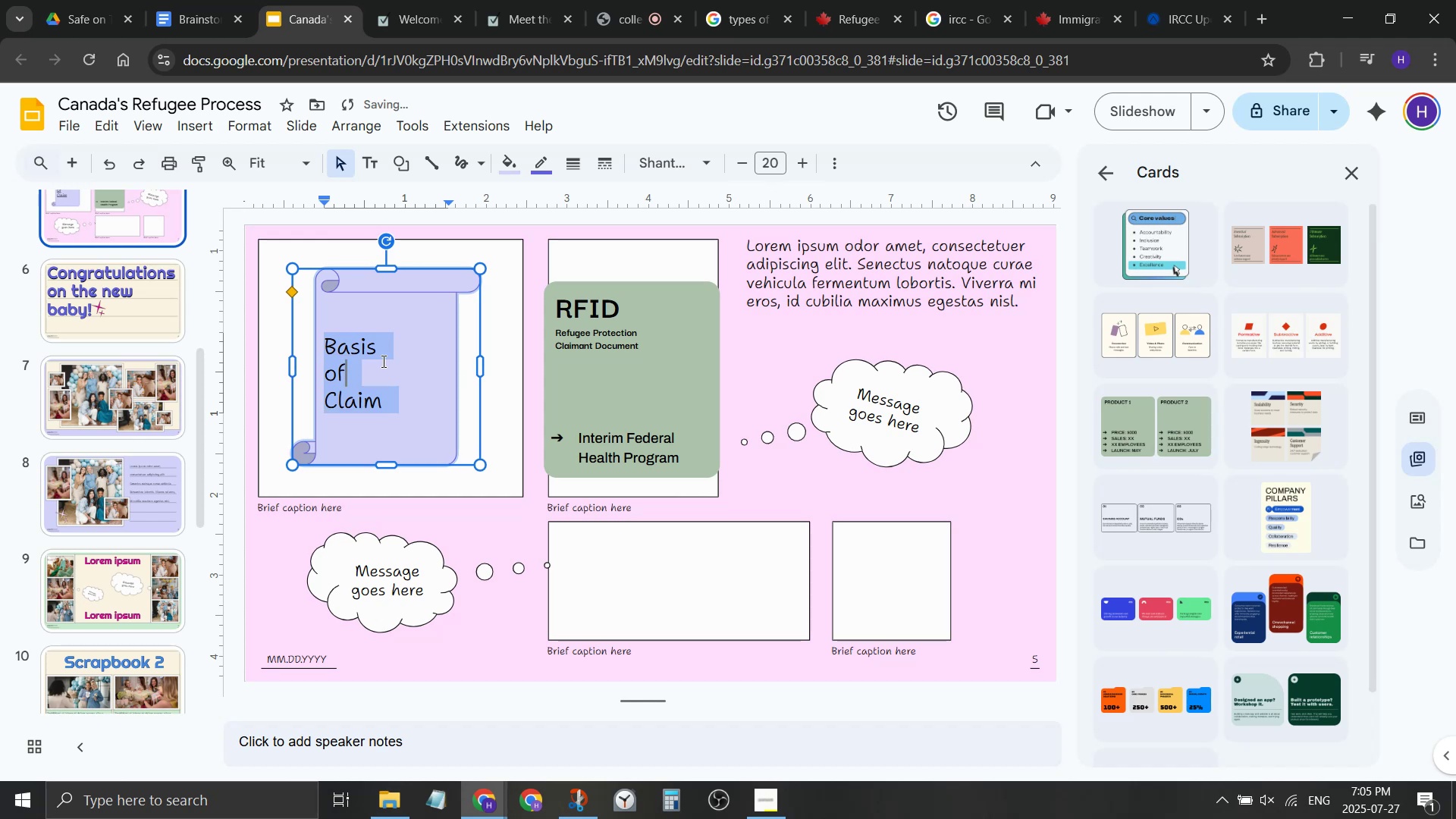 
left_click([382, 361])
 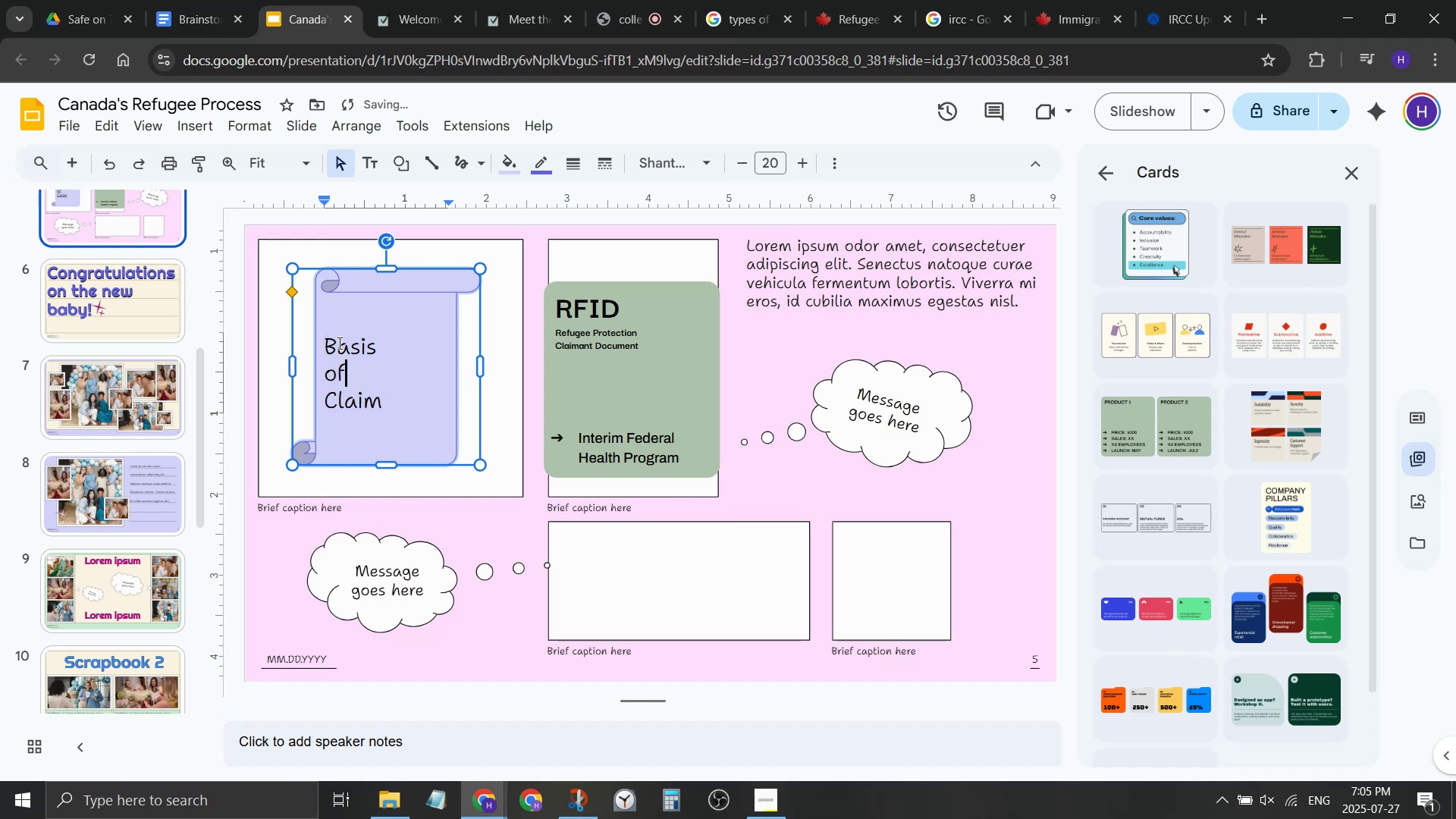 
left_click_drag(start_coordinate=[338, 343], to_coordinate=[325, 347])
 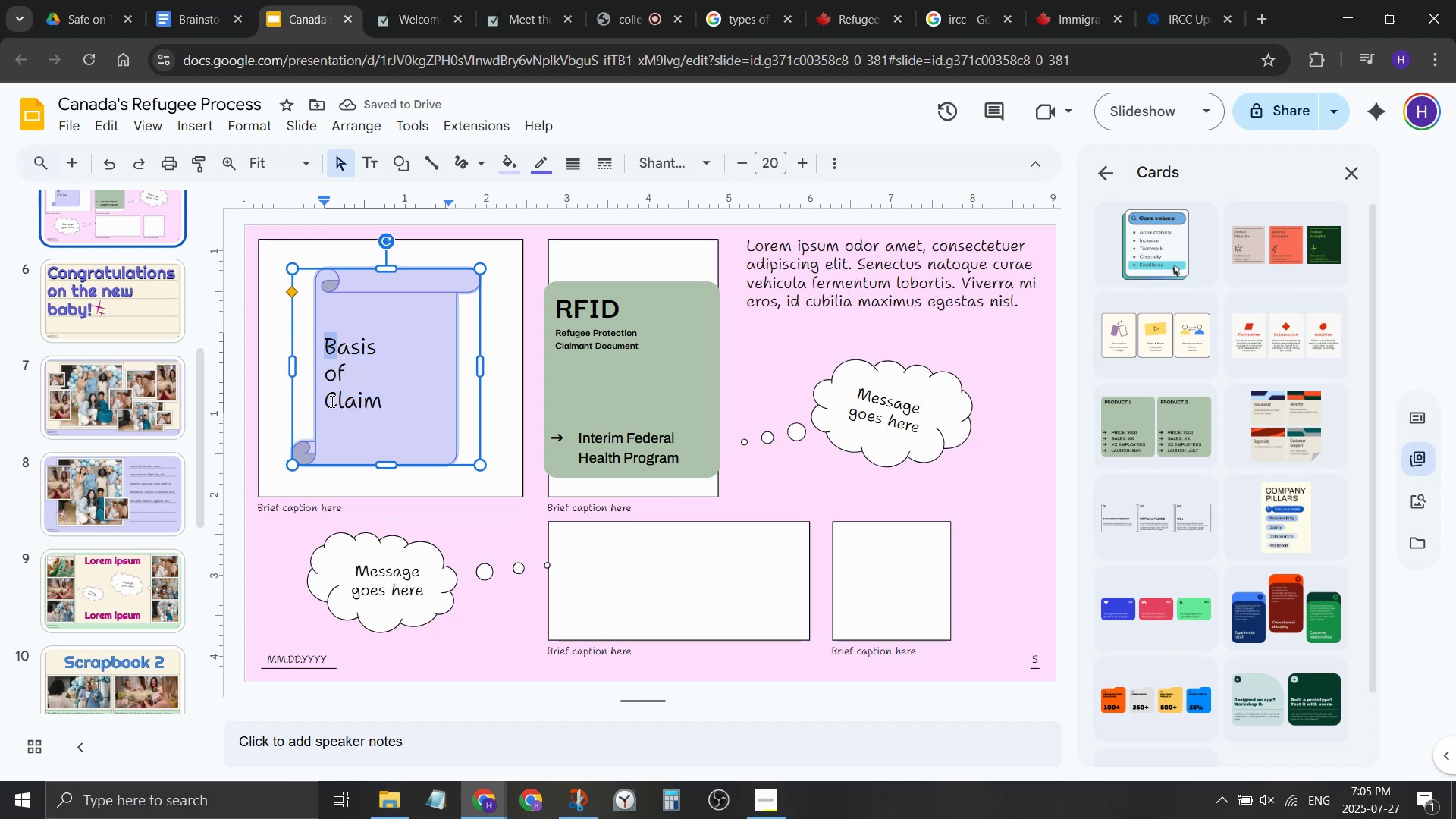 
key(Control+ControlRight)
 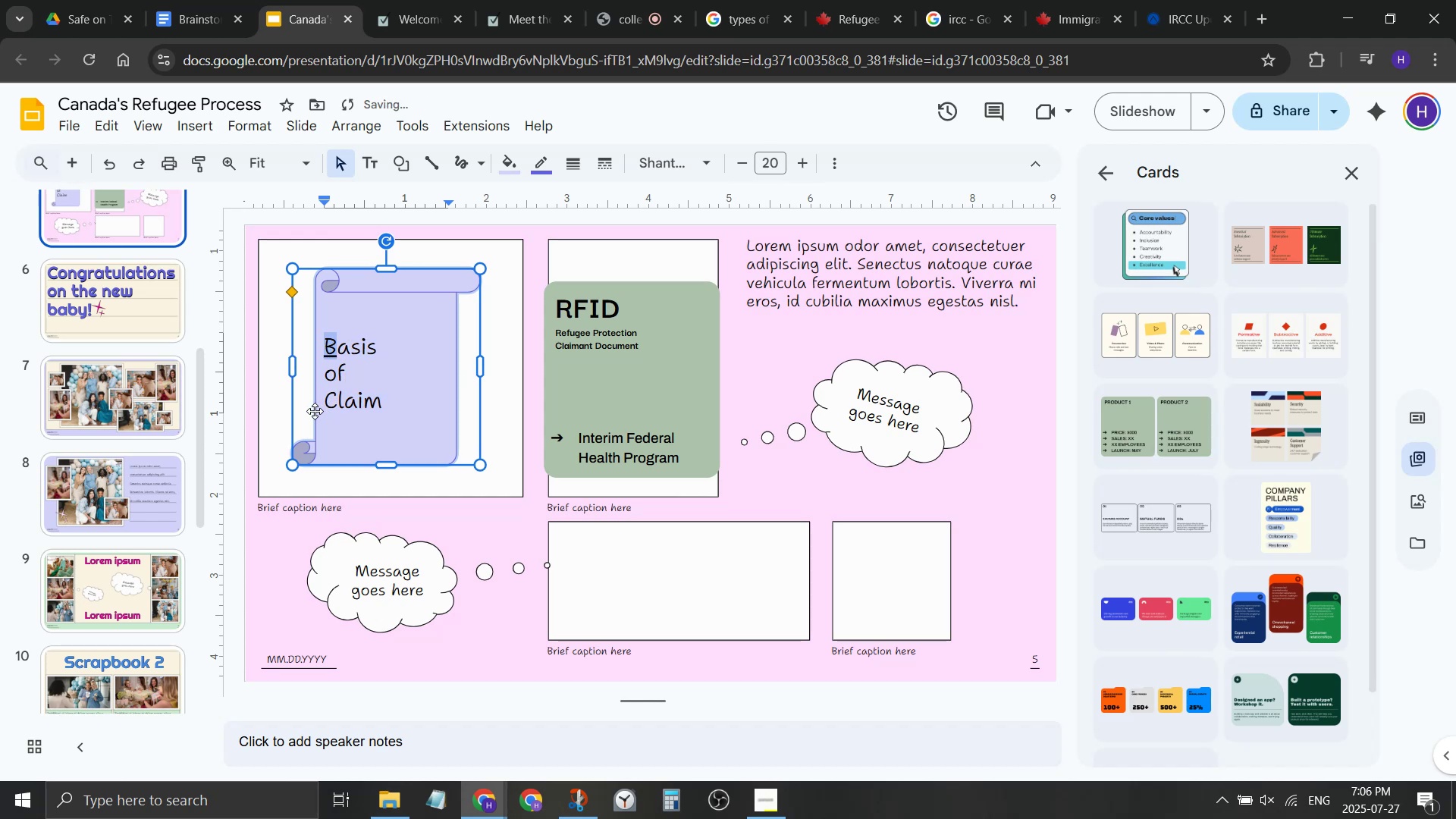 
key(Control+U)
 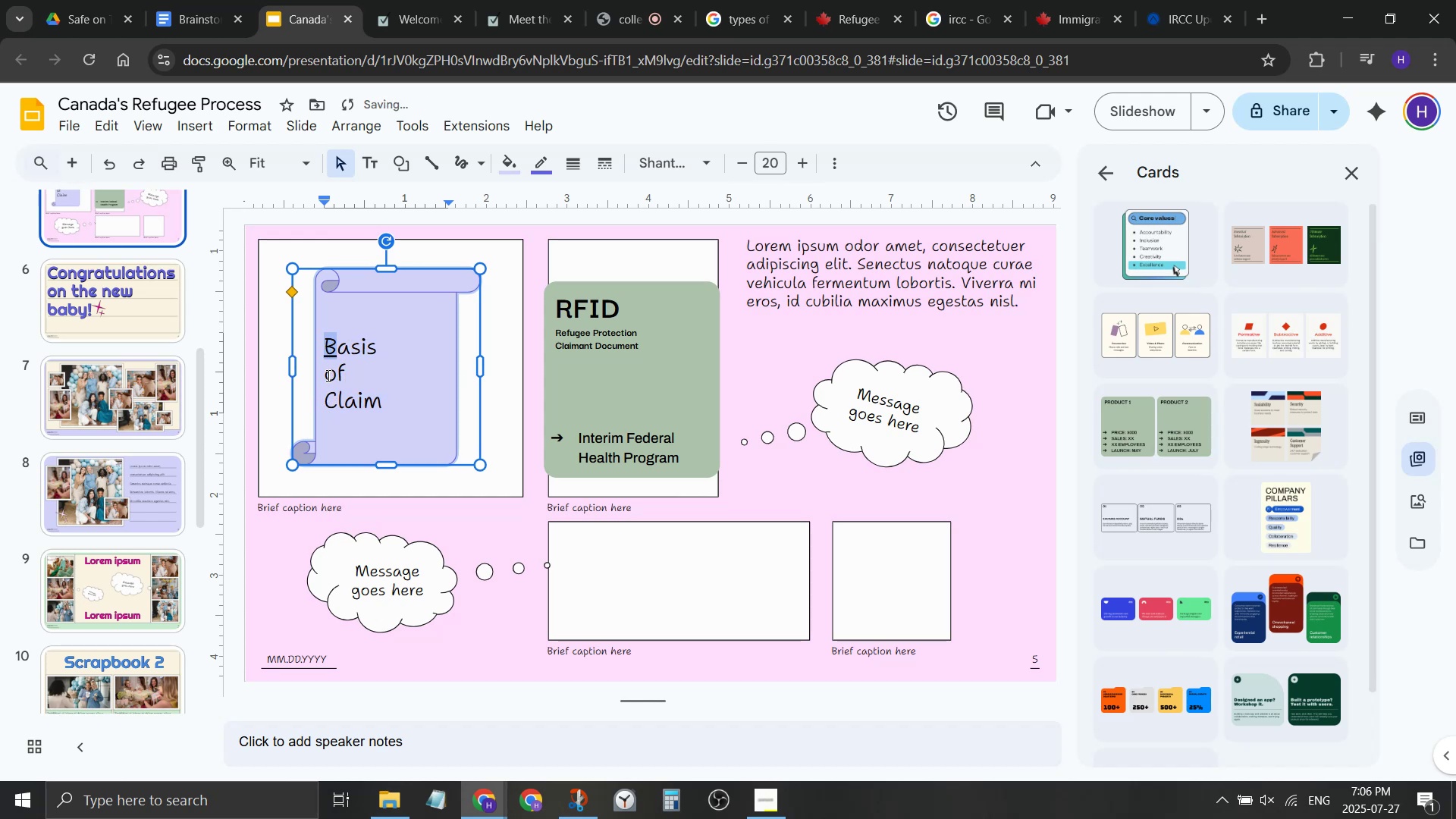 
left_click_drag(start_coordinate=[327, 375], to_coordinate=[332, 379])
 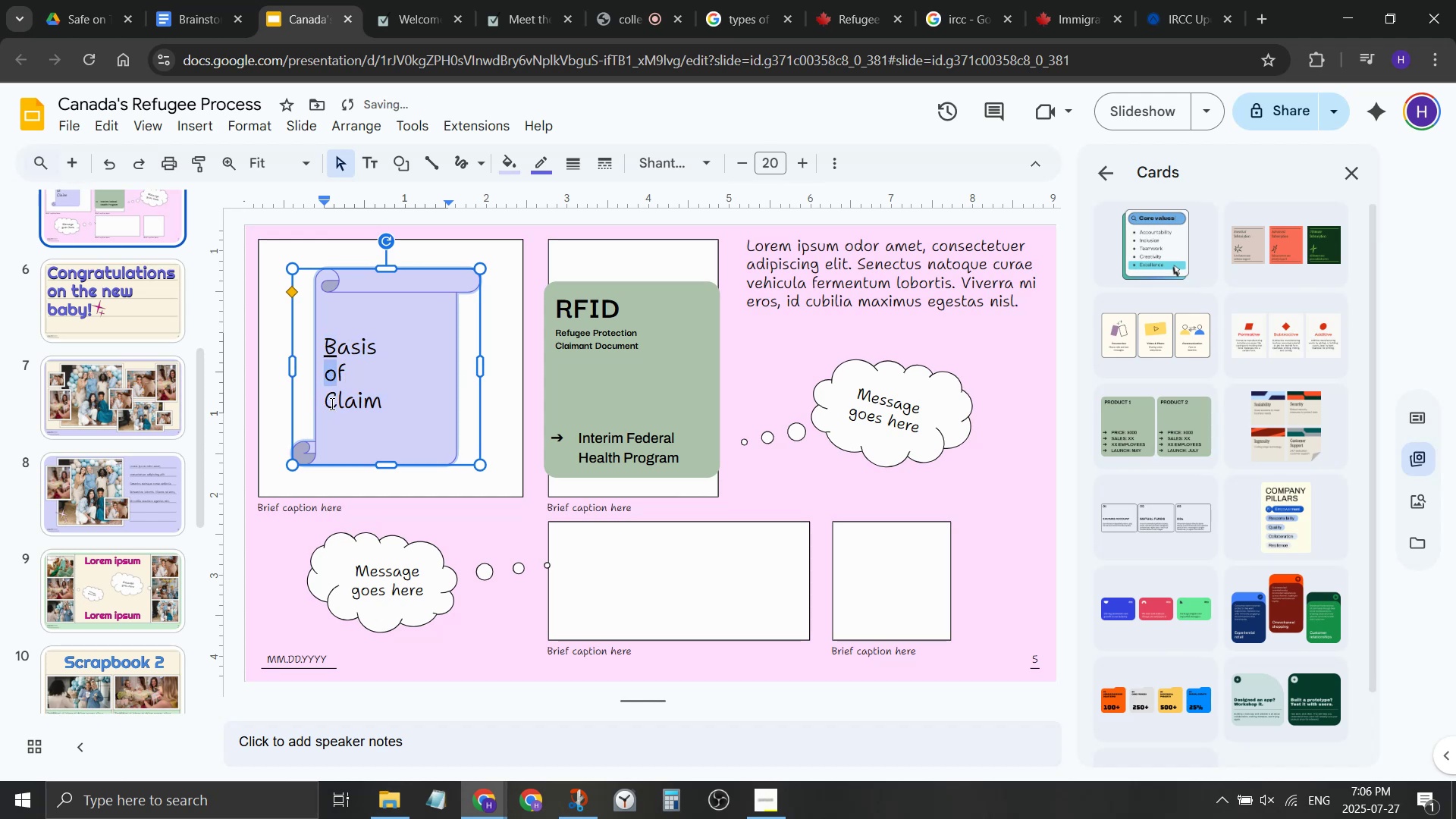 
key(Control+ControlRight)
 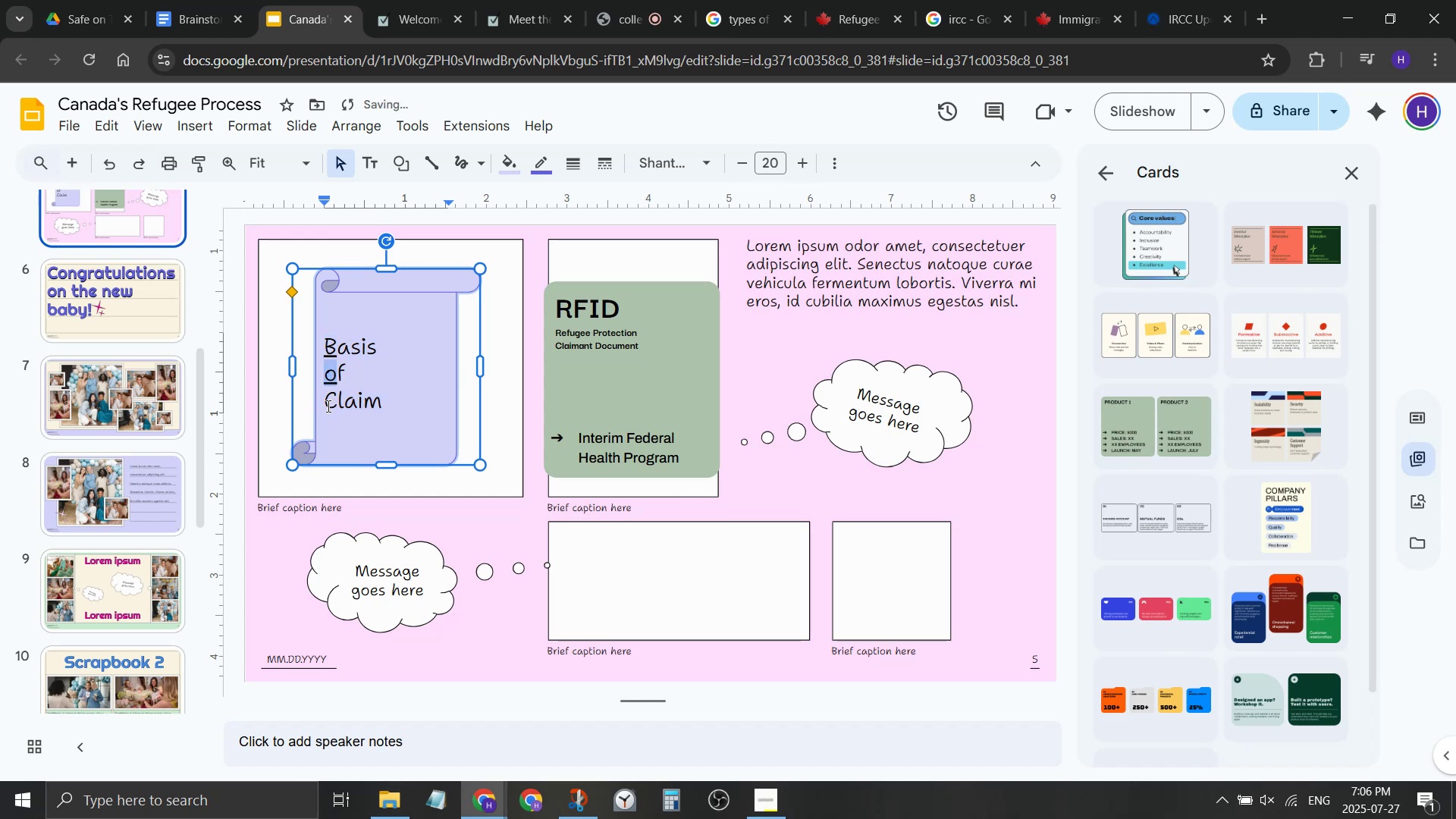 
key(Control+U)
 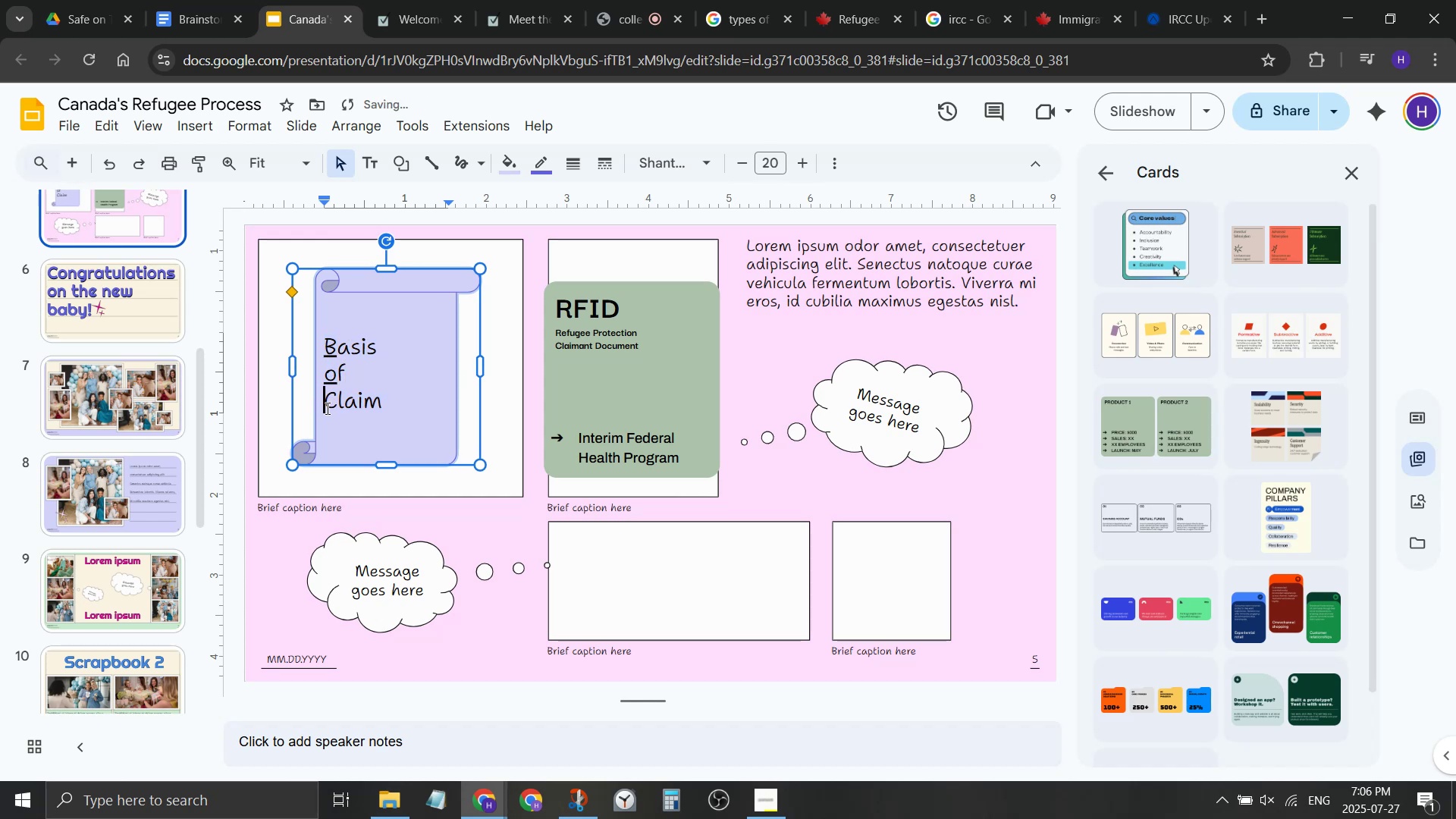 
left_click_drag(start_coordinate=[325, 406], to_coordinate=[335, 412])
 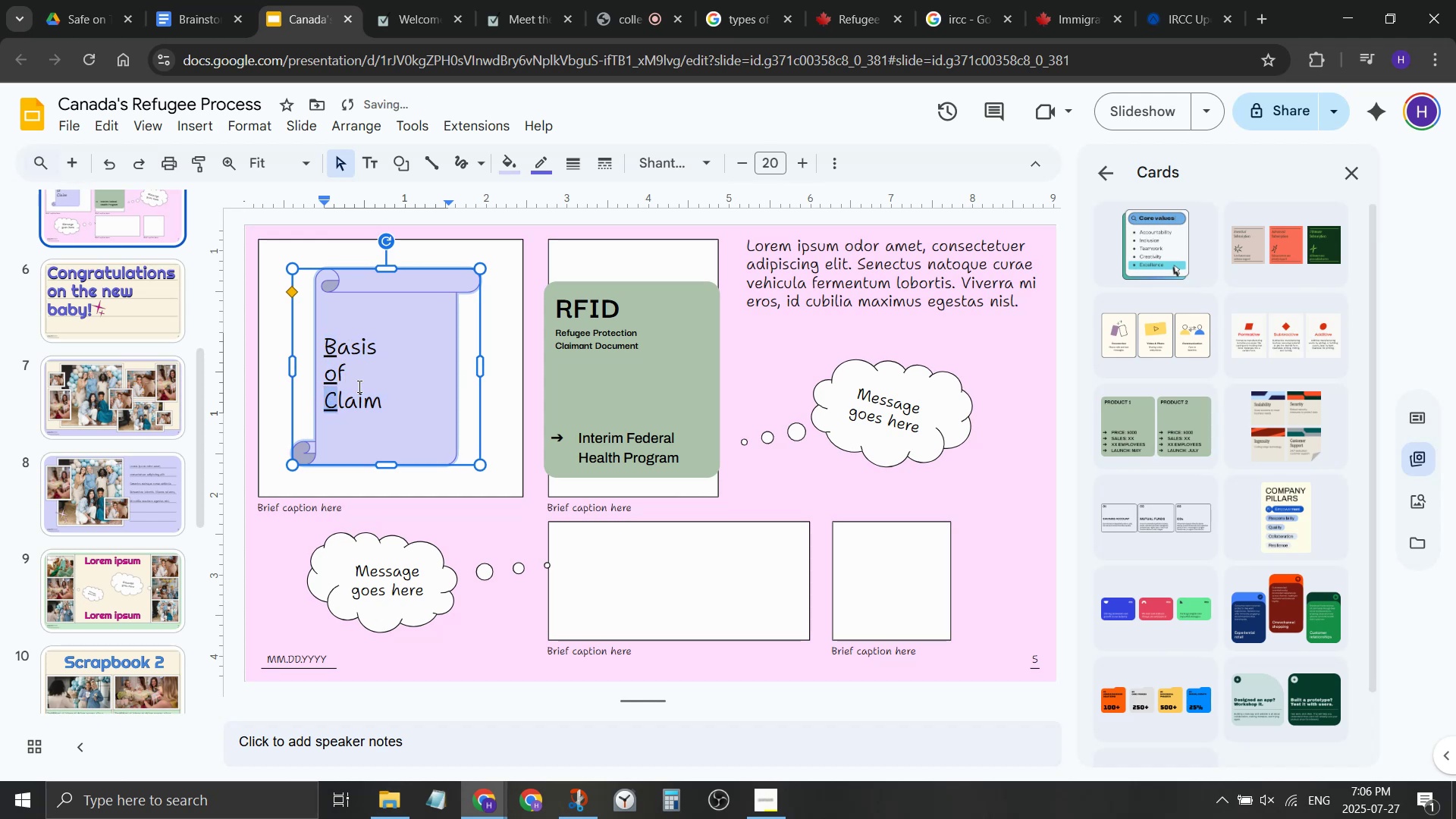 
key(Control+ControlRight)
 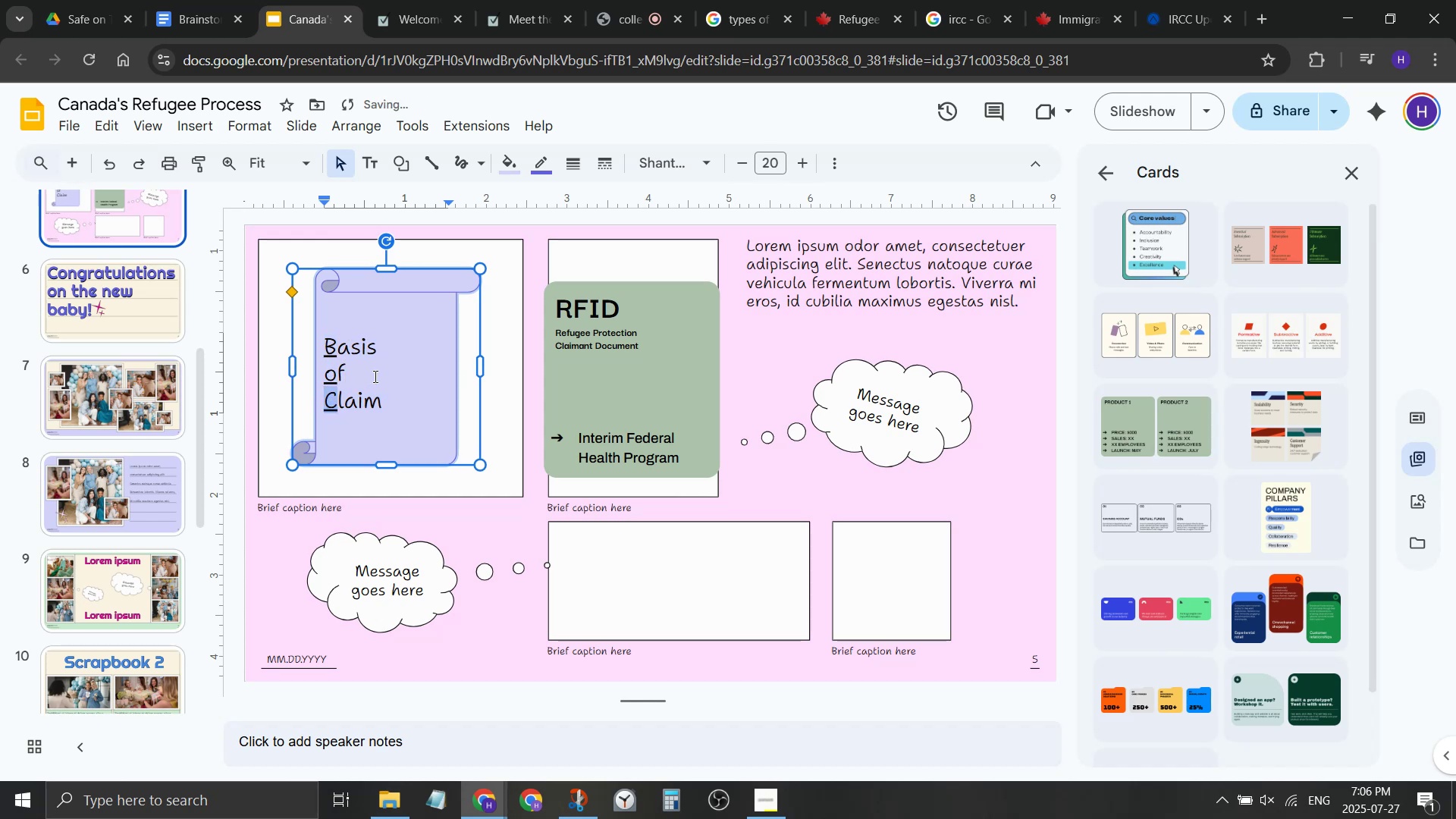 
key(Control+U)
 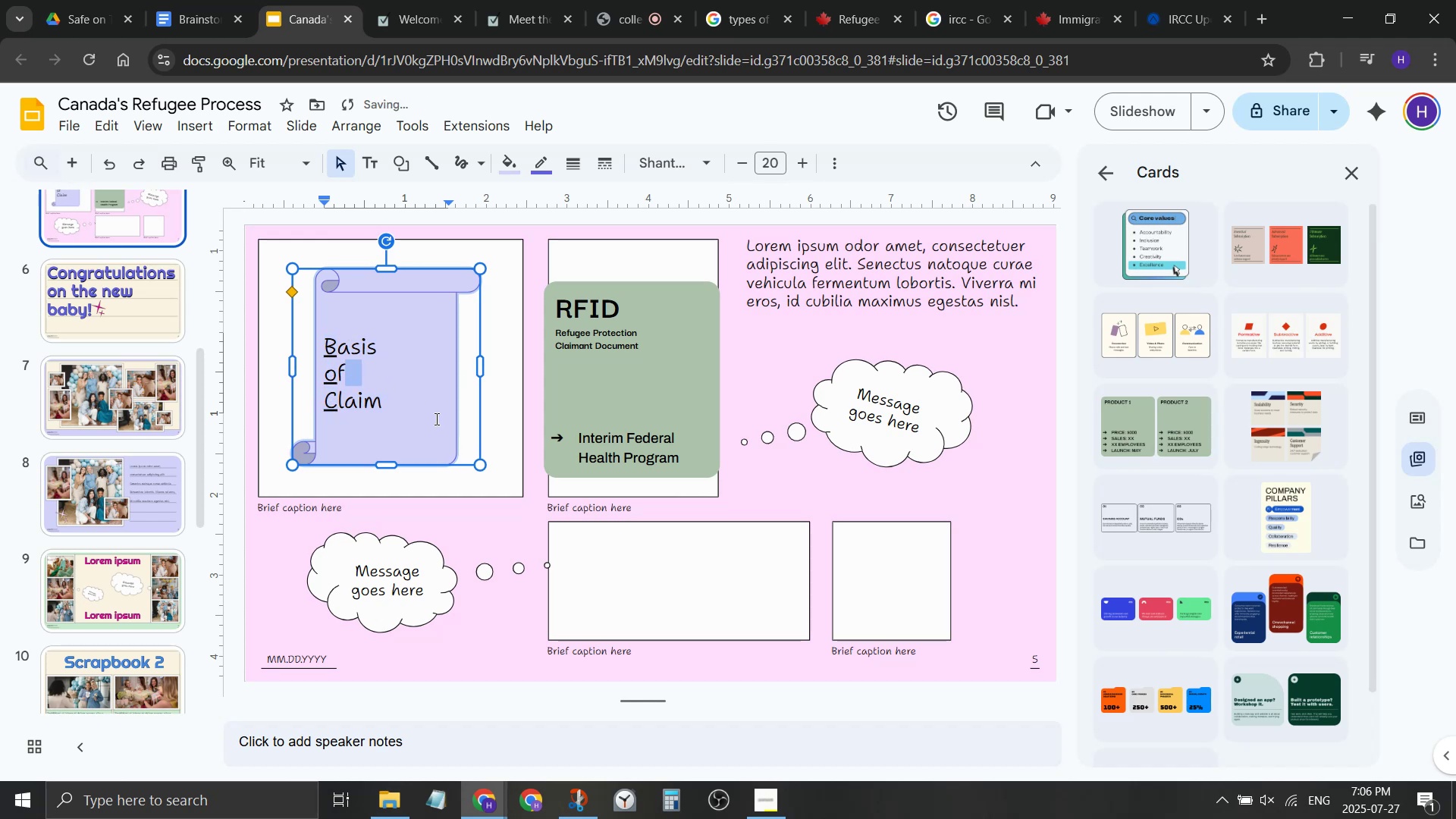 
left_click([435, 419])
 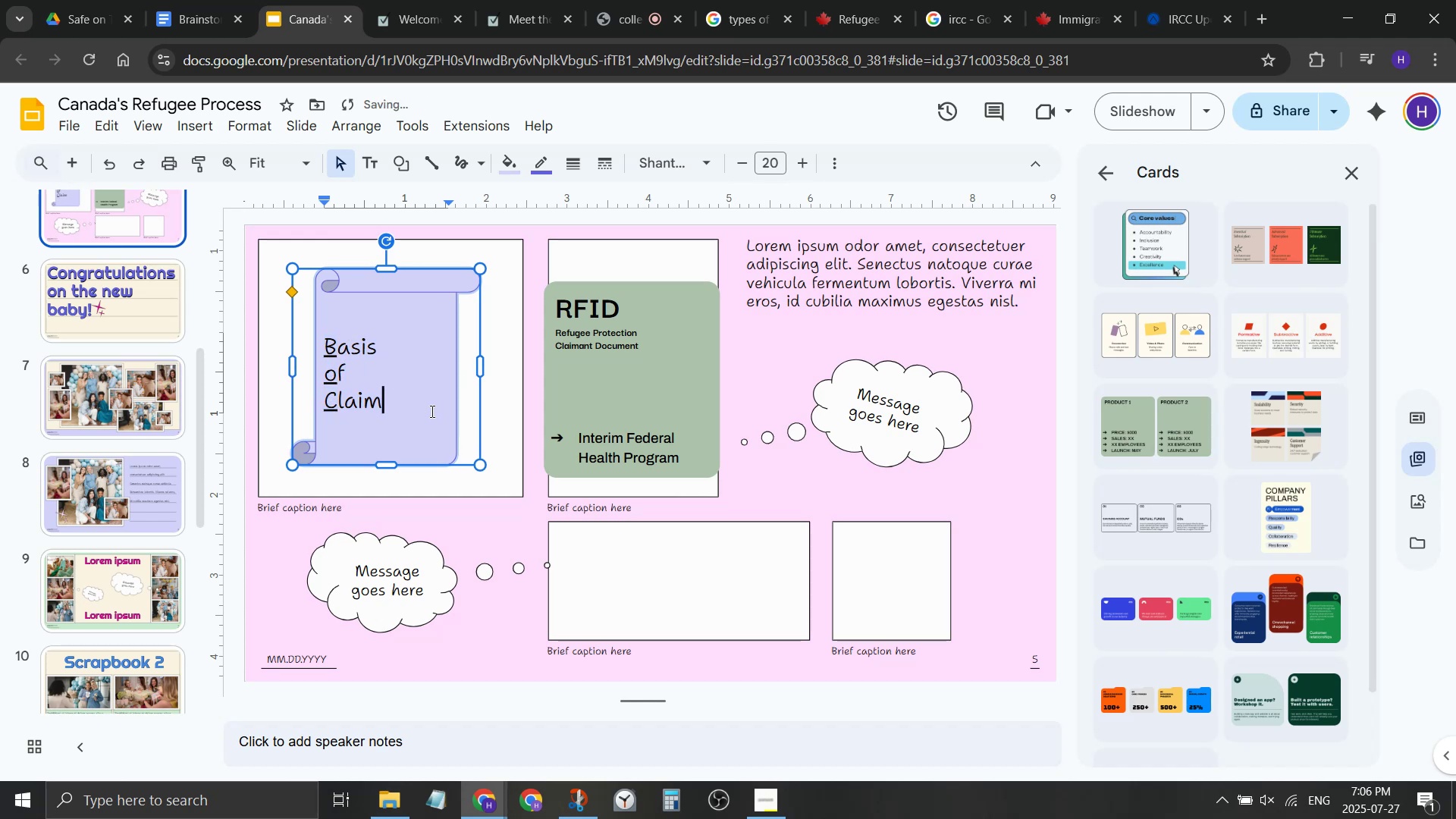 
key(Enter)
 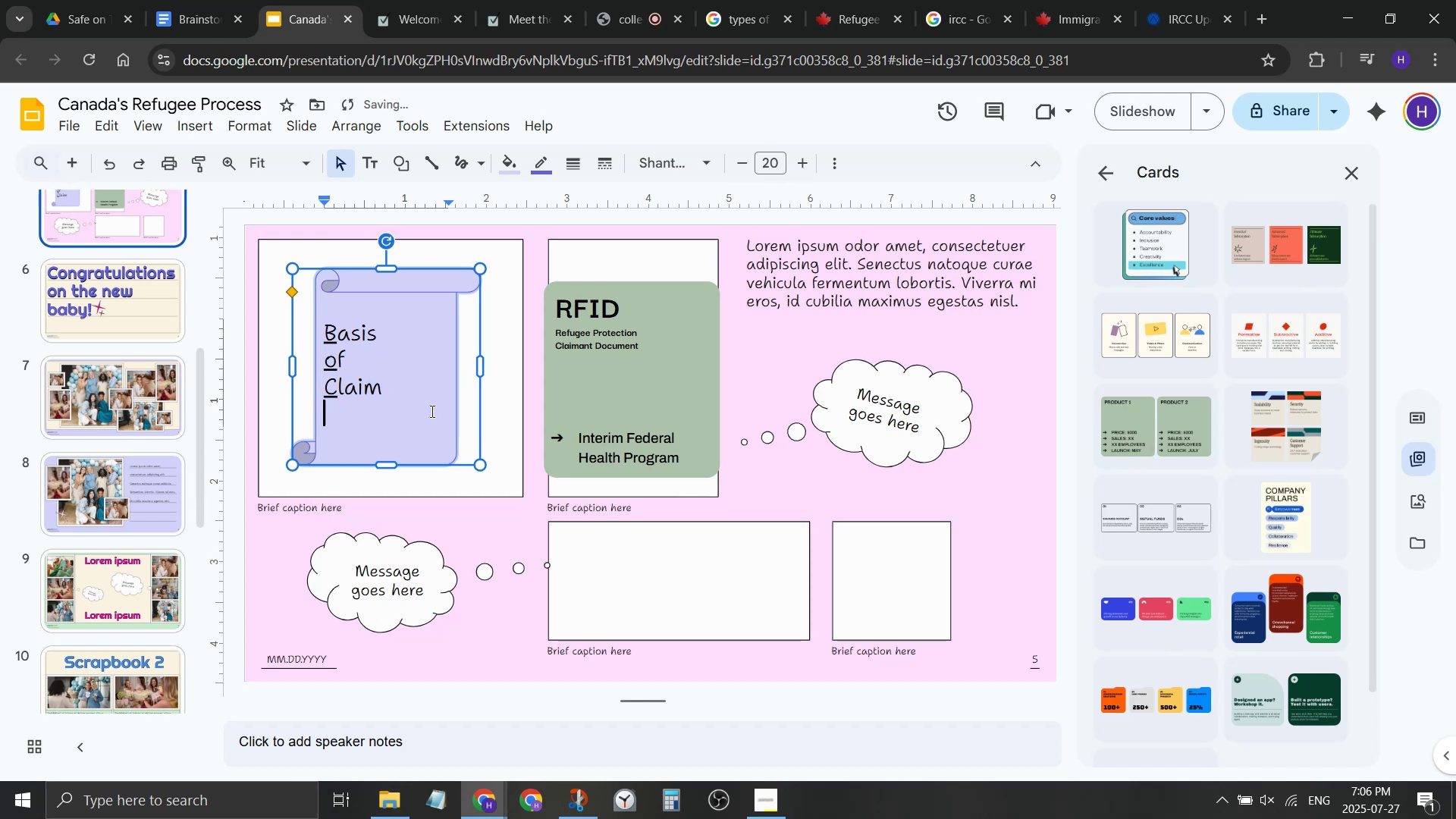 
key(Period)
 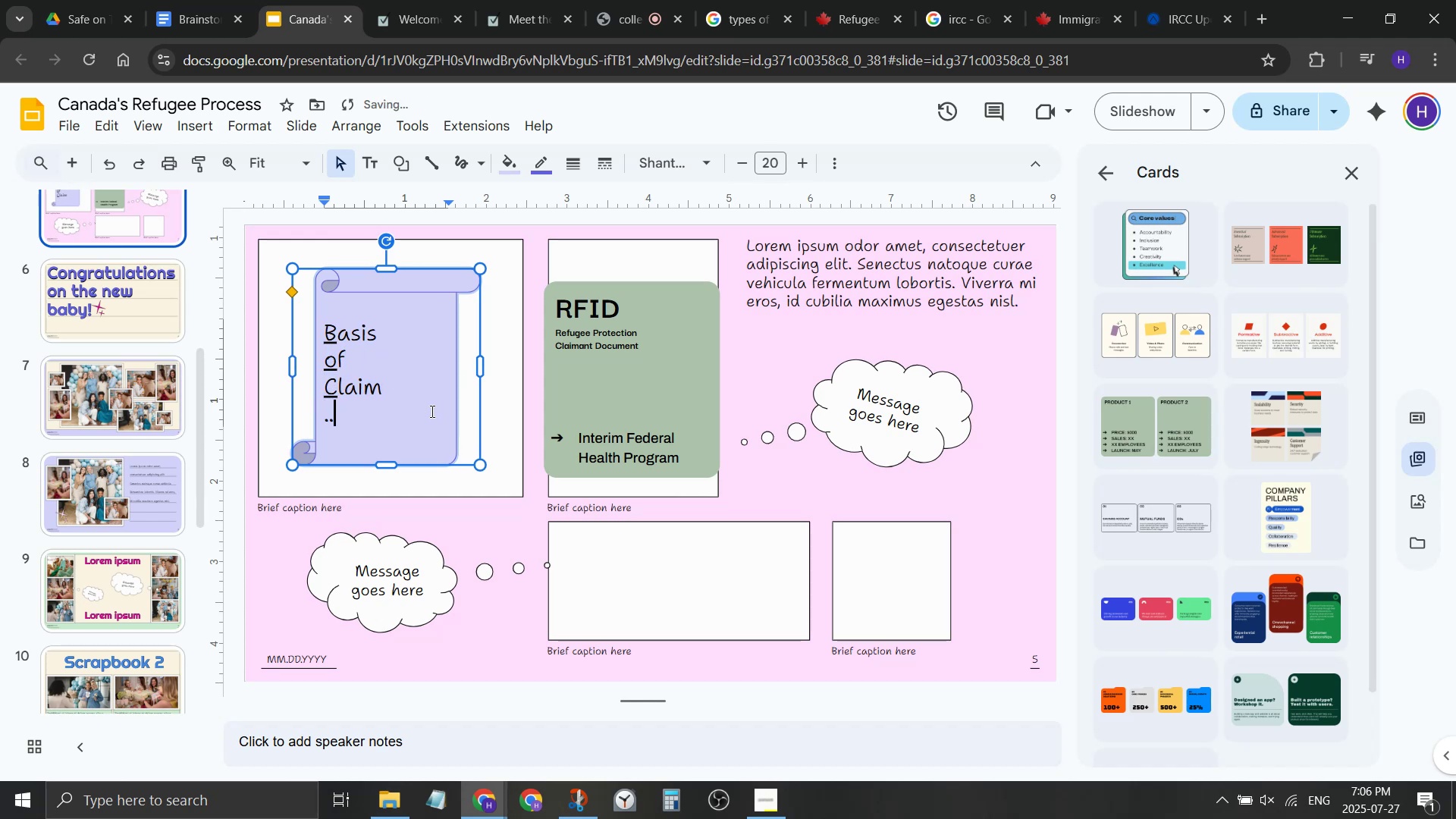 
key(Period)
 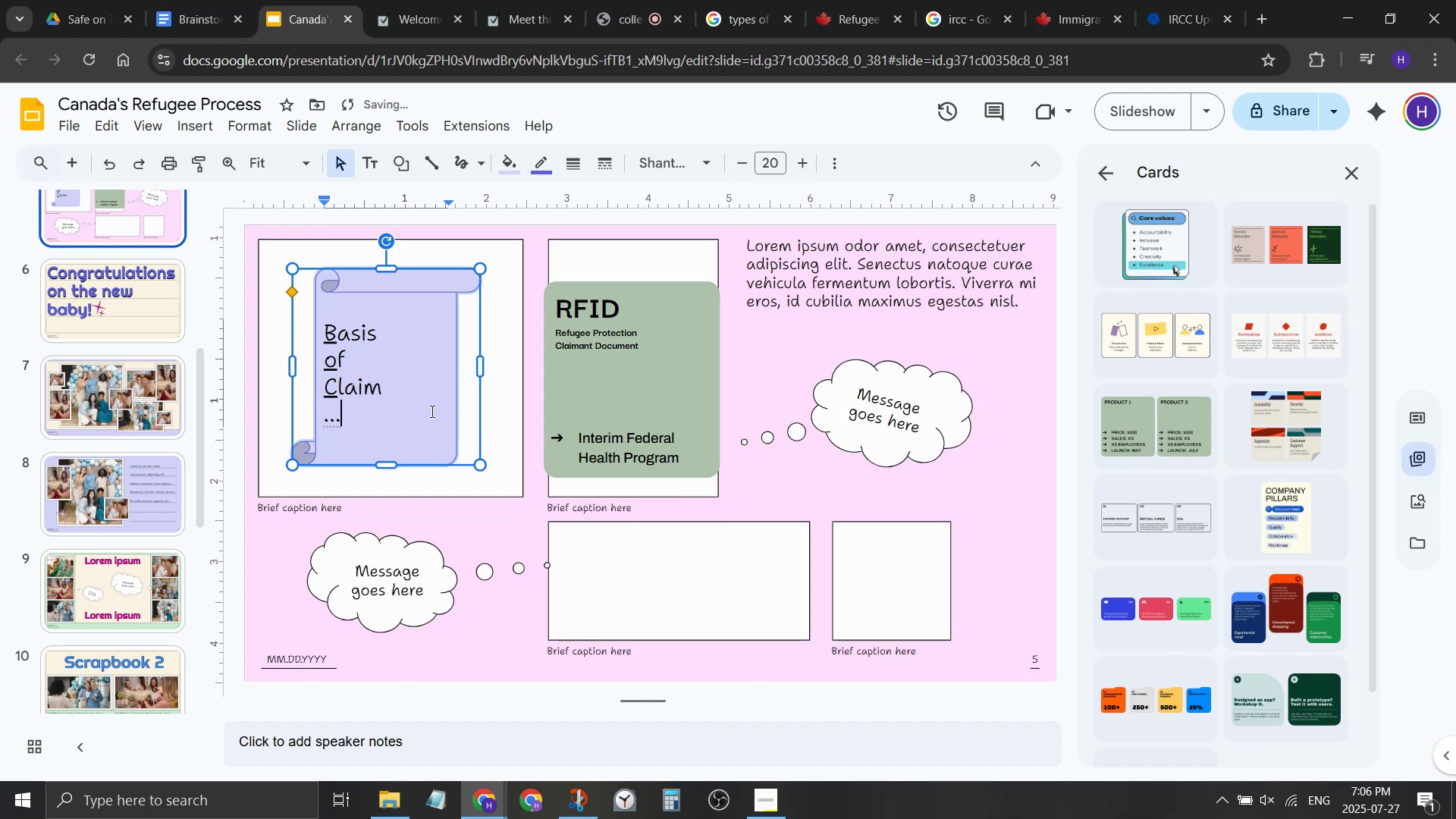 
key(Period)
 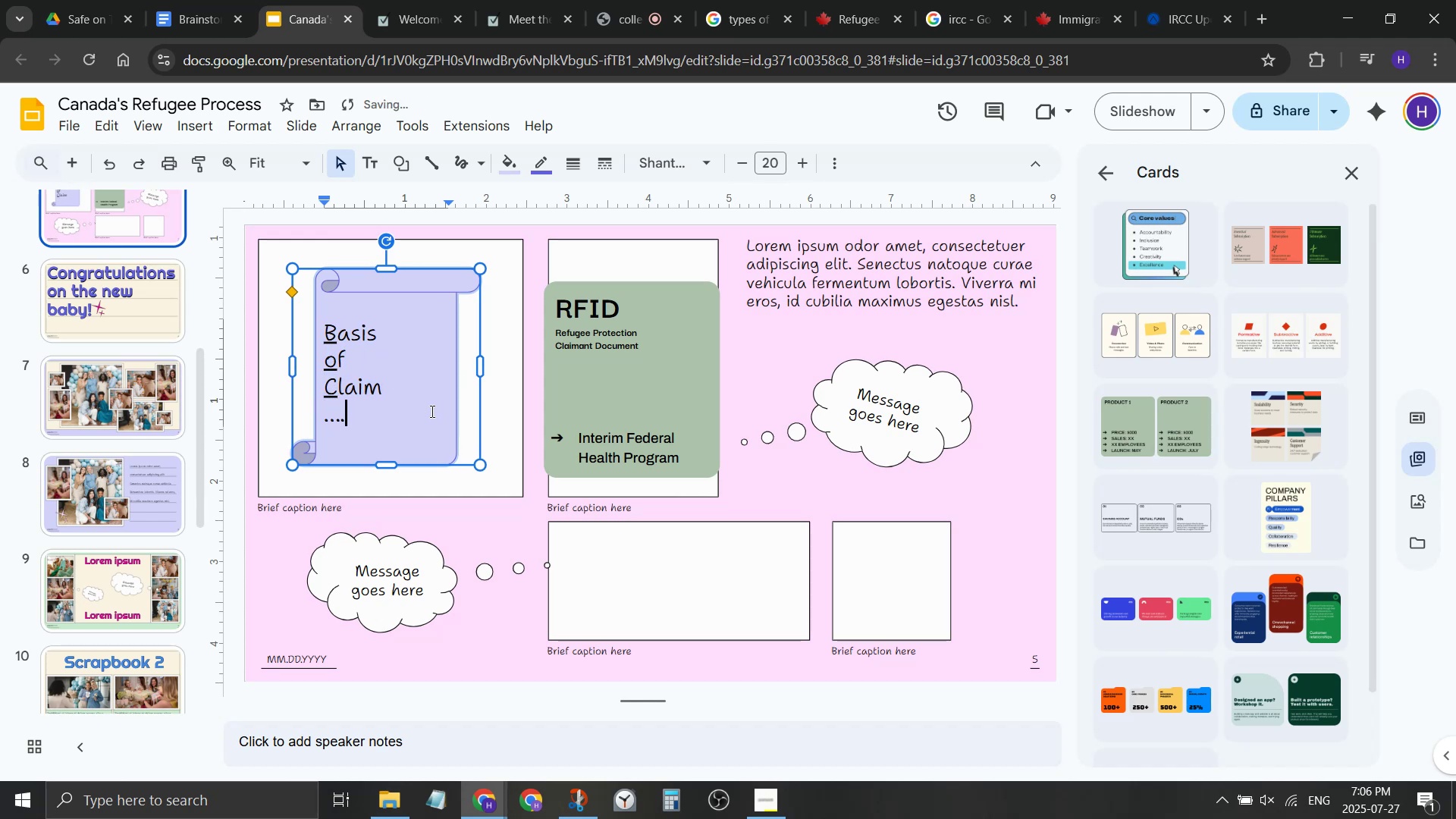 
key(Period)
 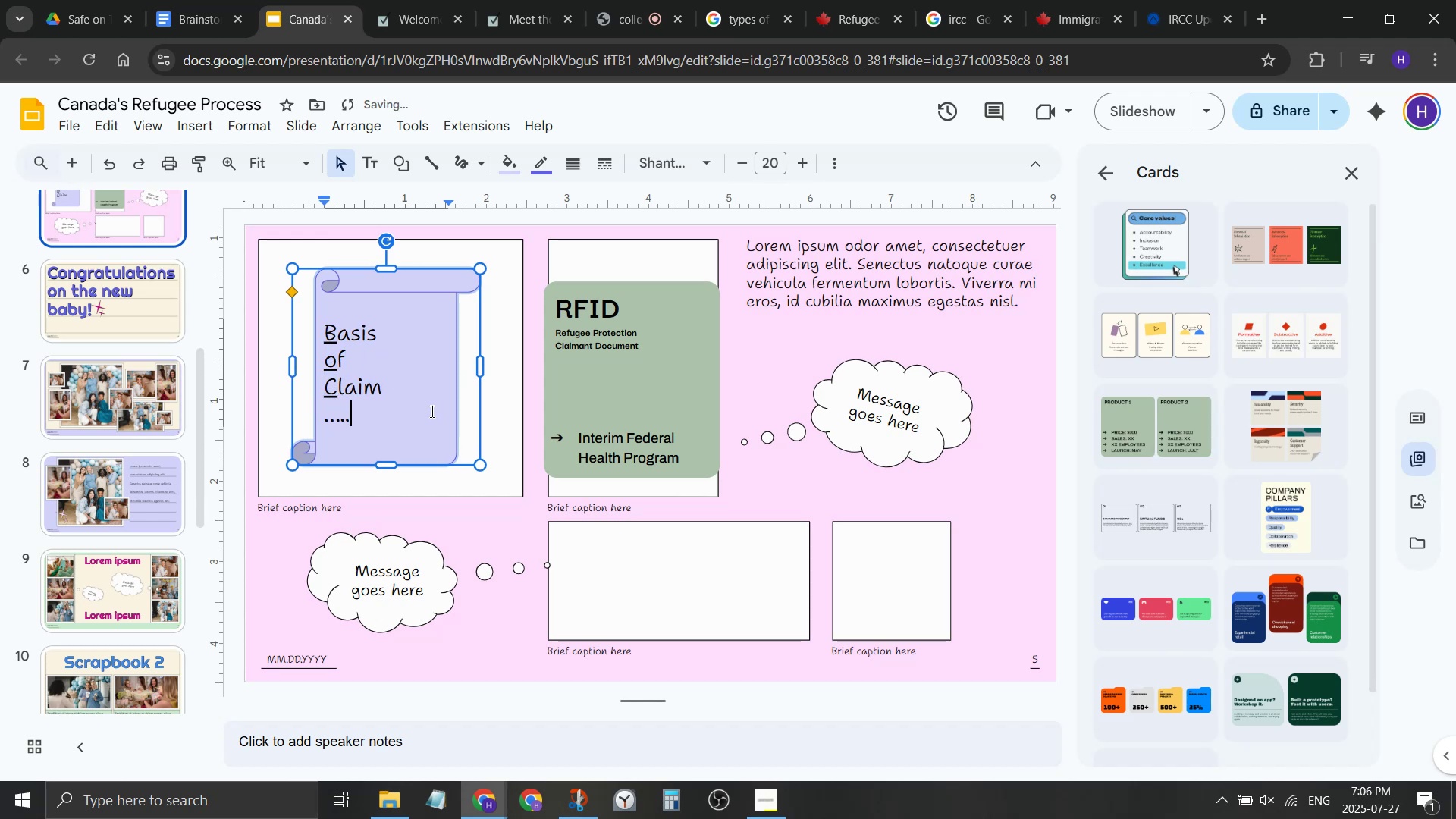 
key(Period)
 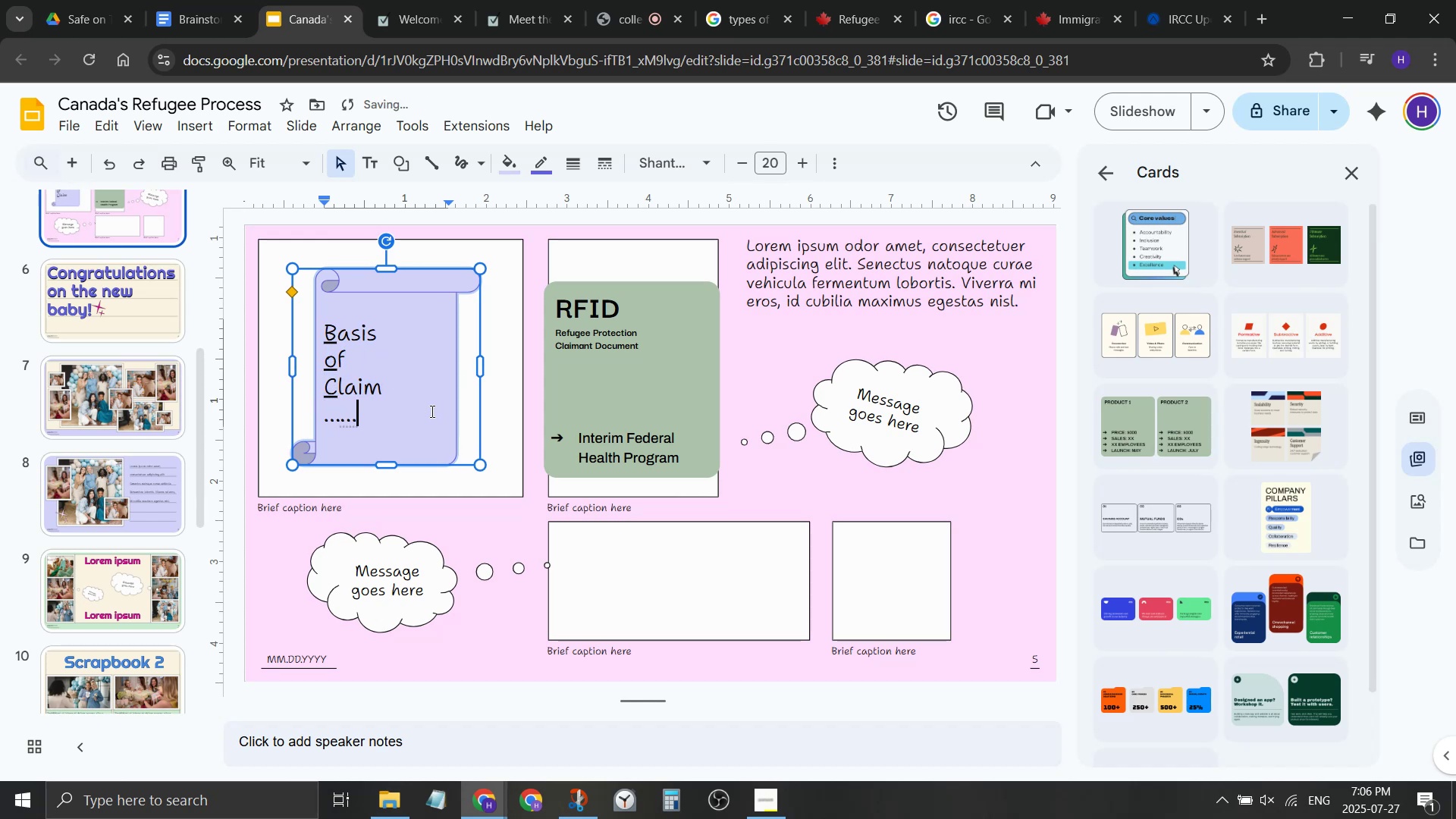 
key(Period)
 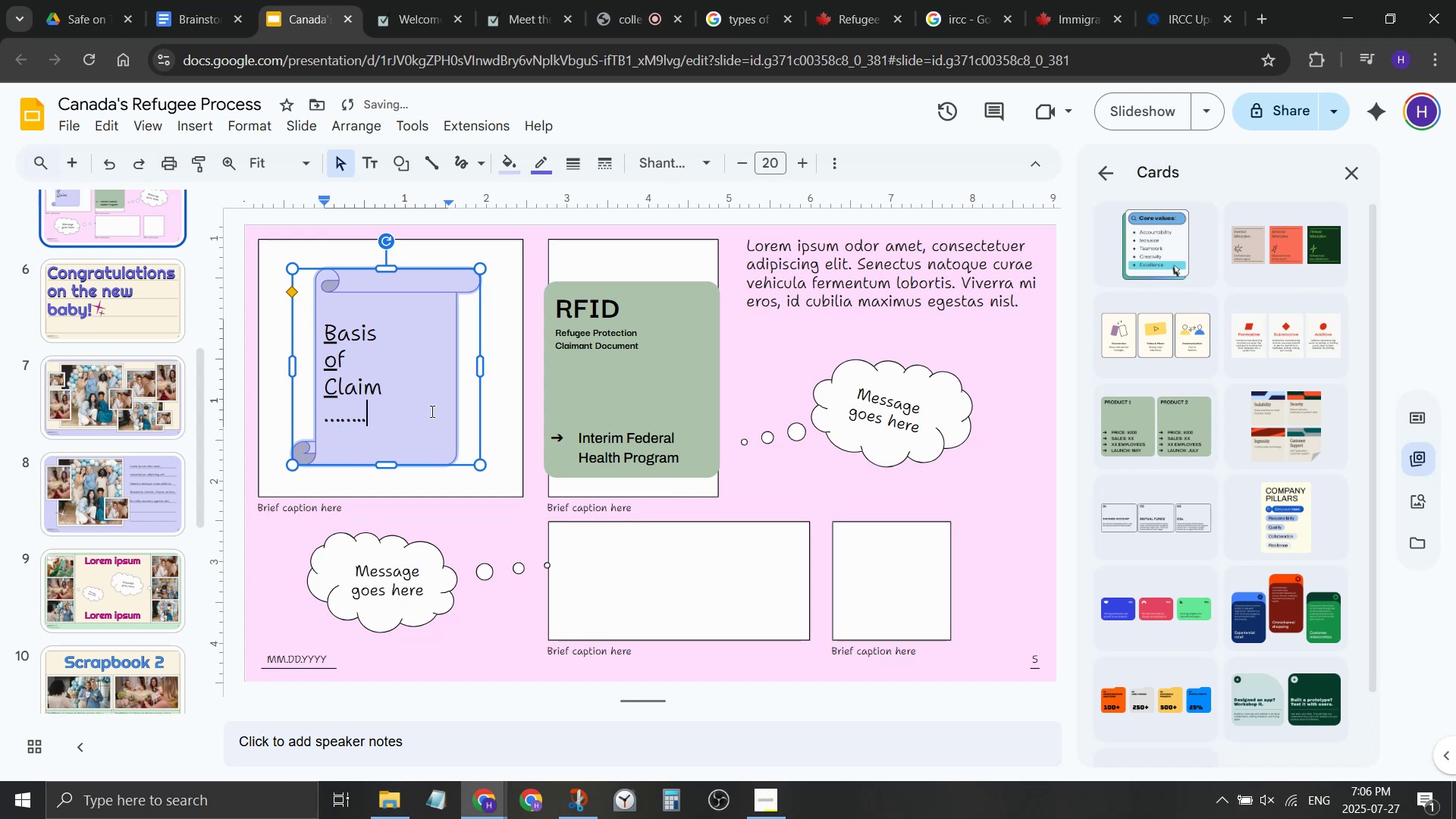 
key(Period)
 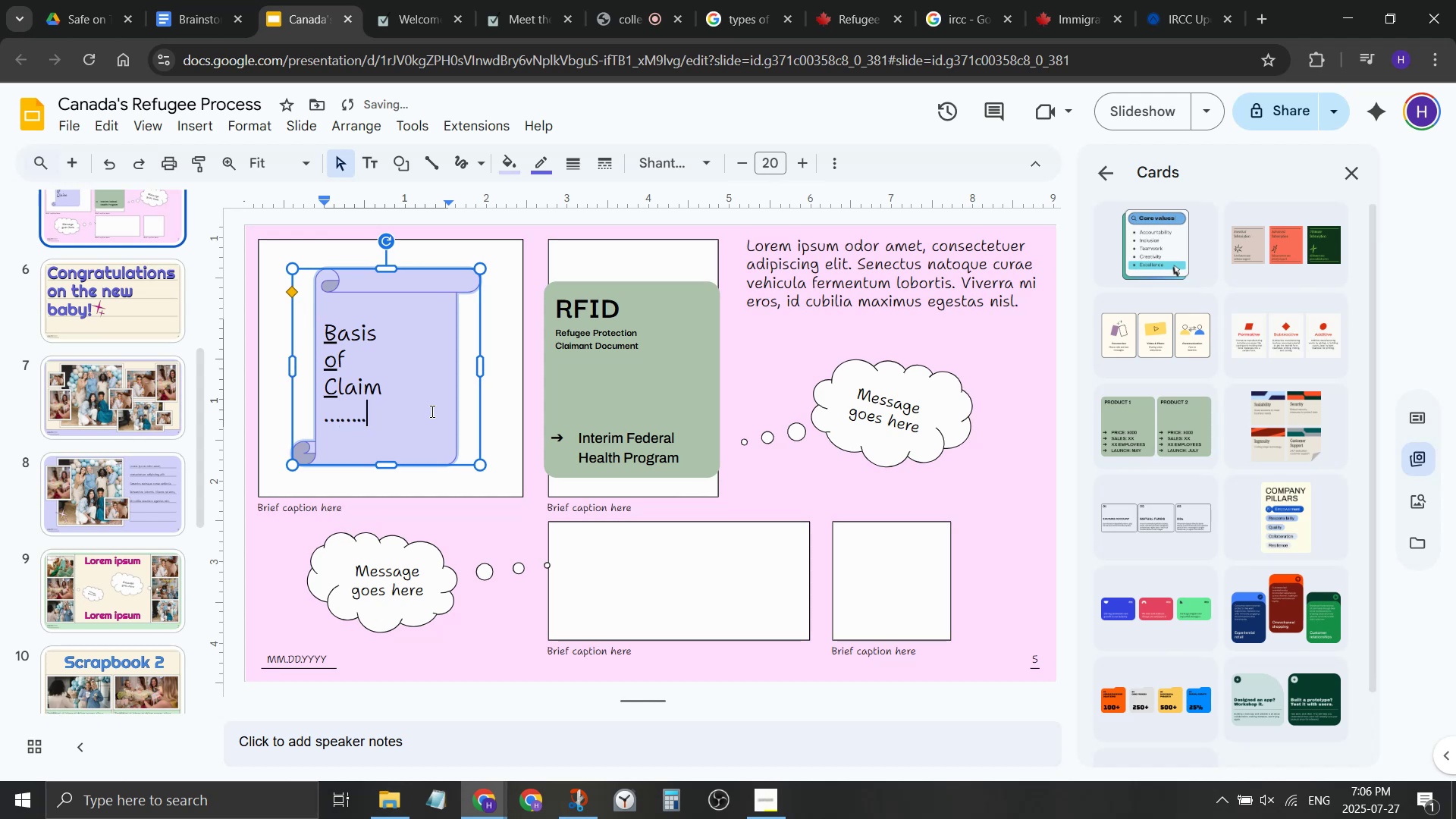 
key(Period)
 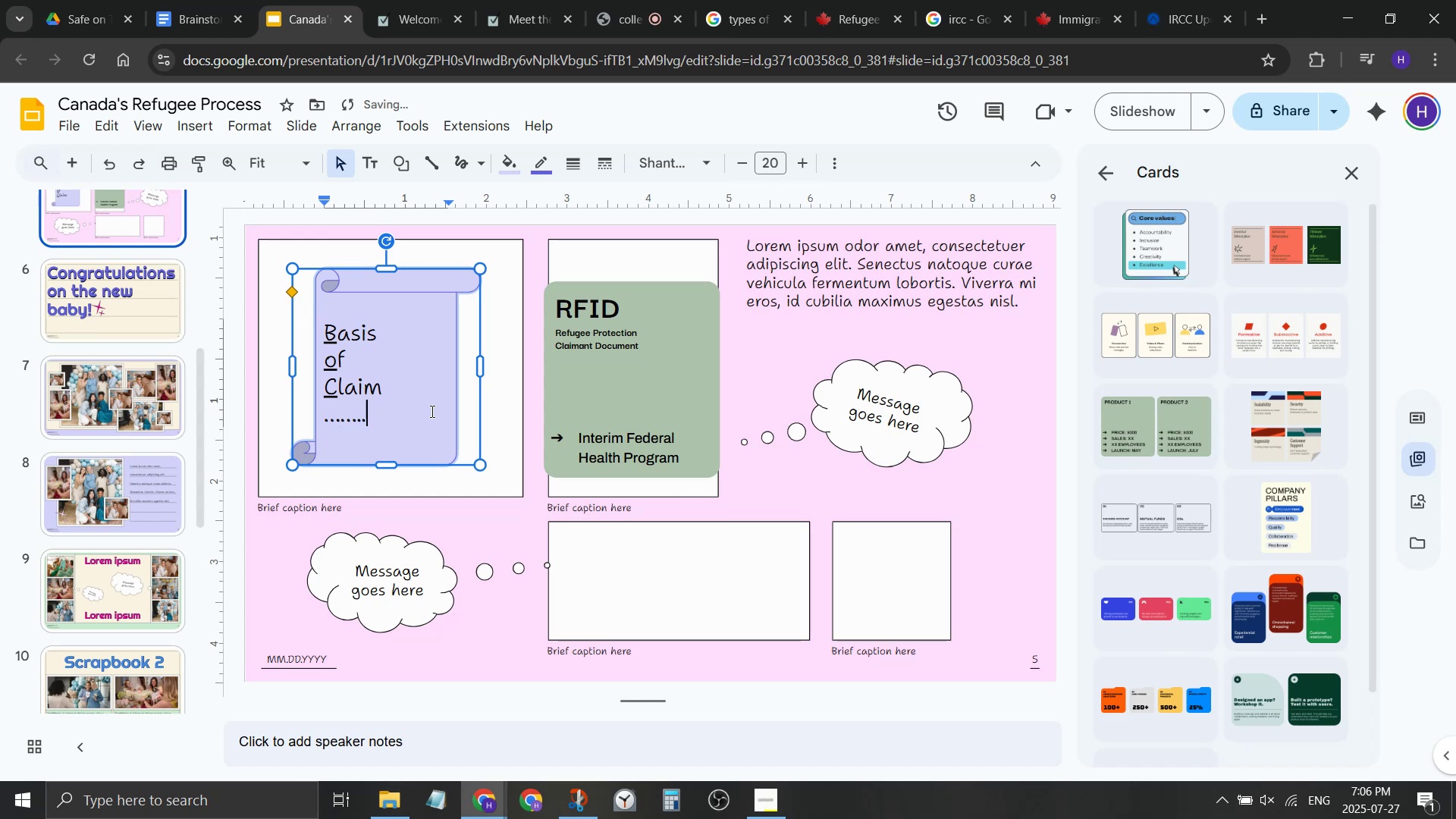 
key(Backspace)
 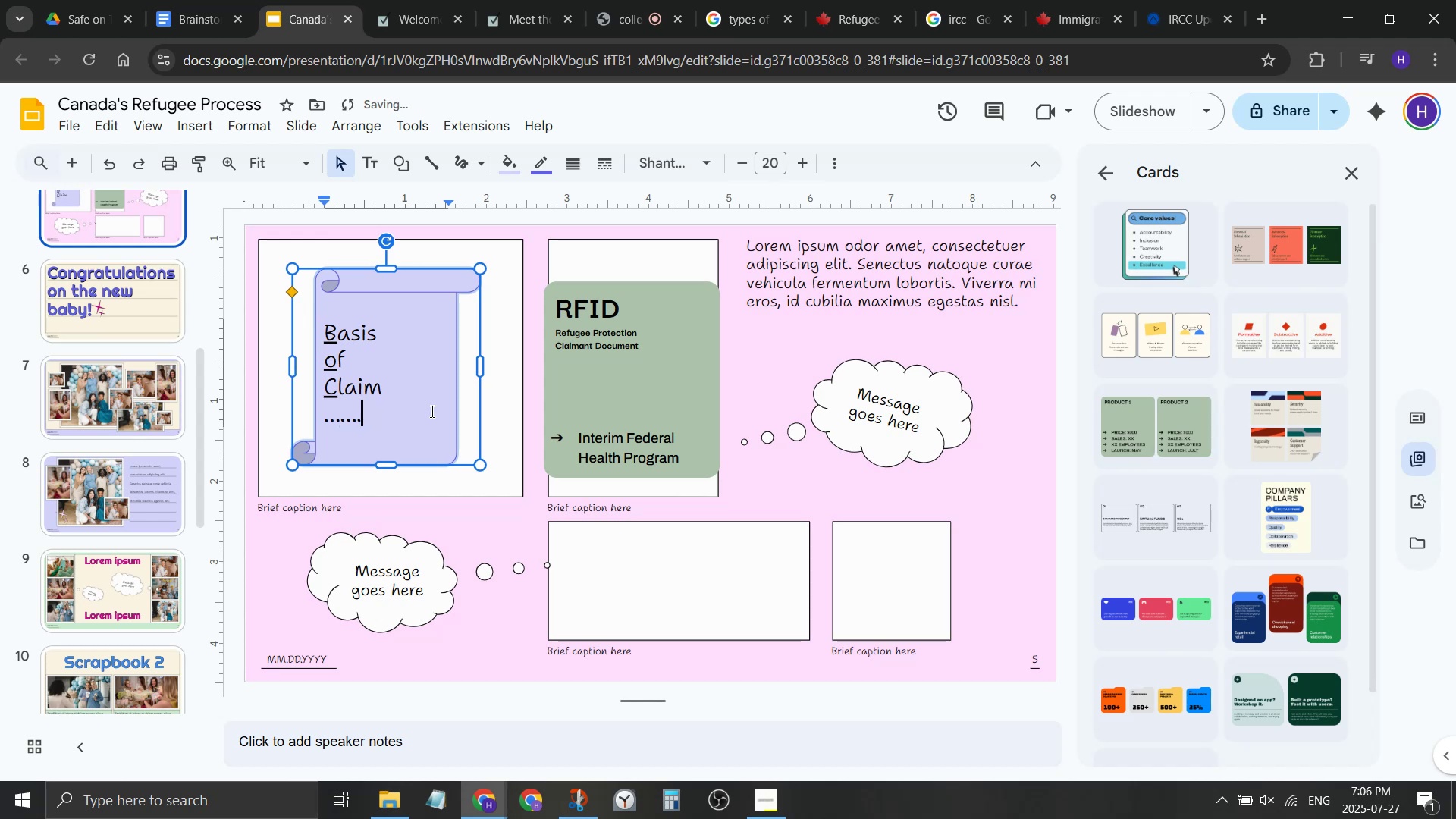 
key(Enter)
 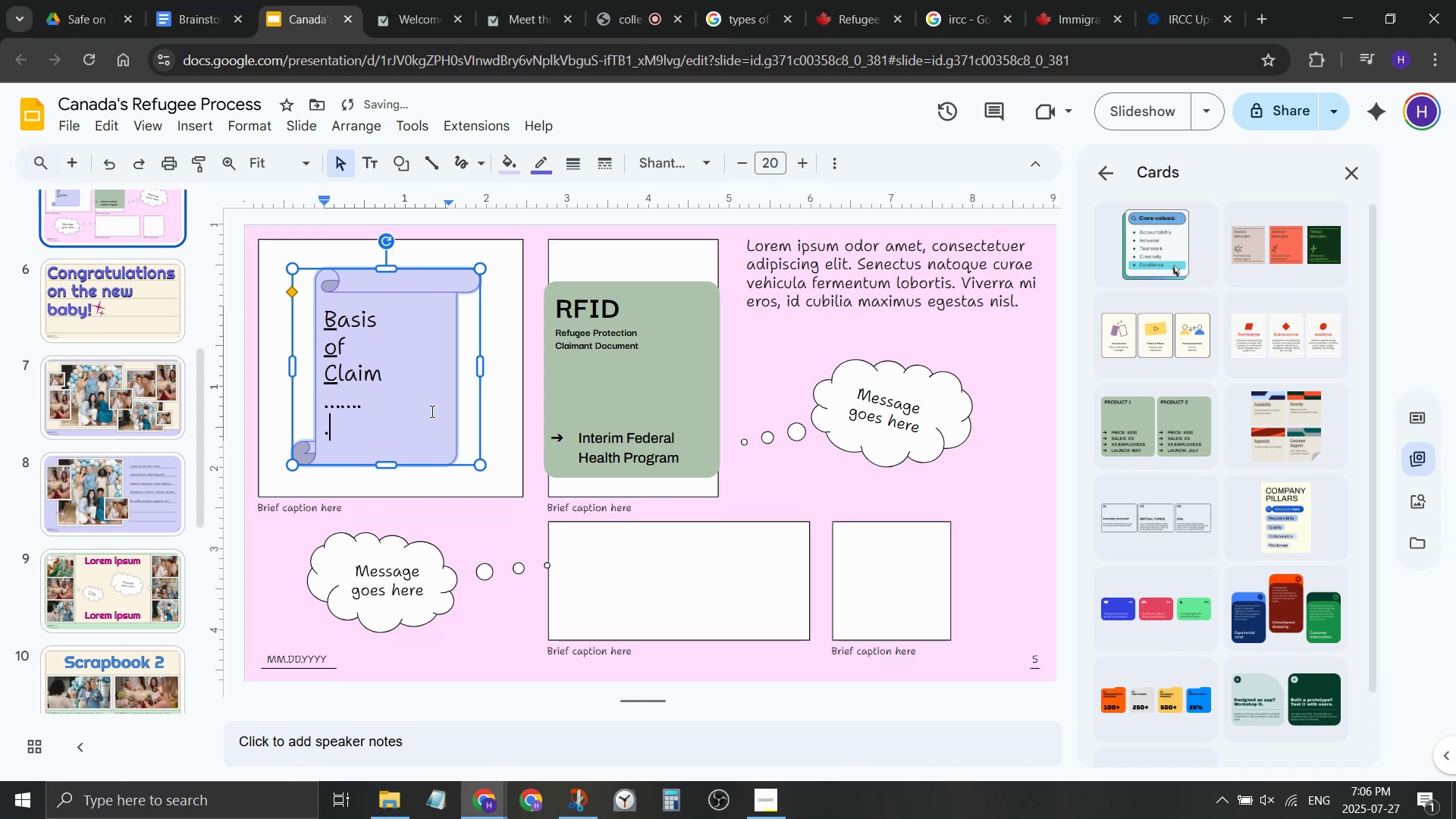 
key(Period)
 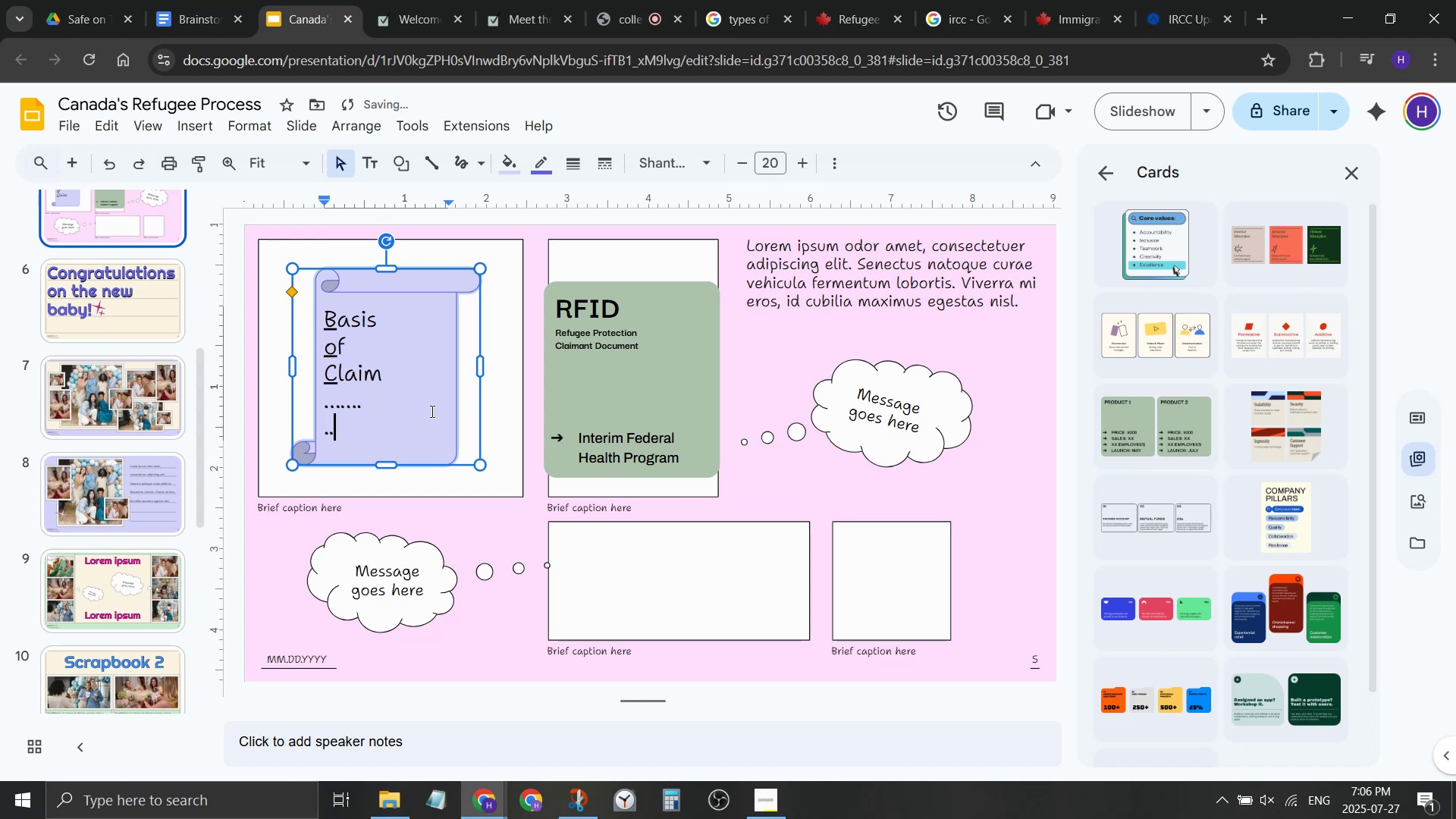 
key(Period)
 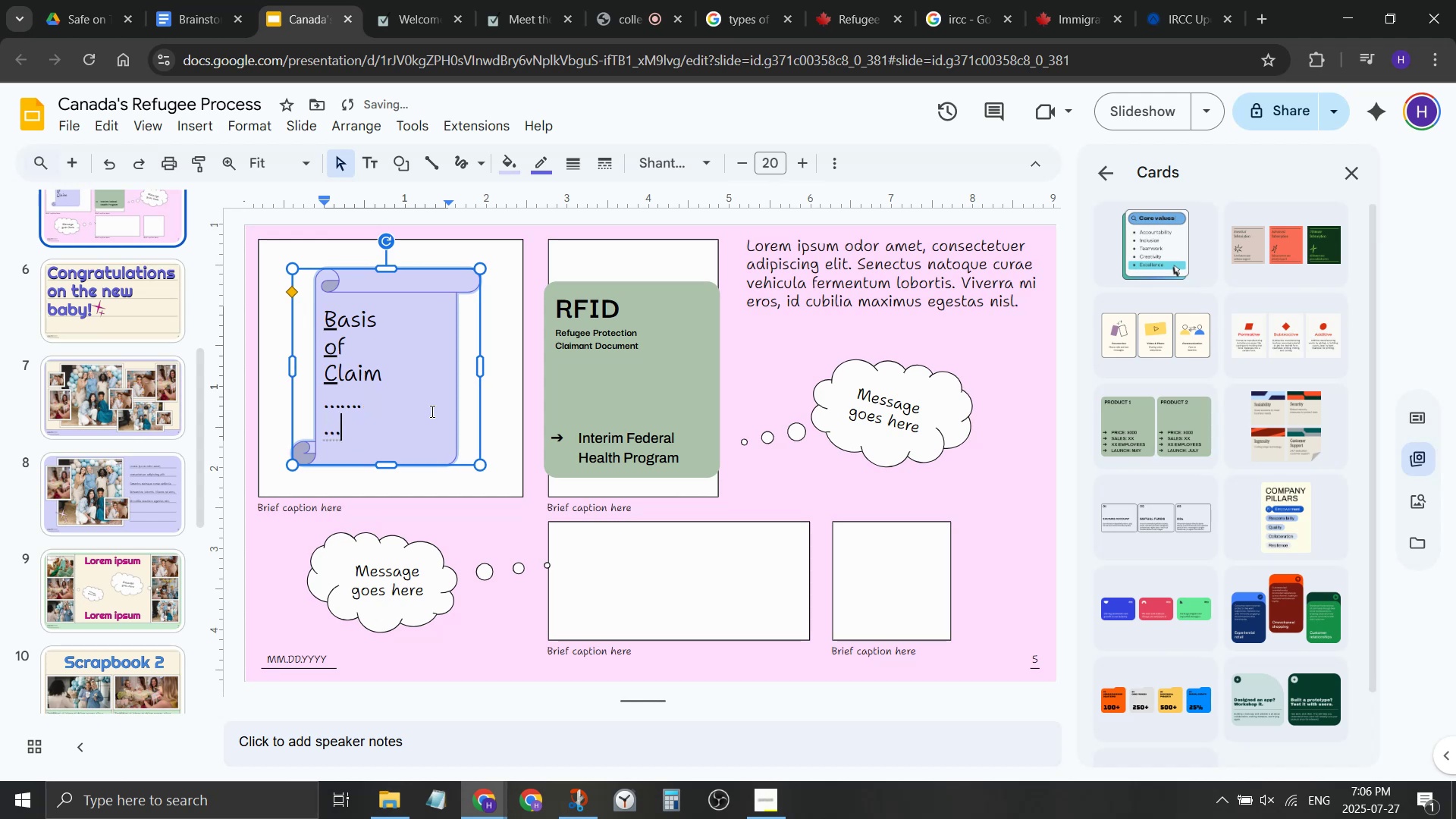 
key(Period)
 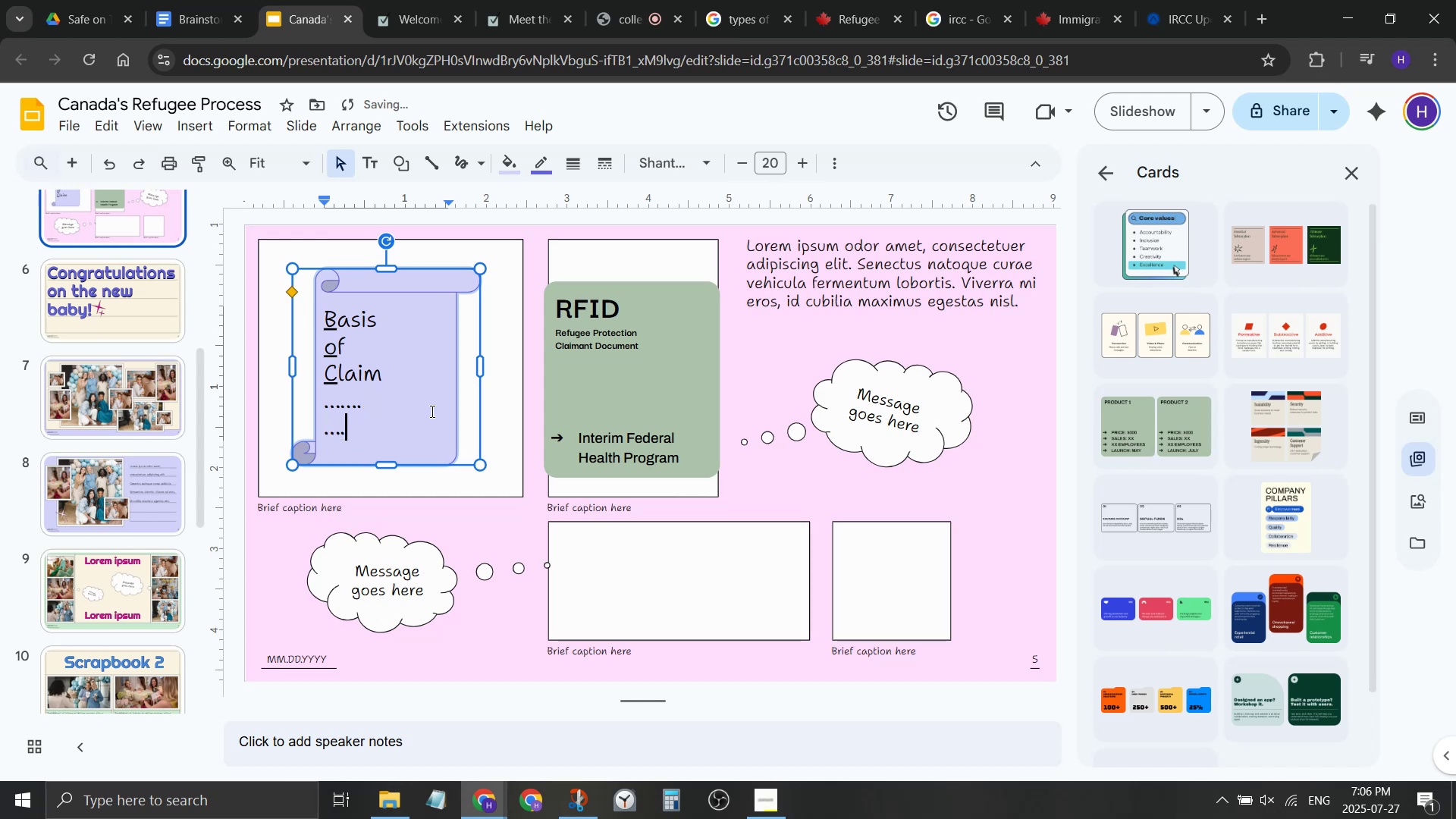 
key(Period)
 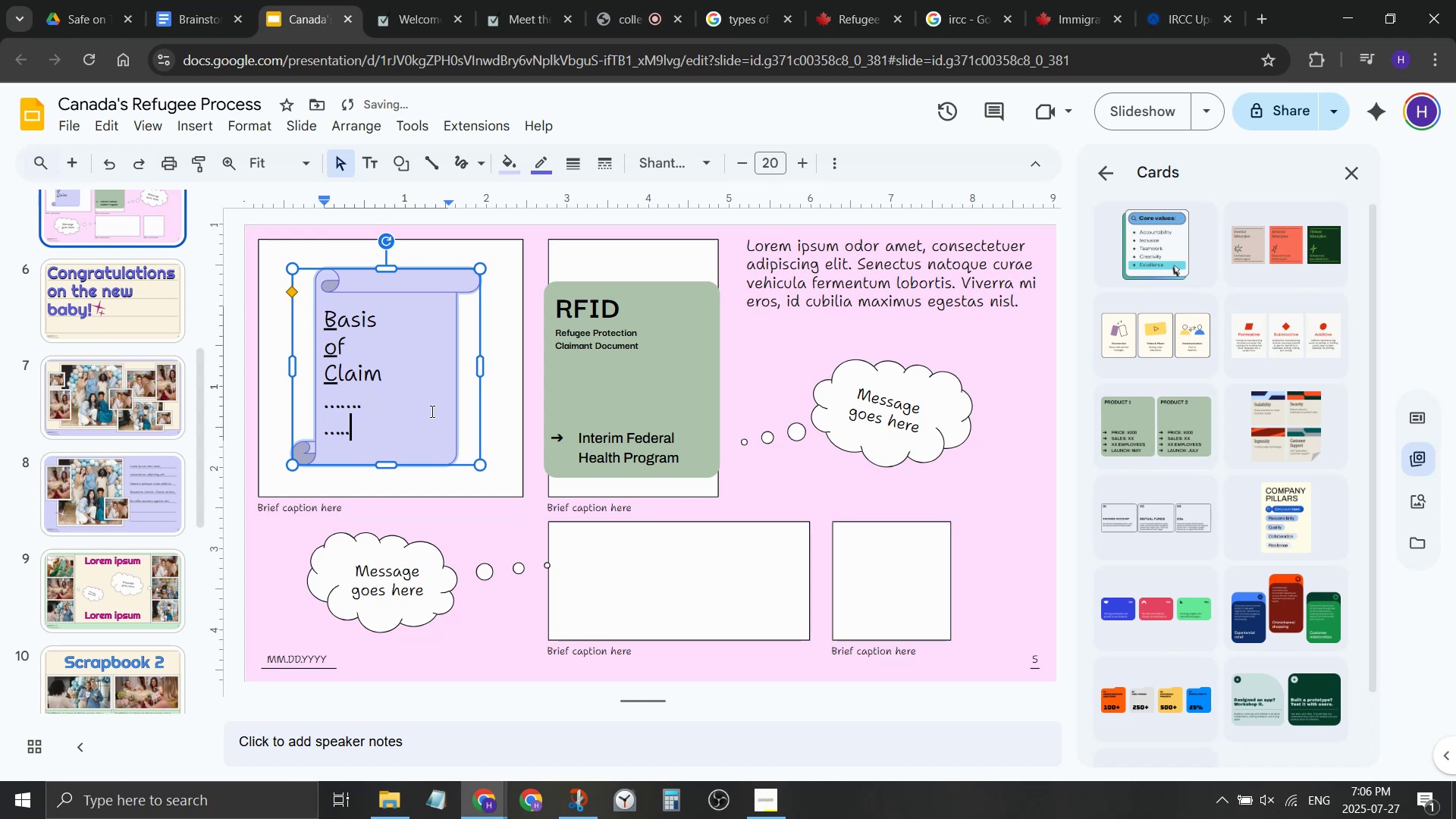 
key(Period)
 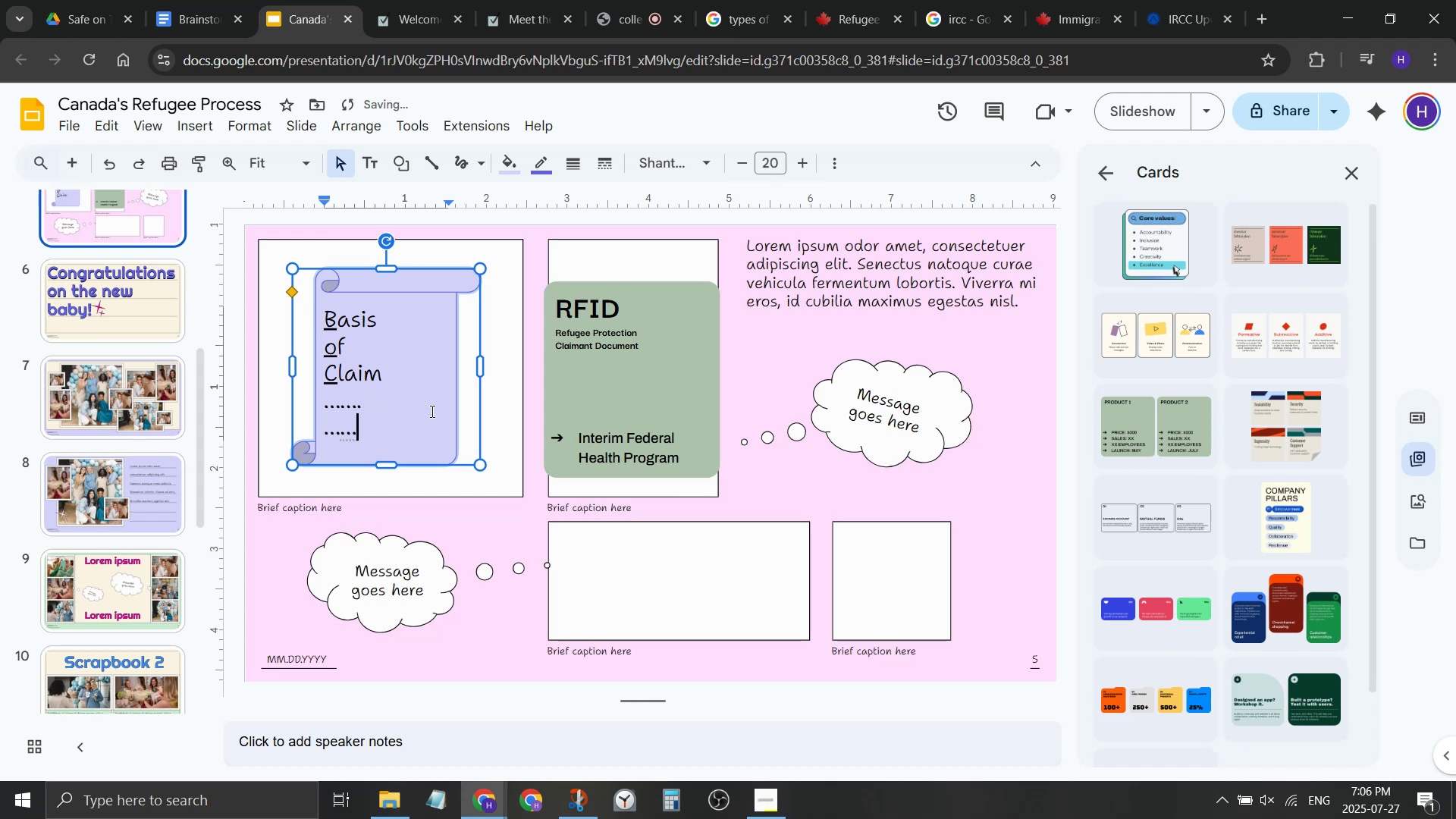 
key(Period)
 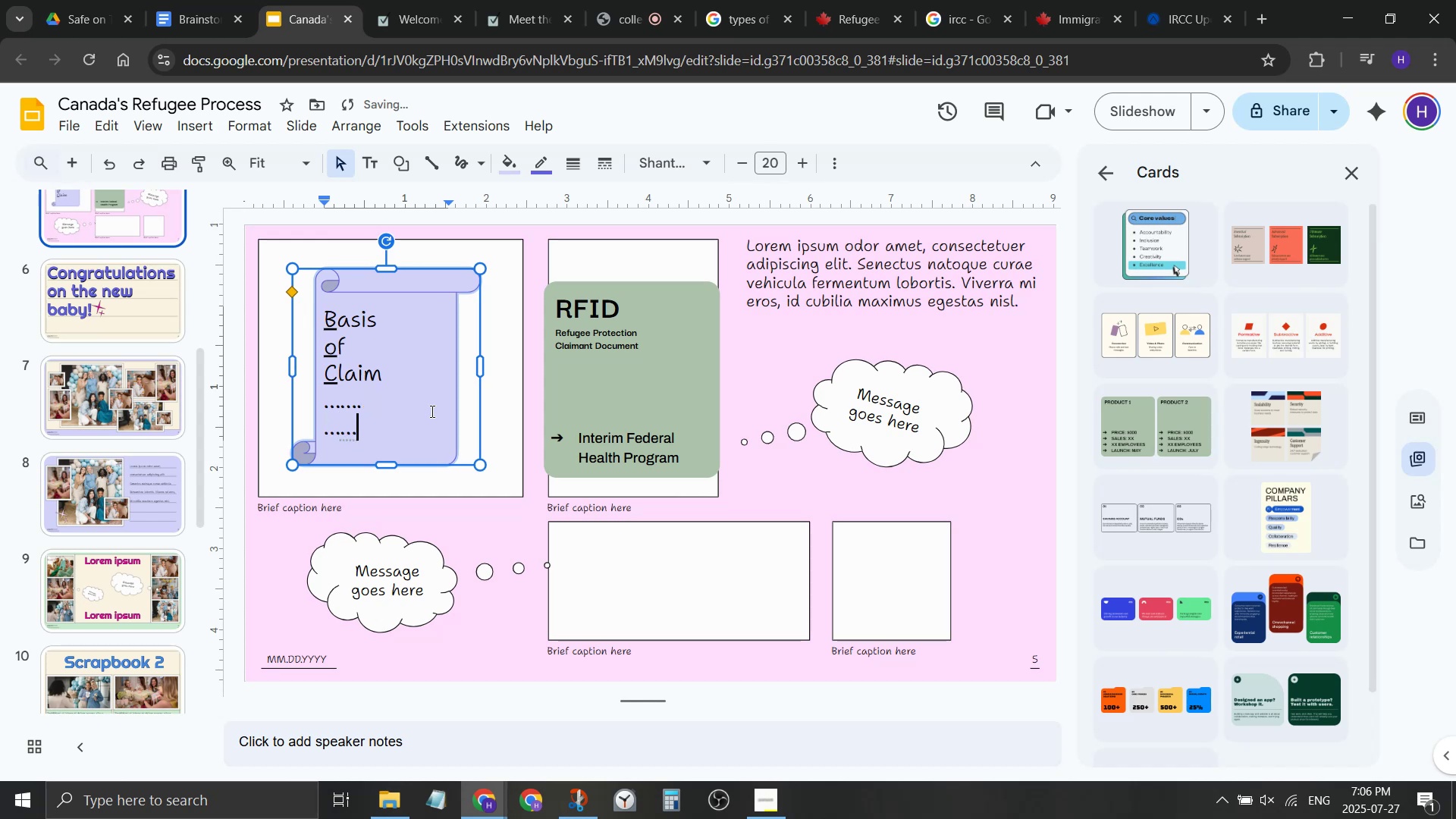 
key(Enter)
 